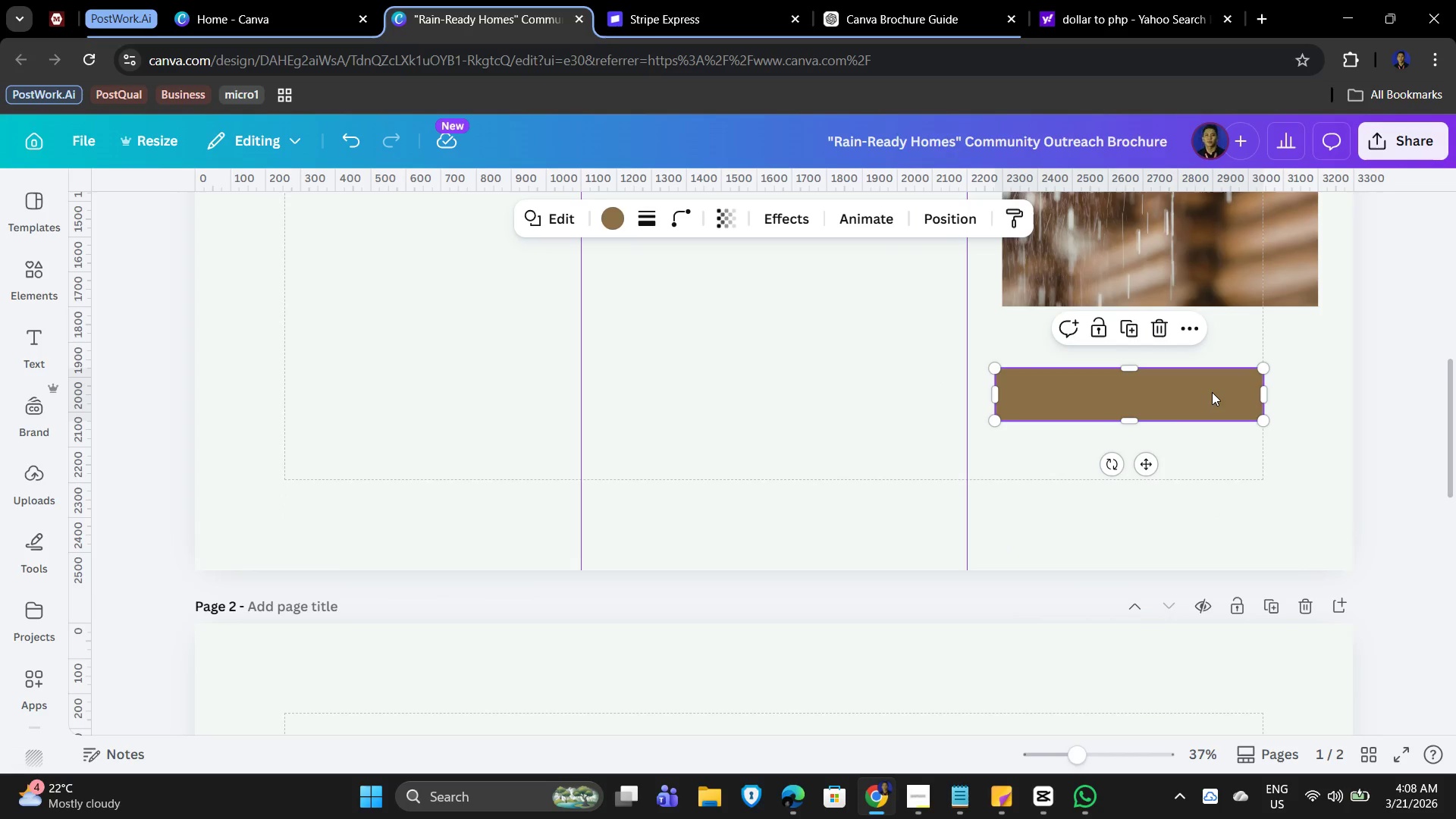 
left_click_drag(start_coordinate=[1213, 391], to_coordinate=[1253, 445])
 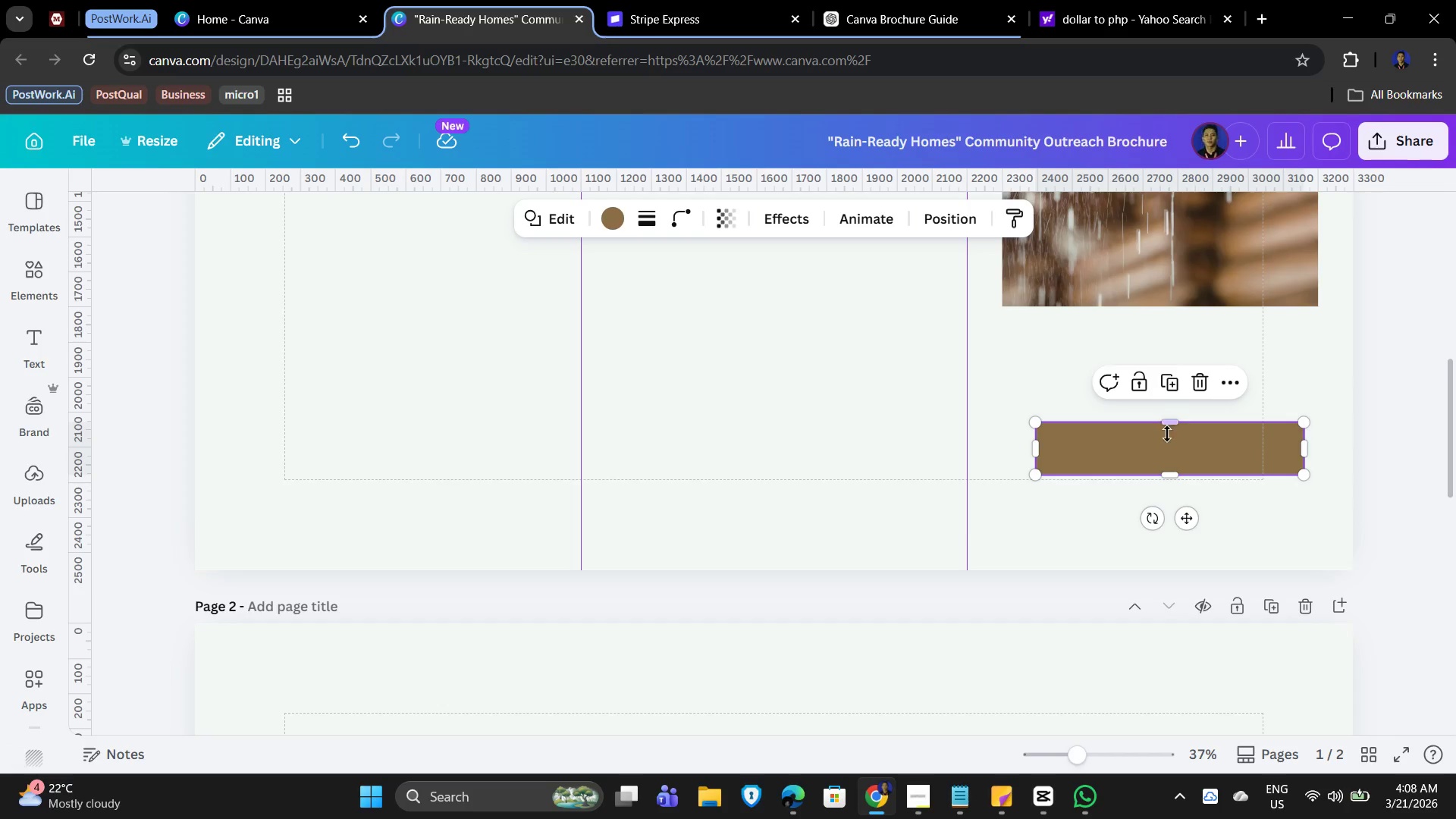 
left_click([934, 213])
 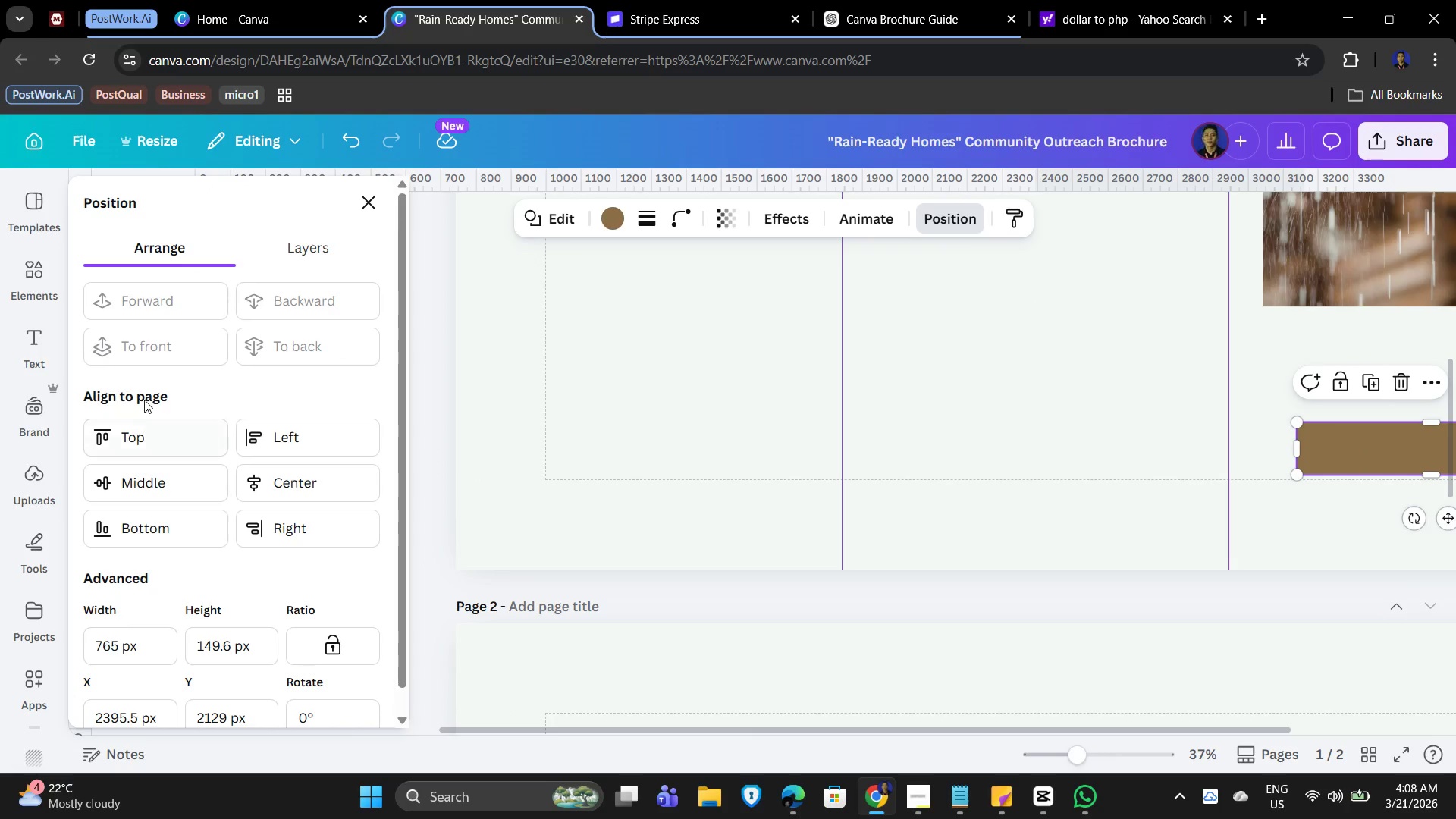 
scroll: coordinate [168, 546], scroll_direction: down, amount: 5.0
 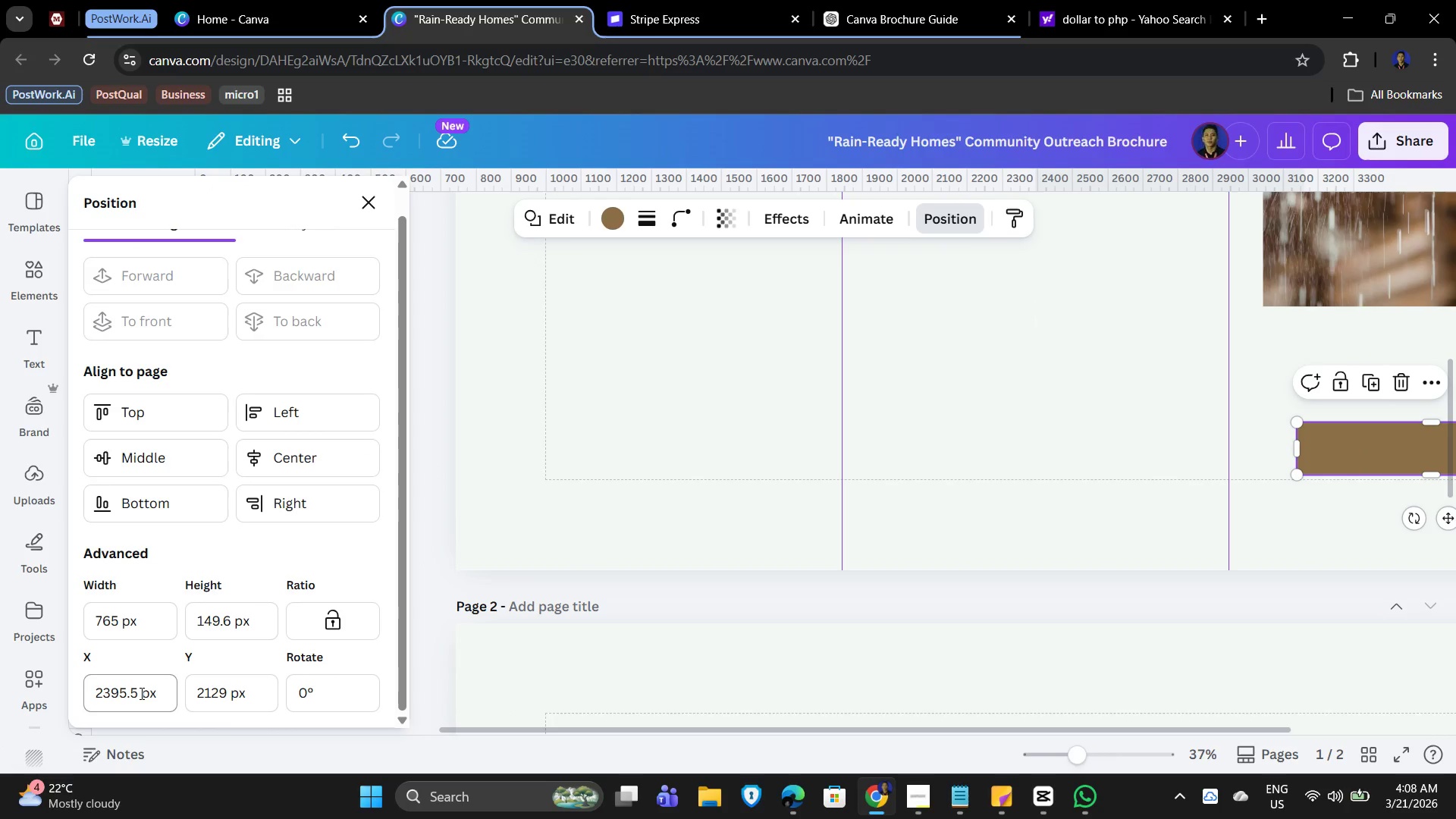 
wait(5.16)
 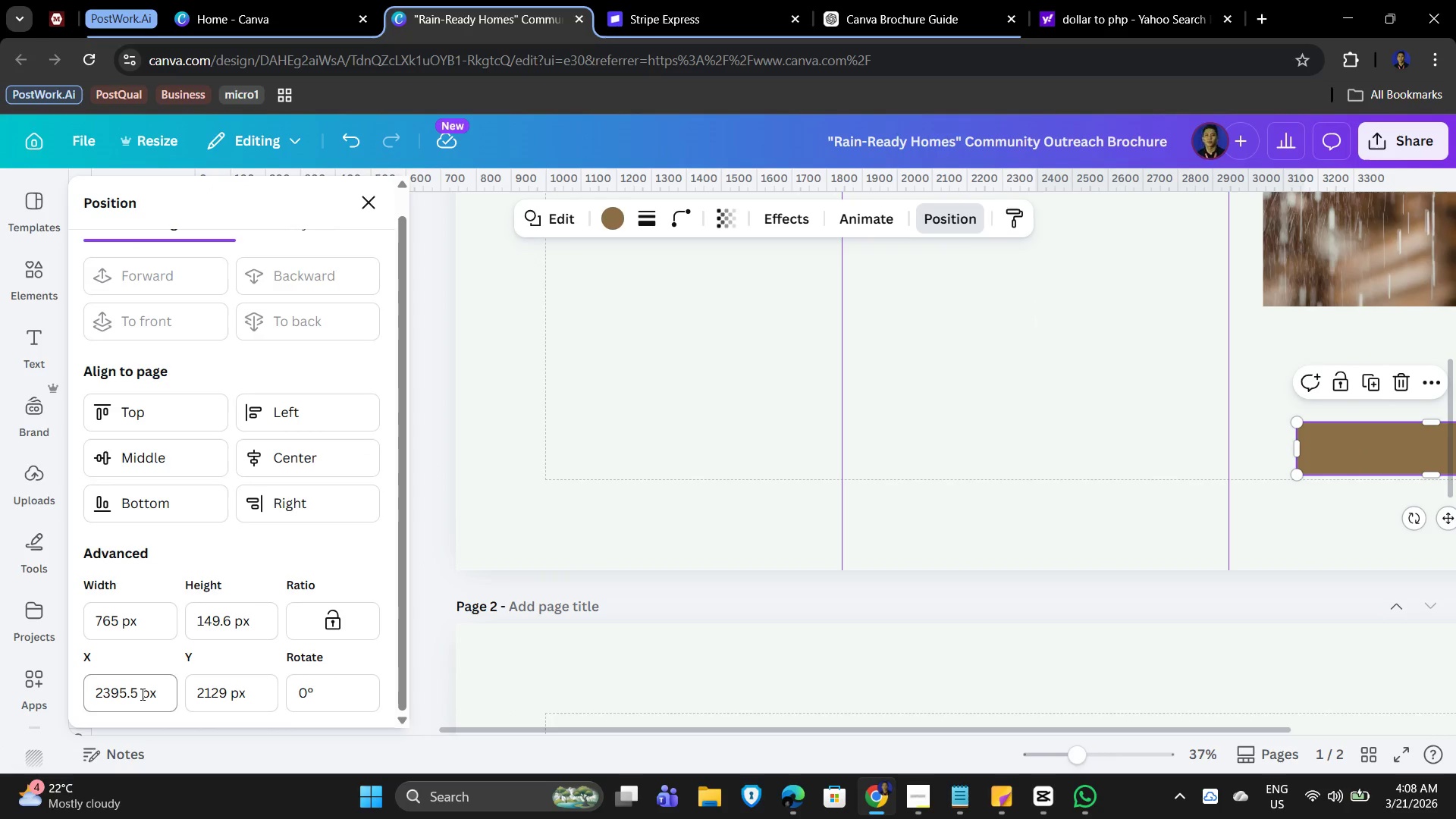 
left_click_drag(start_coordinate=[156, 690], to_coordinate=[67, 684])
 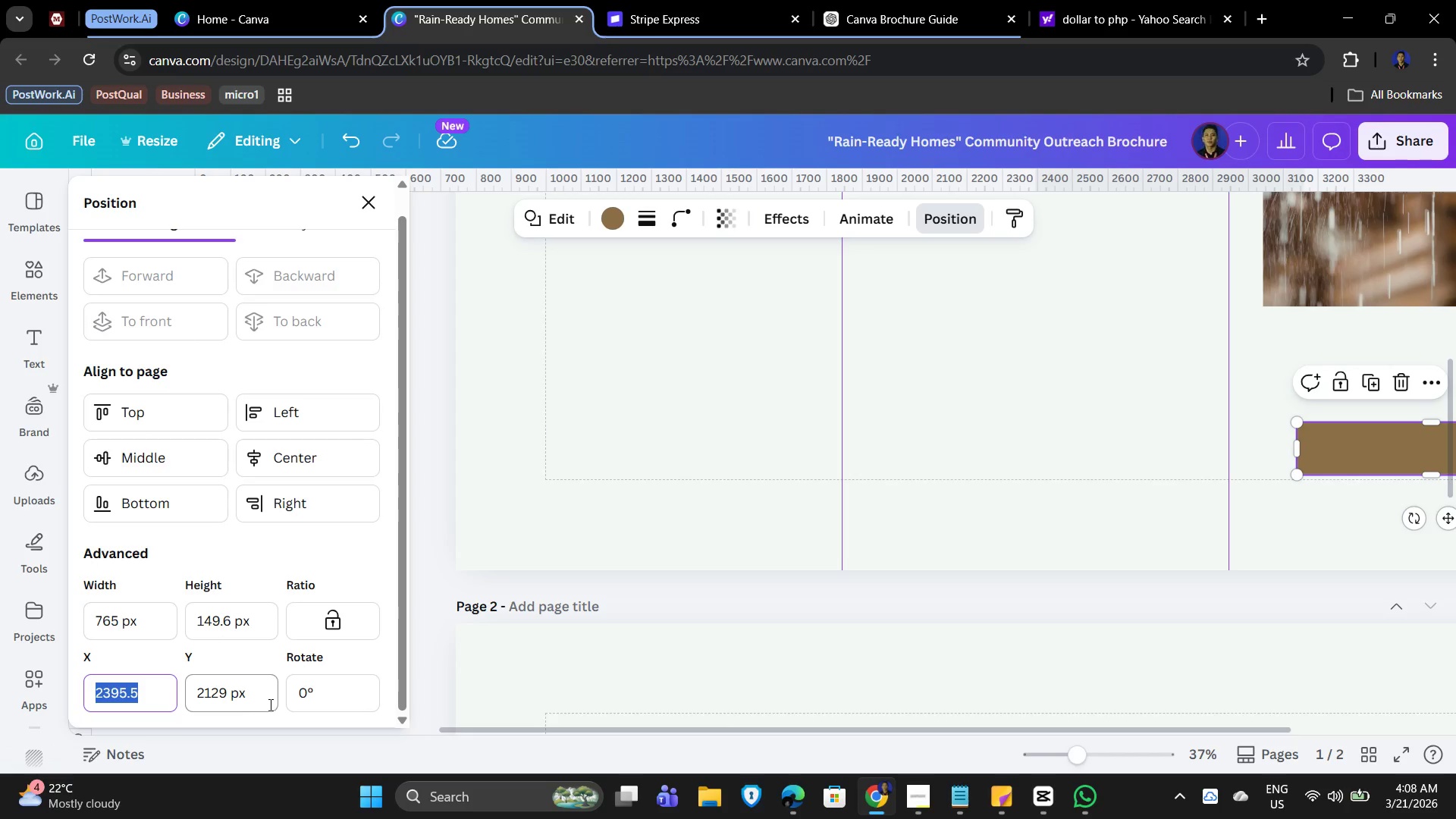 
key(Numpad2)
 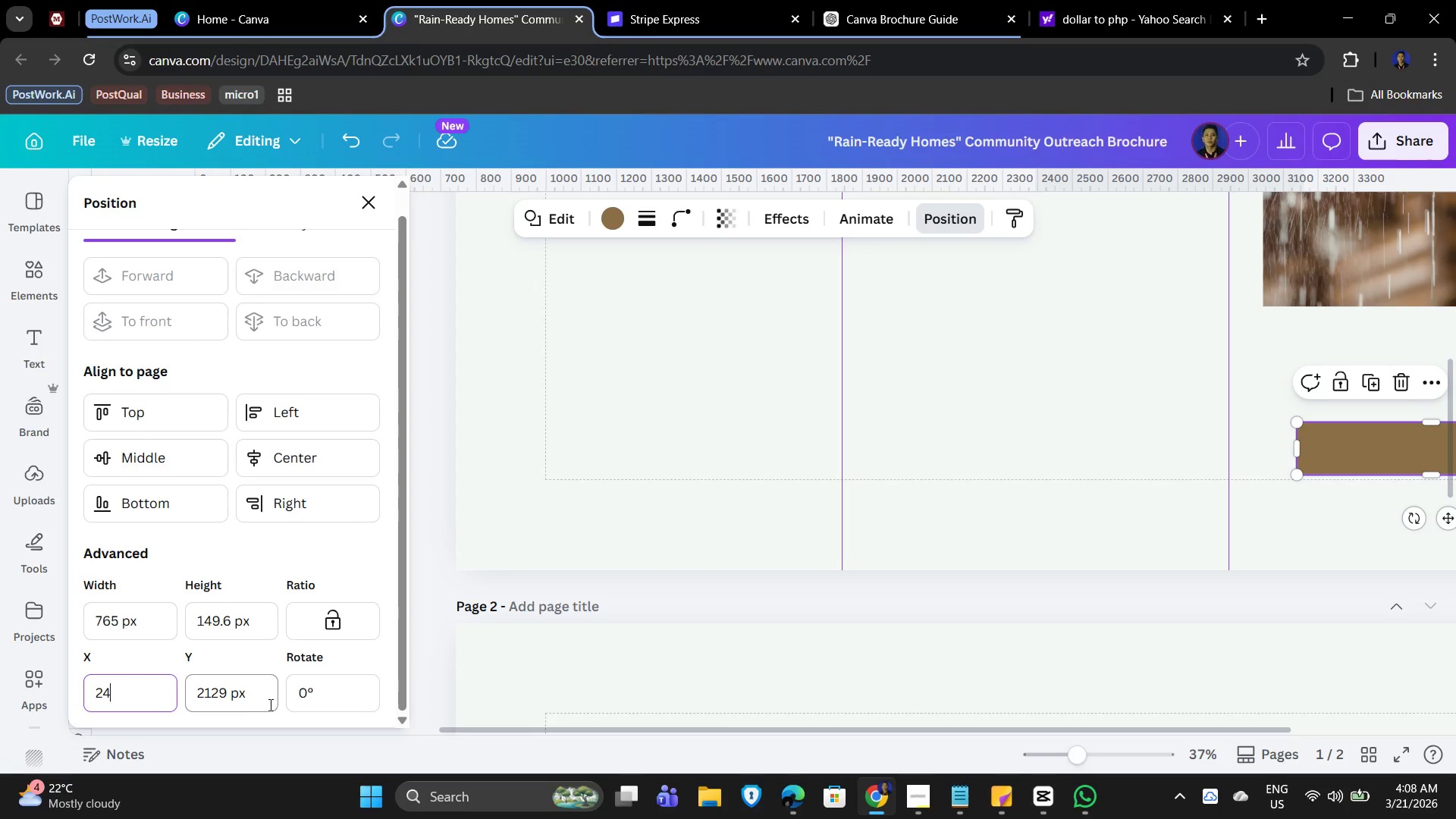 
key(Numpad4)
 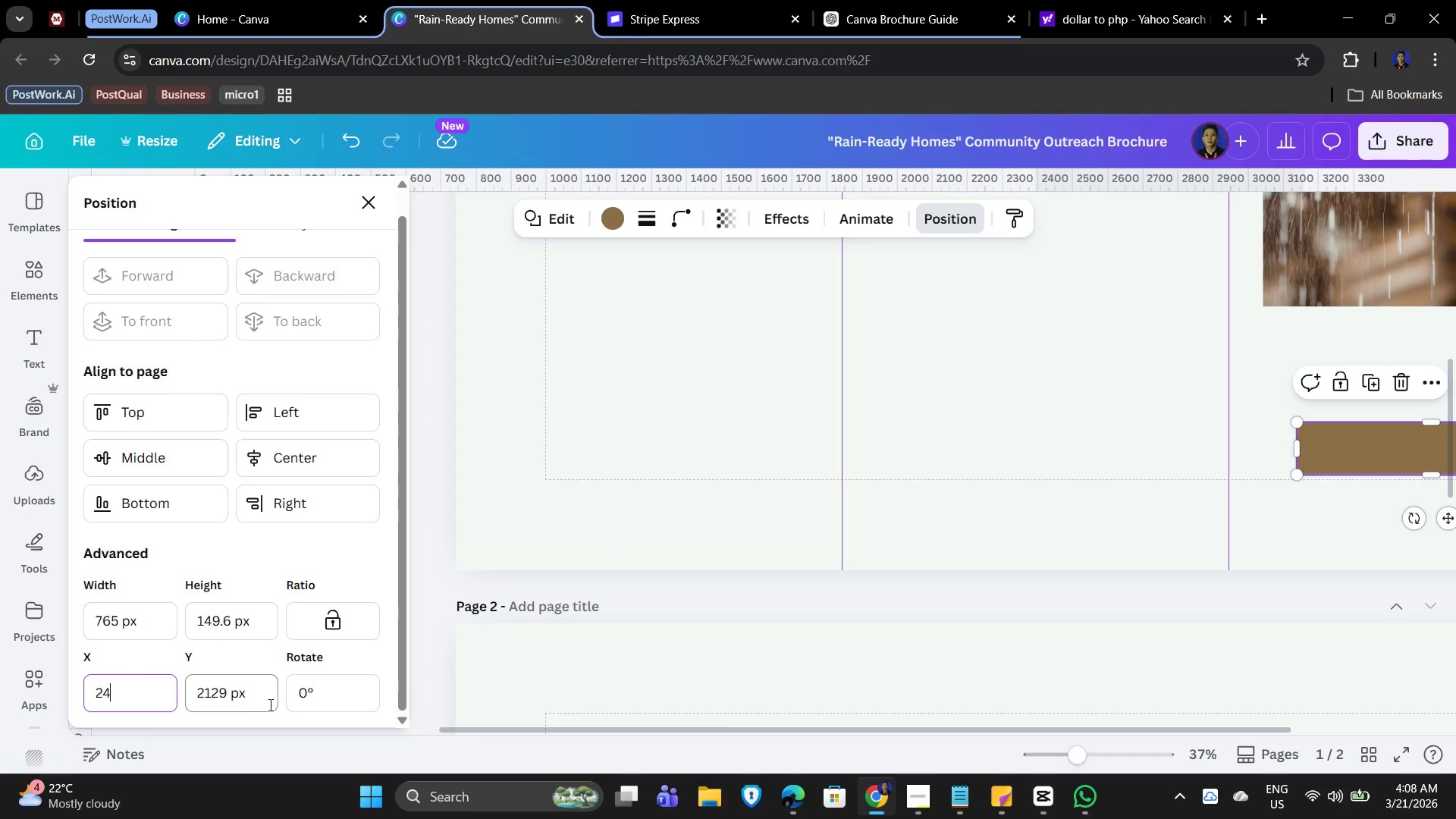 
key(Numpad5)
 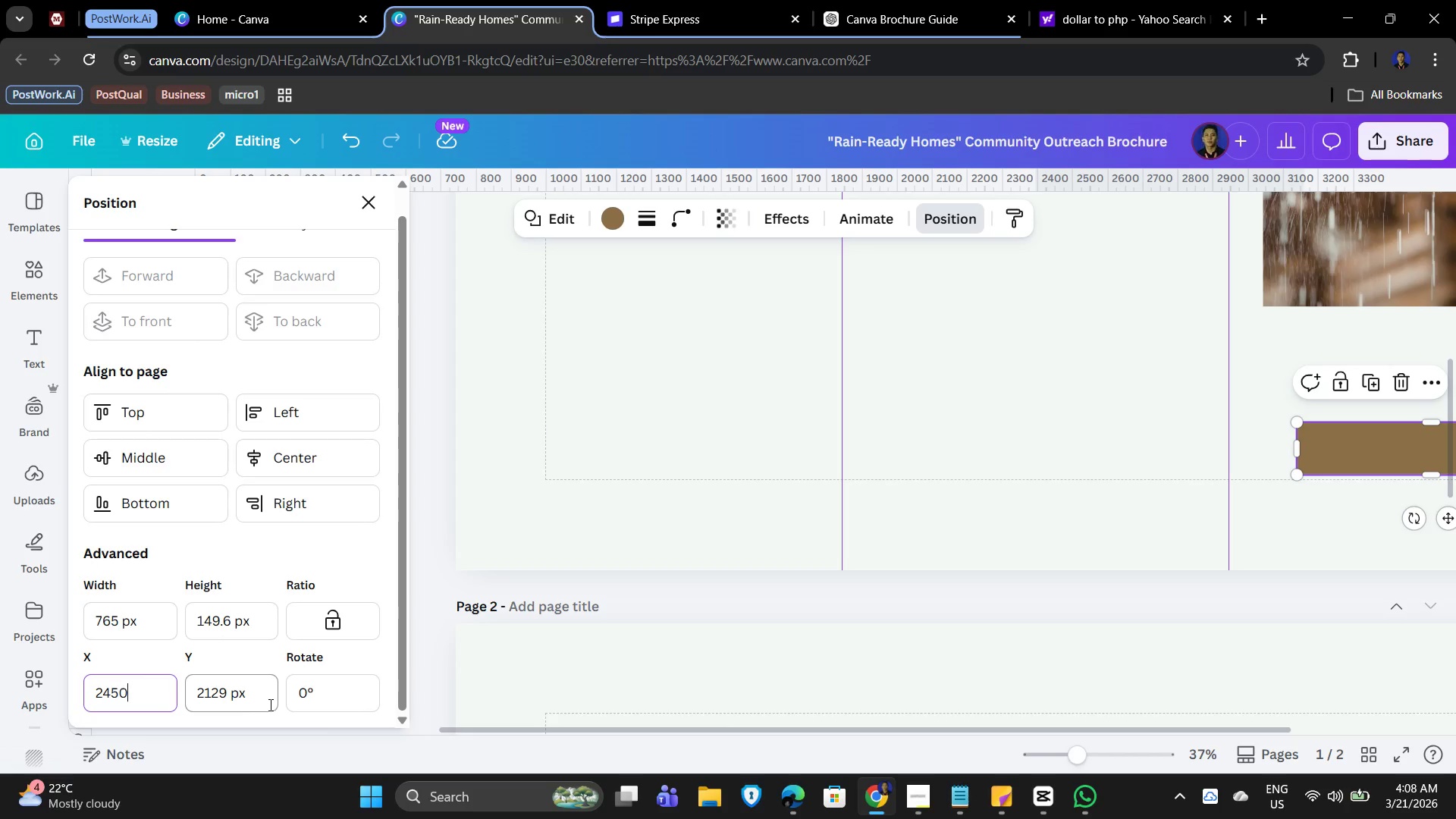 
key(Numpad0)
 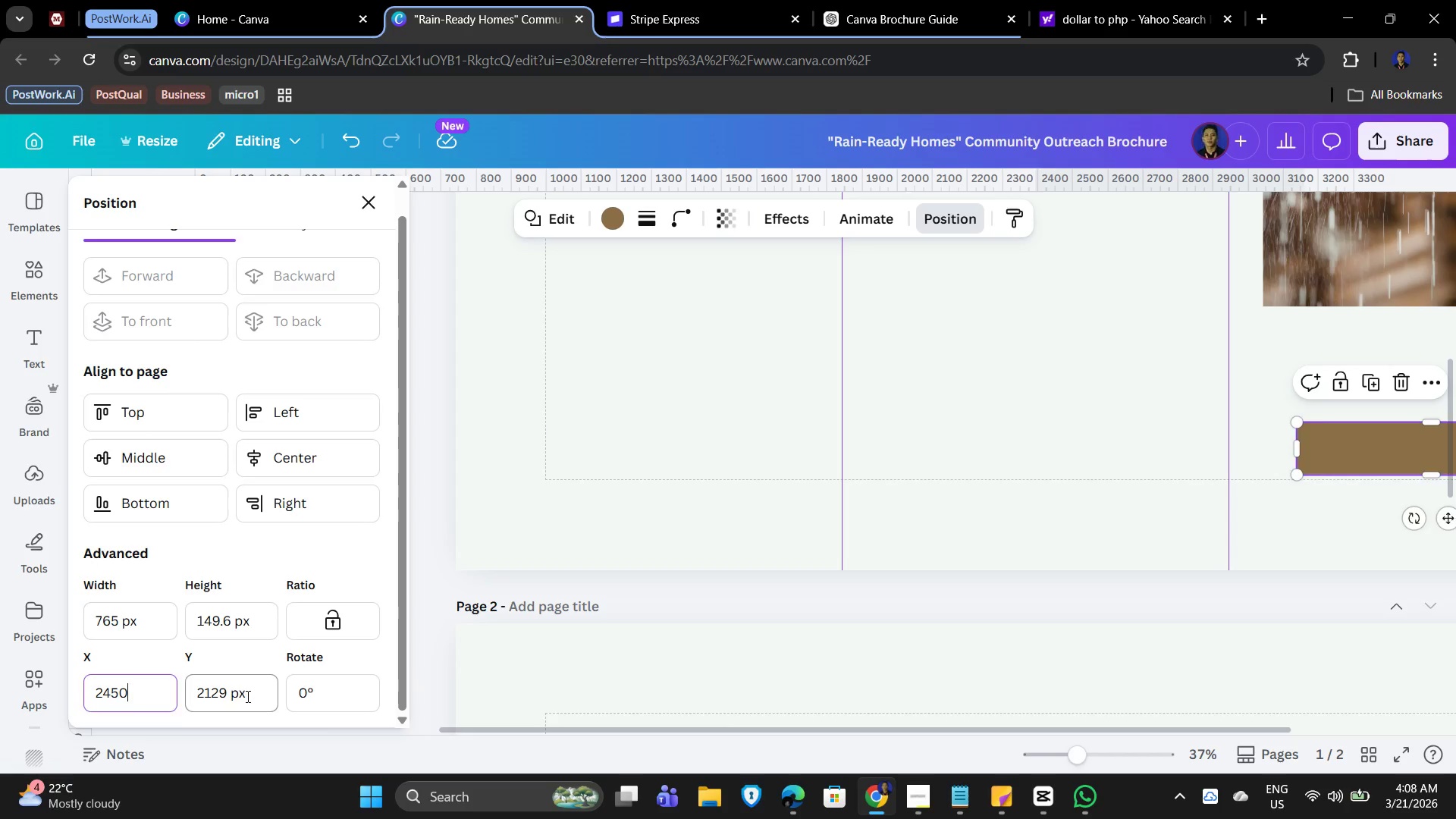 
left_click_drag(start_coordinate=[245, 692], to_coordinate=[155, 695])
 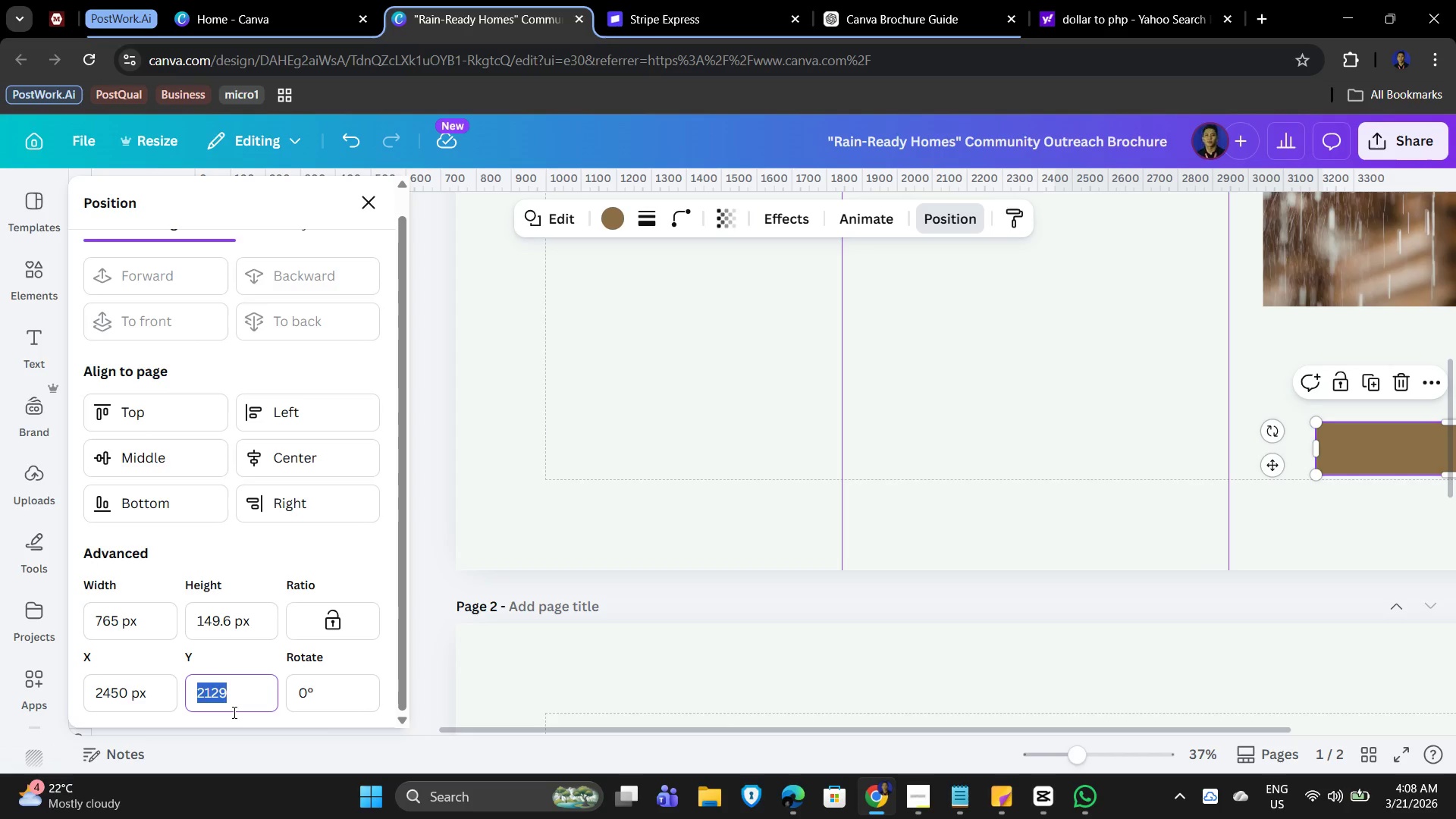 
key(Numpad1)
 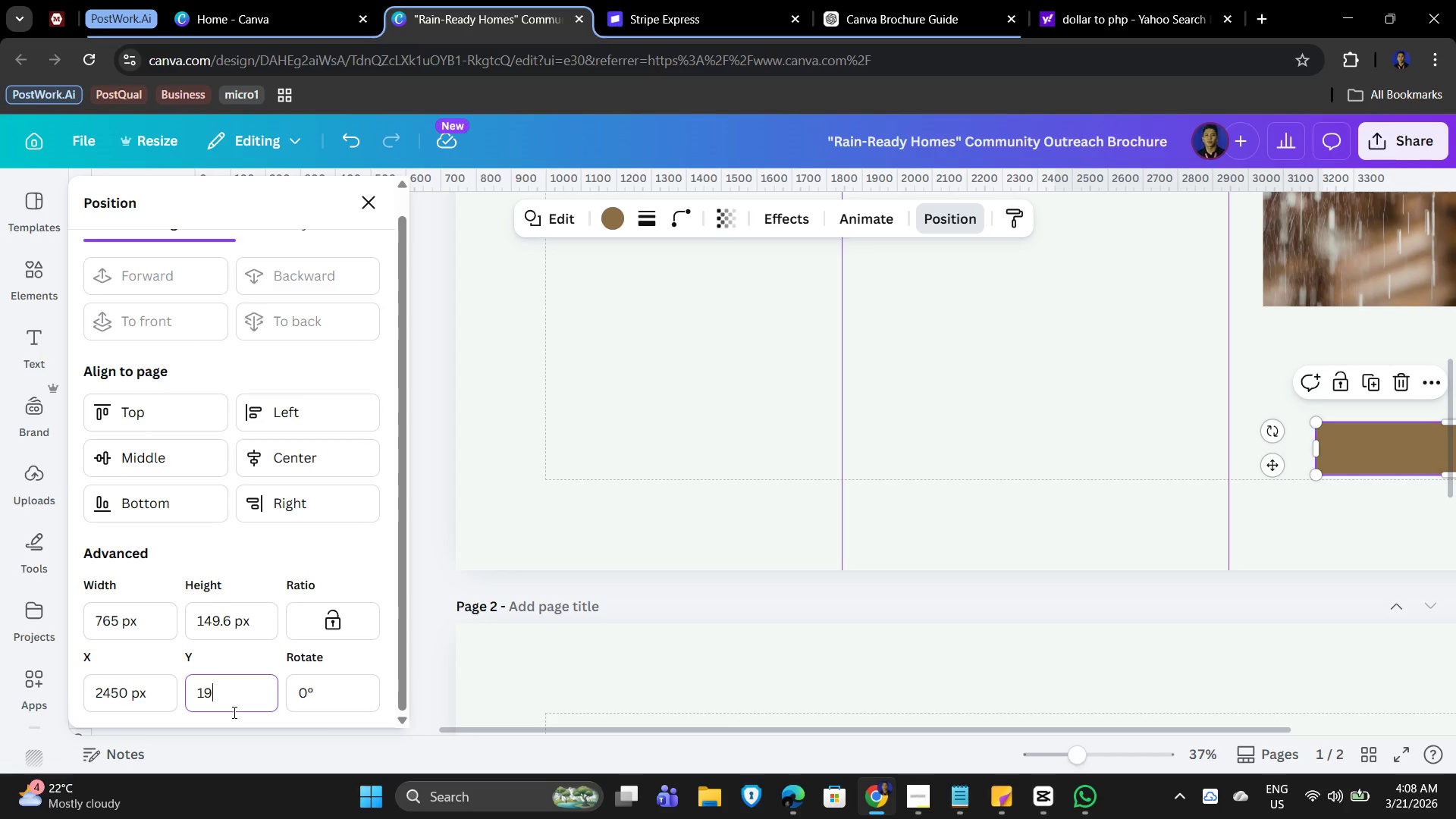 
key(Numpad9)
 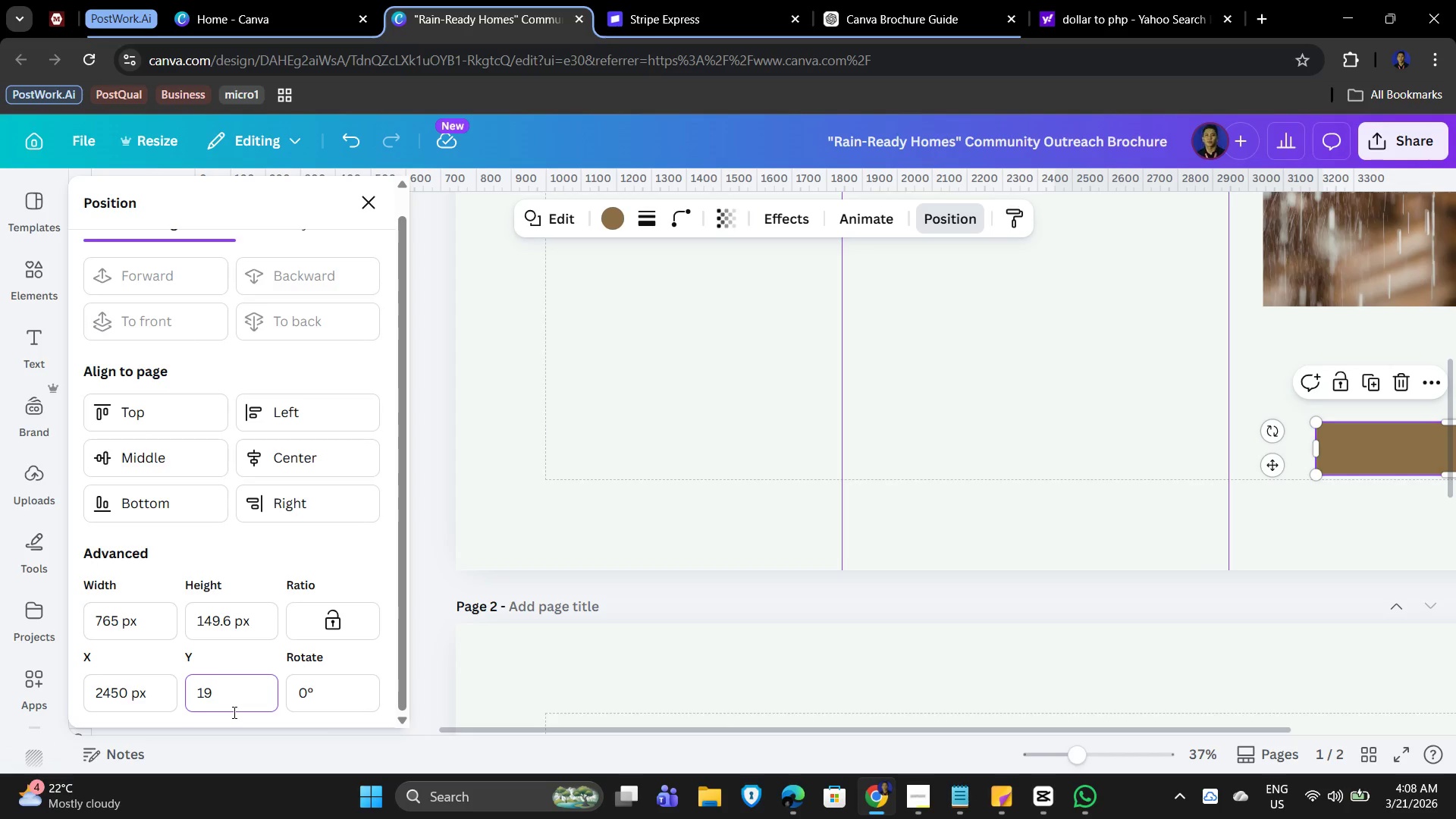 
key(Numpad0)
 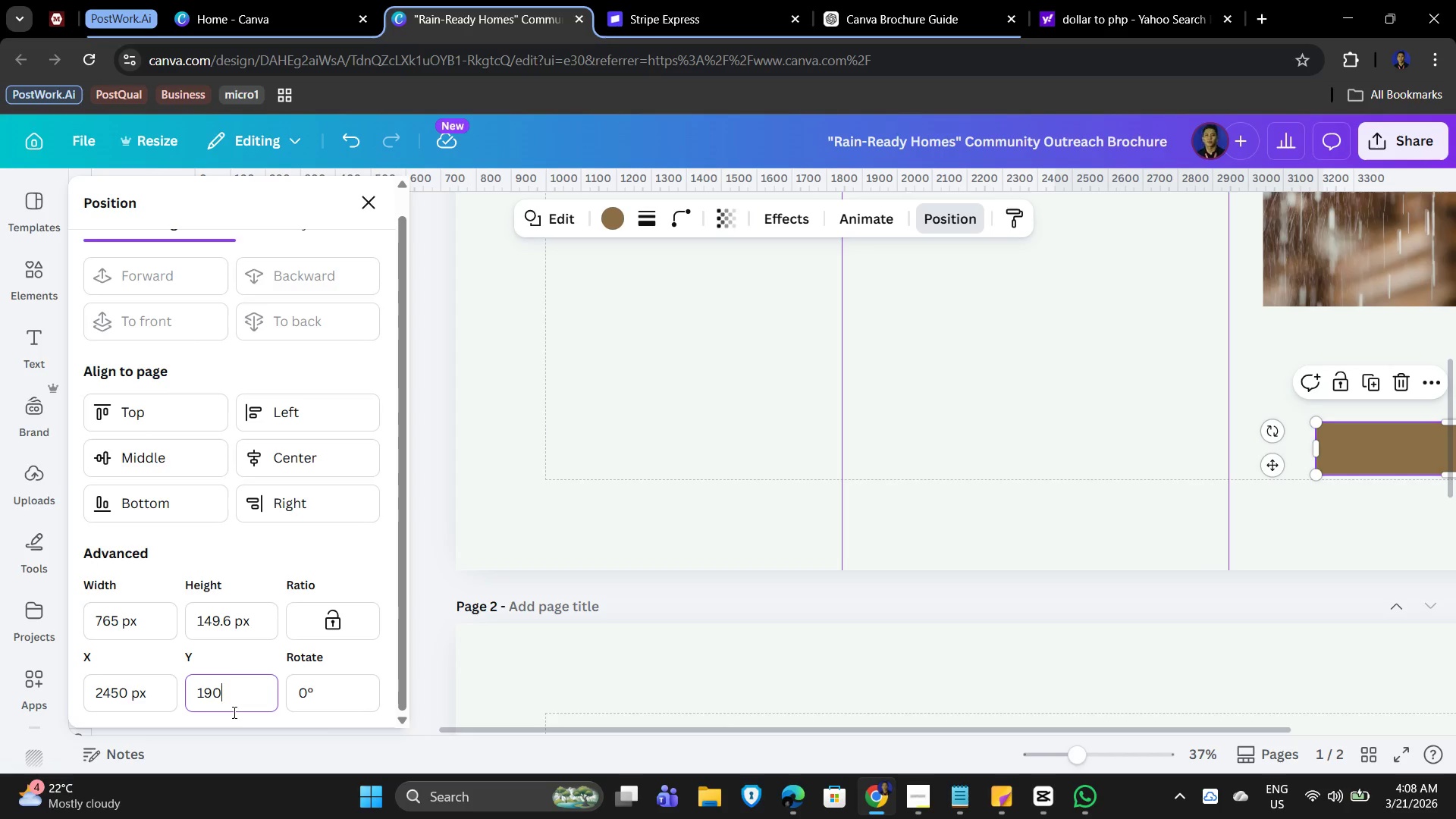 
key(Numpad0)
 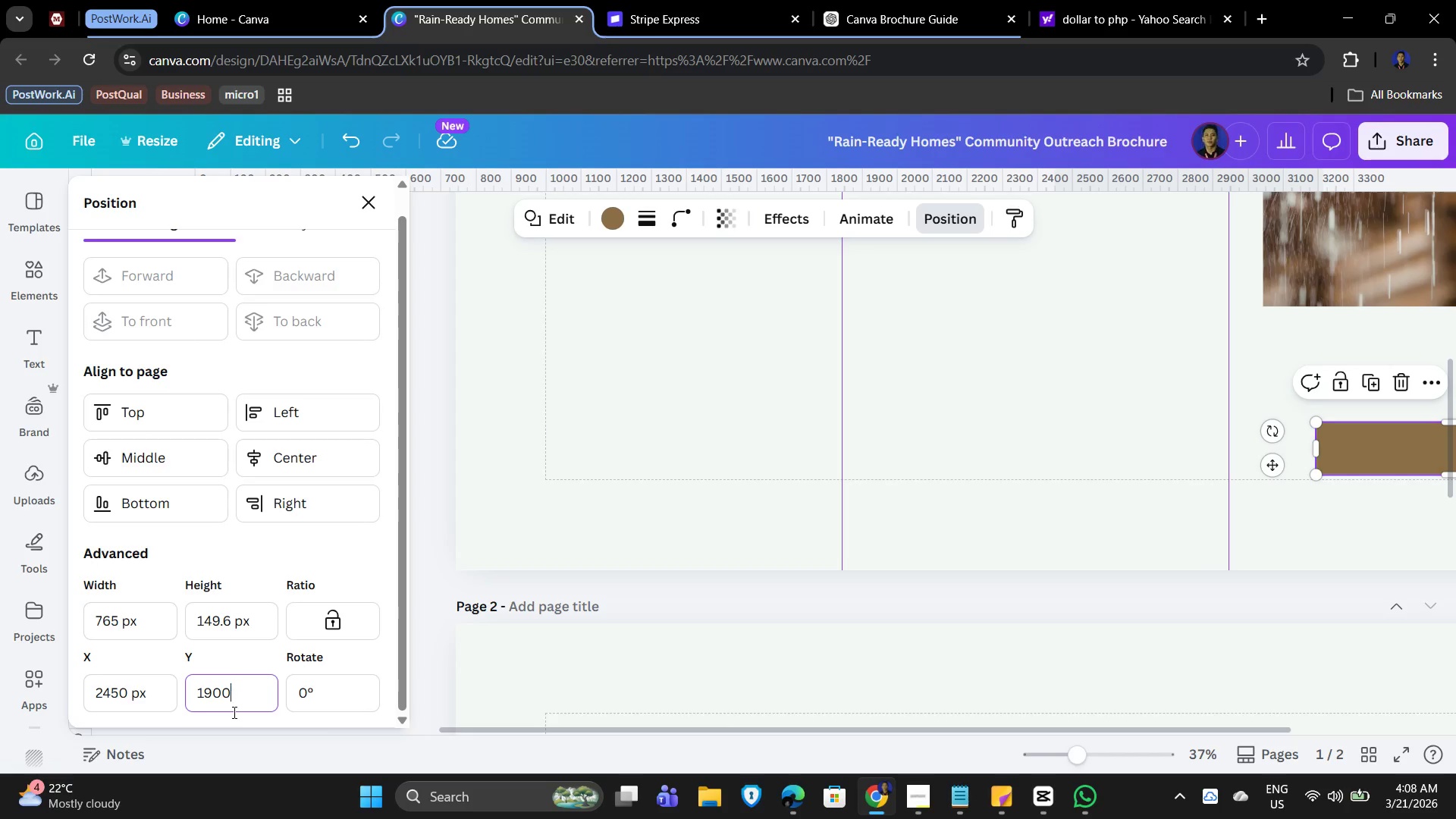 
key(NumpadEnter)
 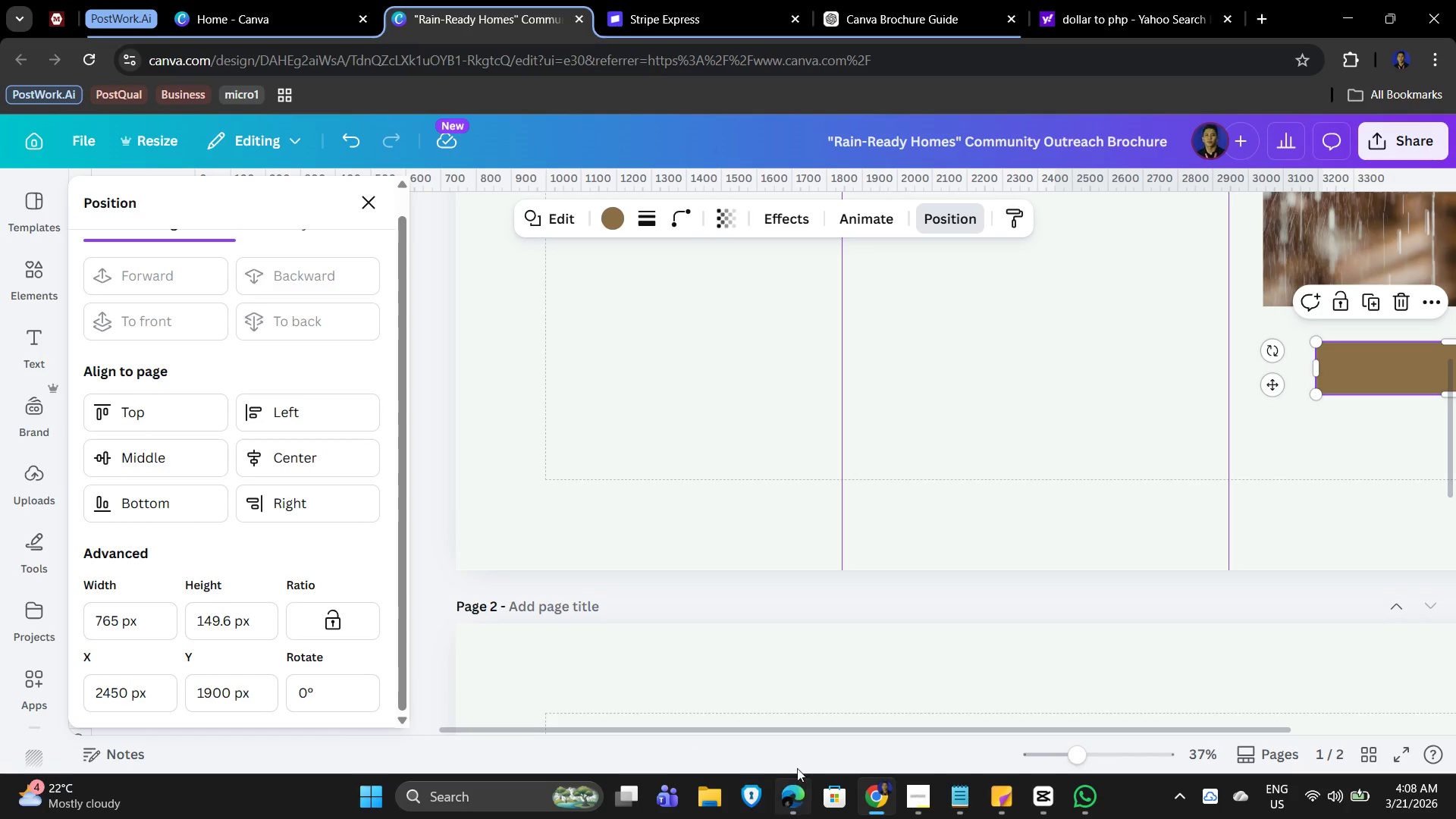 
left_click_drag(start_coordinate=[817, 729], to_coordinate=[975, 730])
 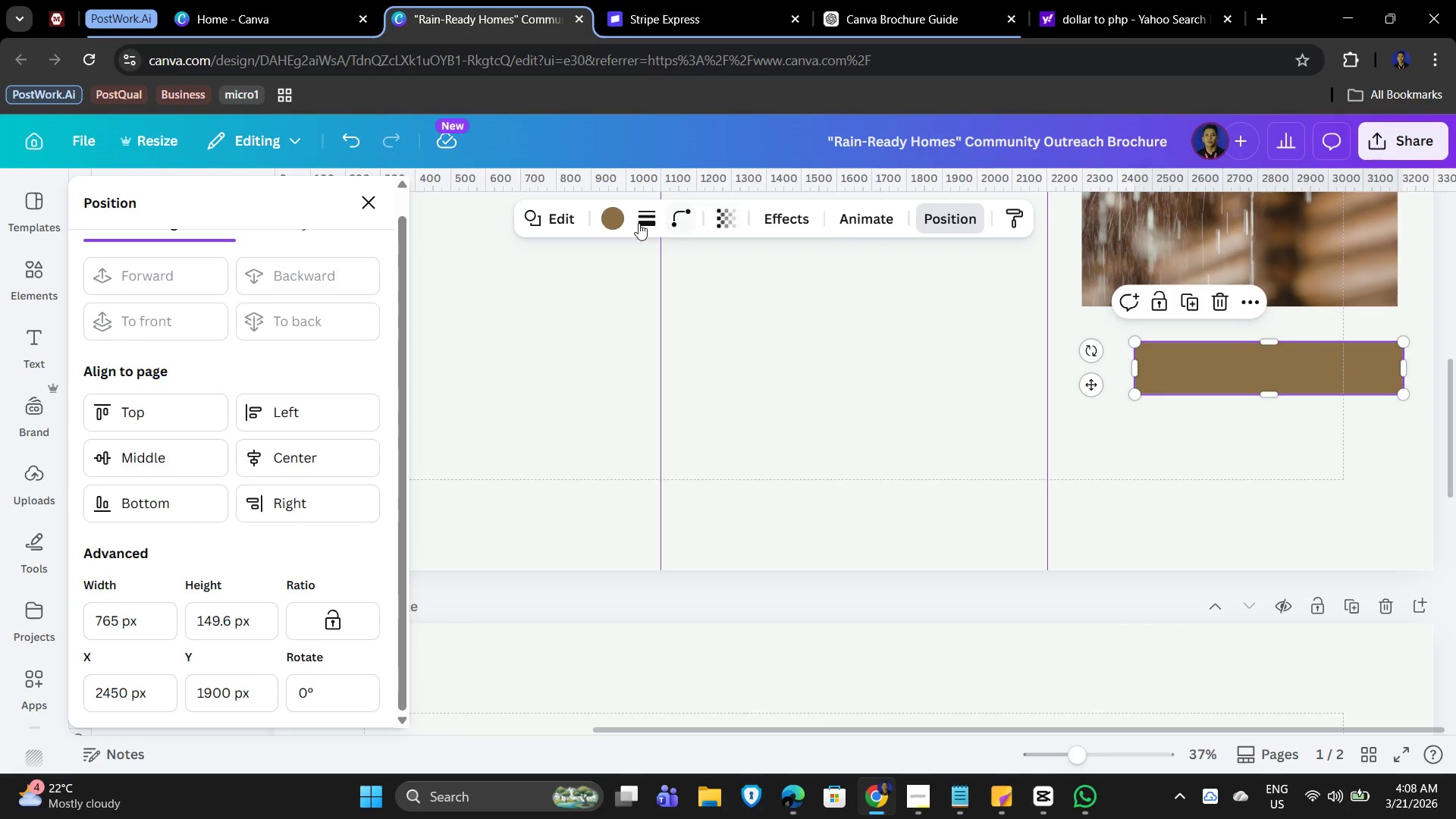 
left_click([619, 222])
 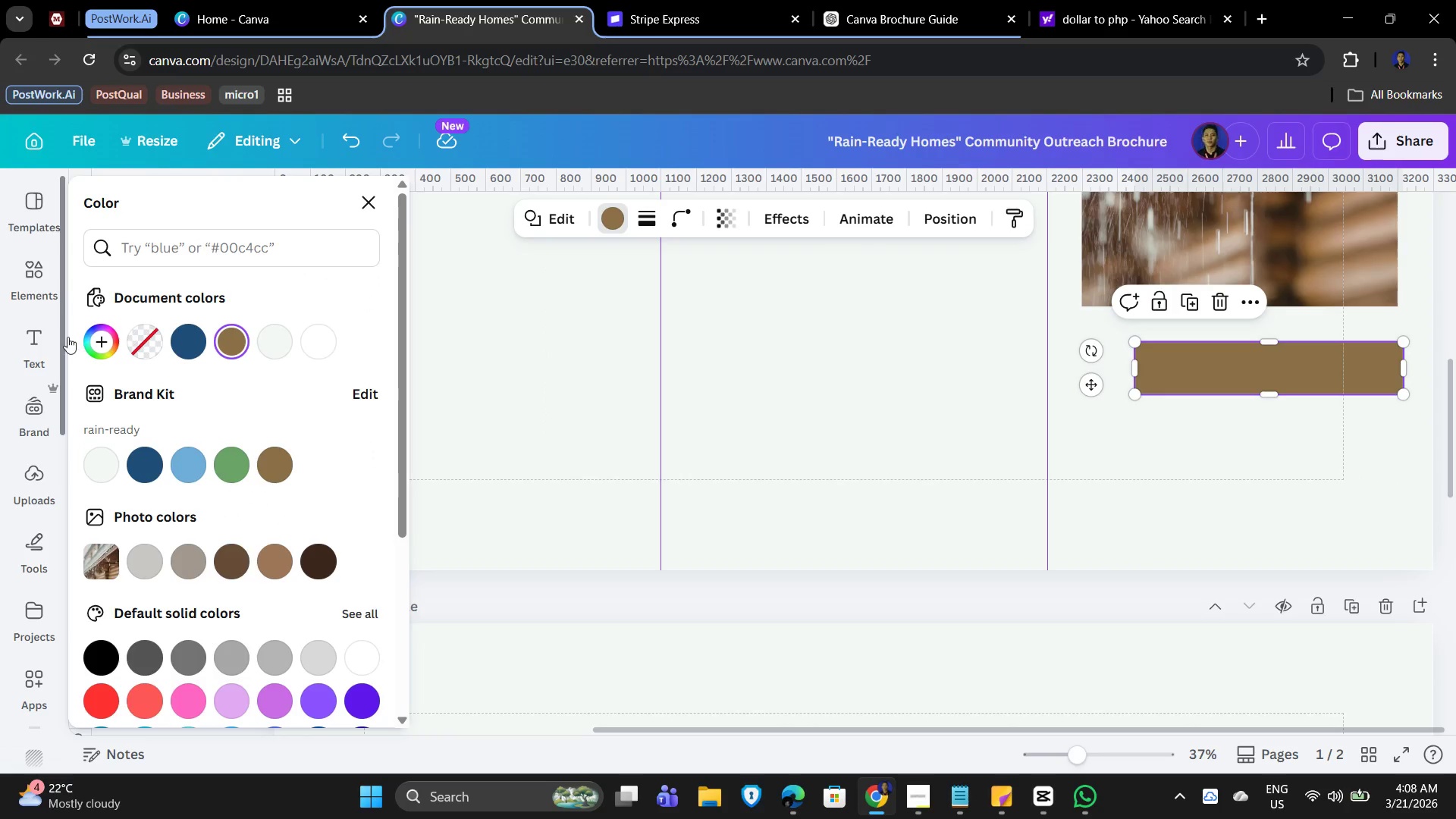 
left_click([93, 343])
 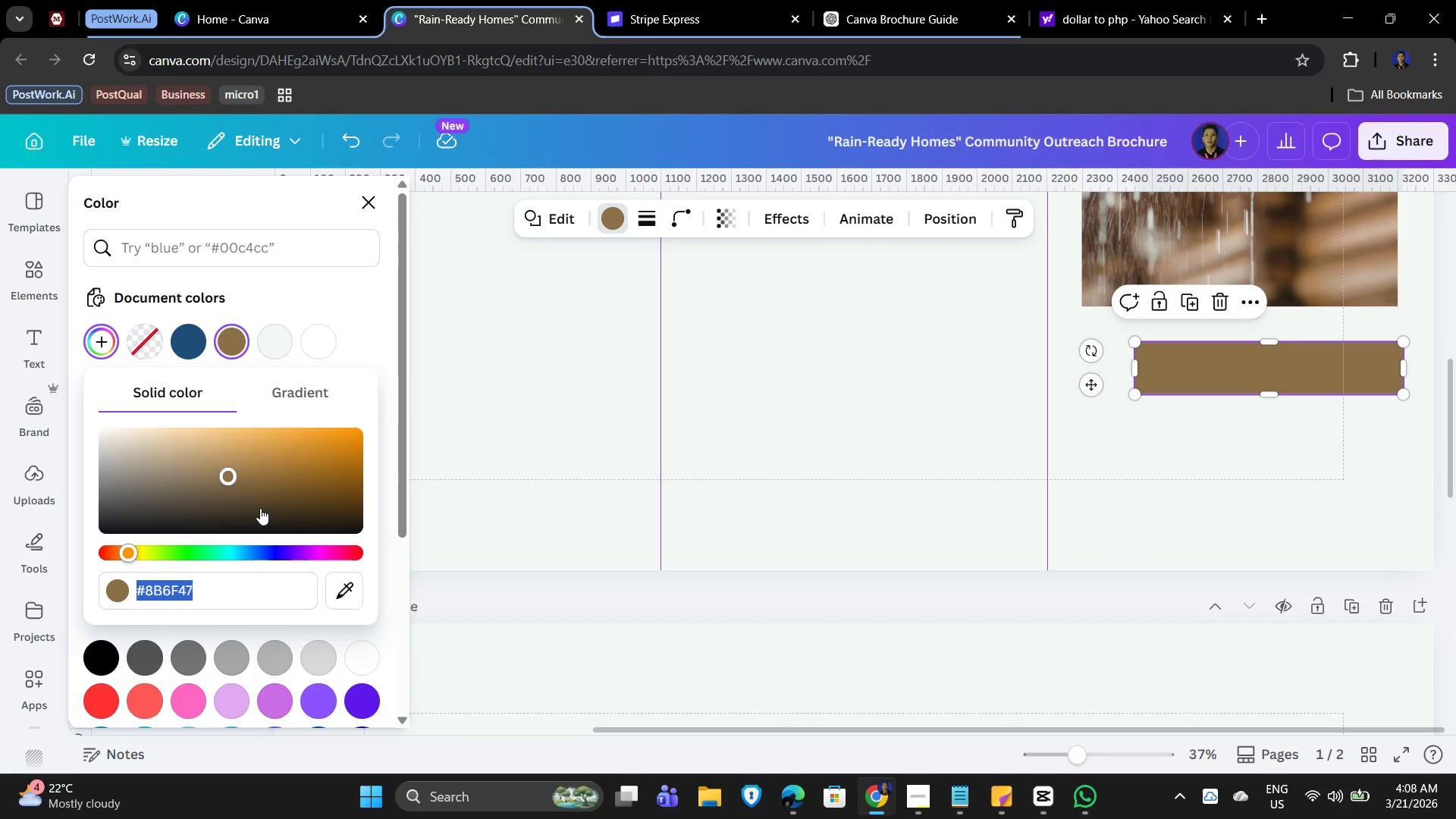 
key(Numpad6)
 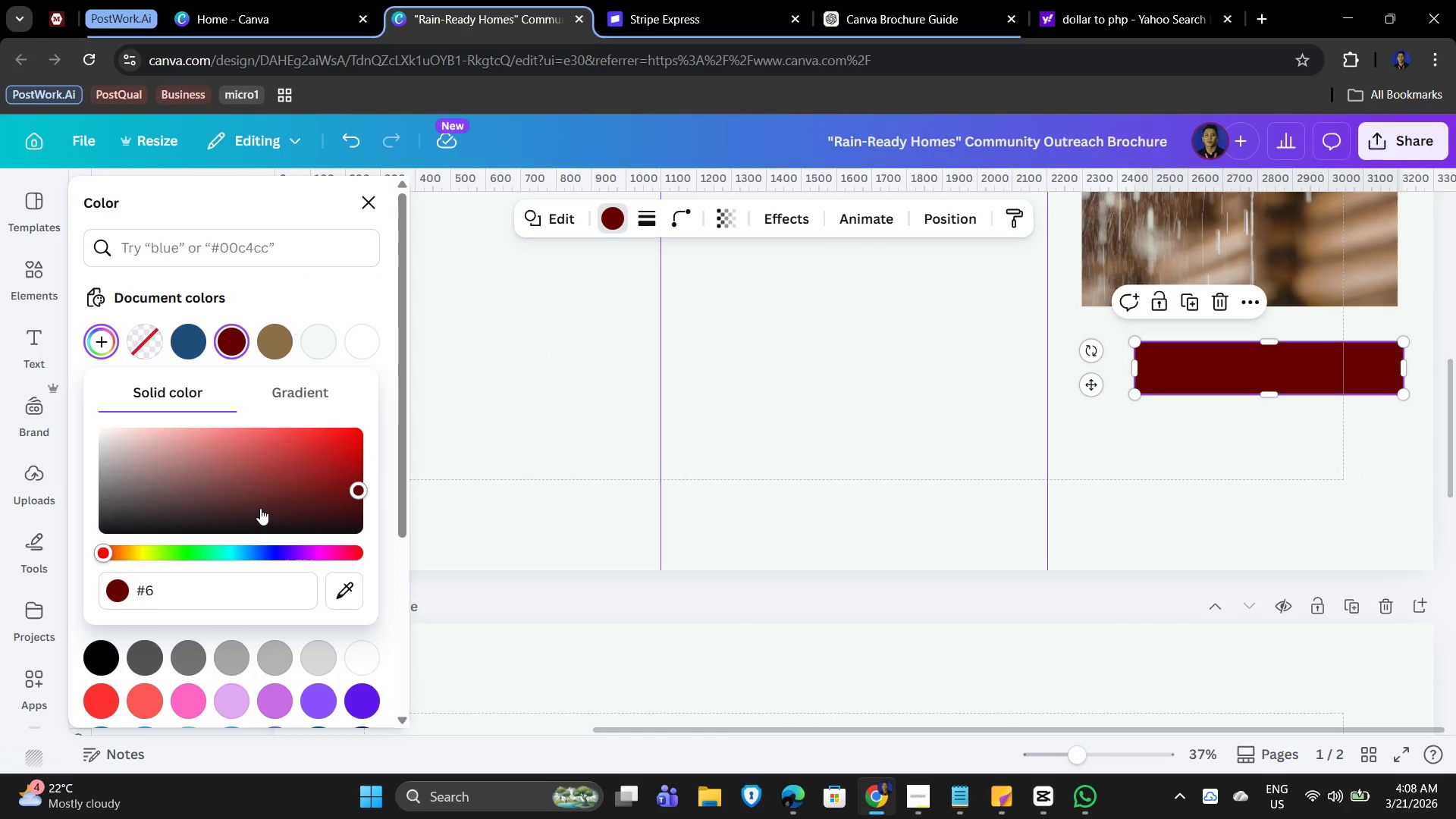 
key(B)
 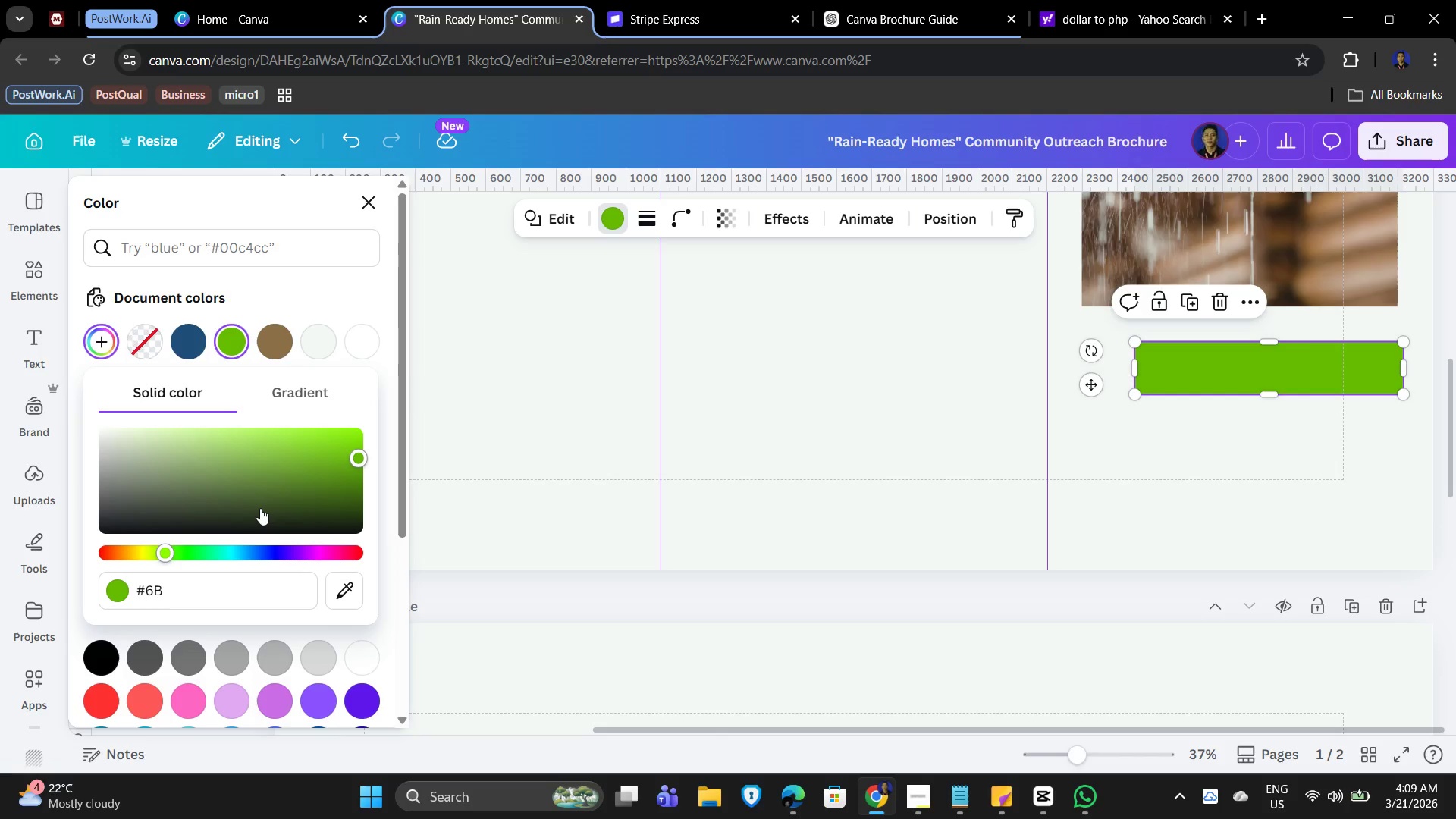 
key(A)
 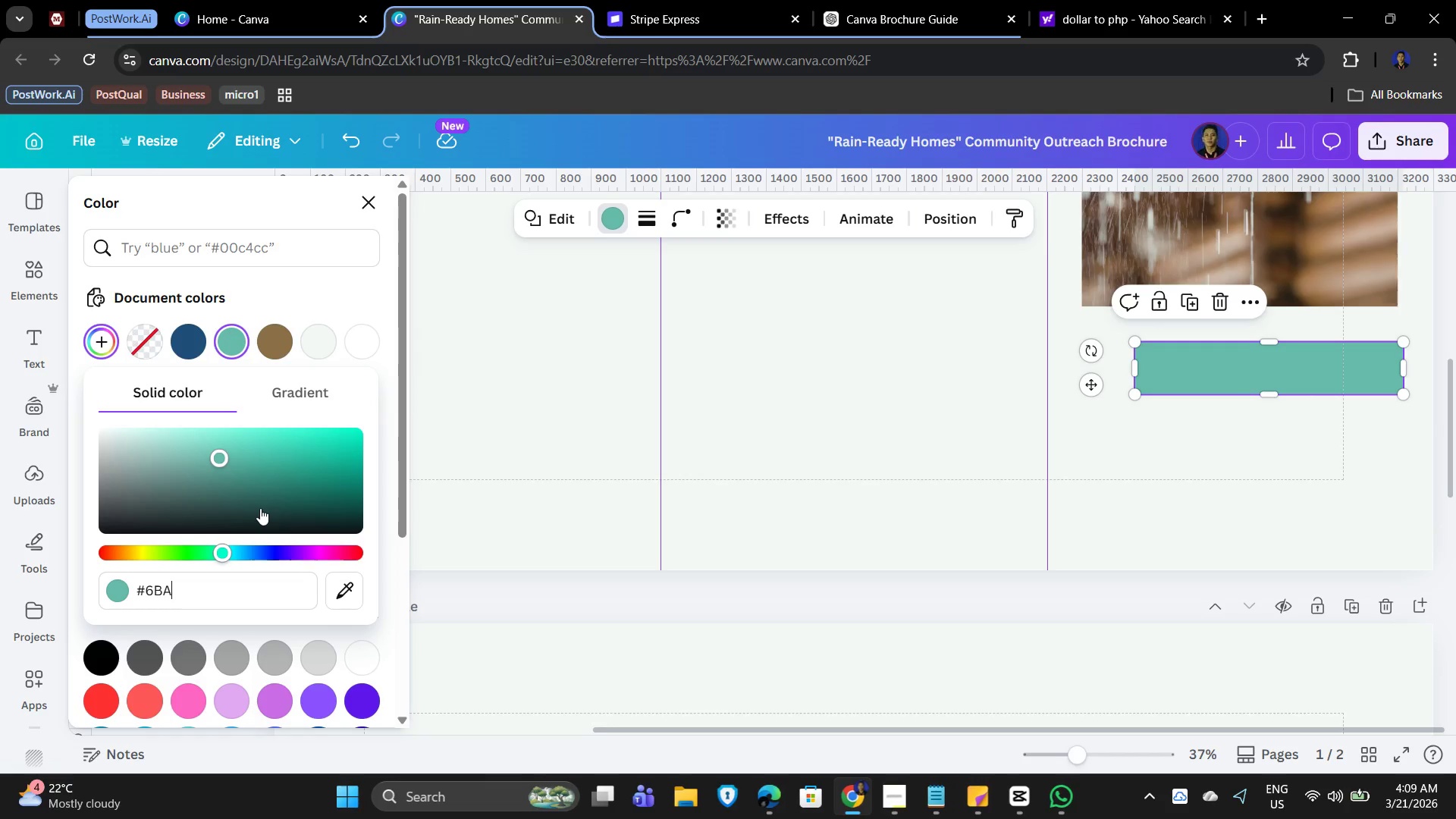 
key(Numpad3)
 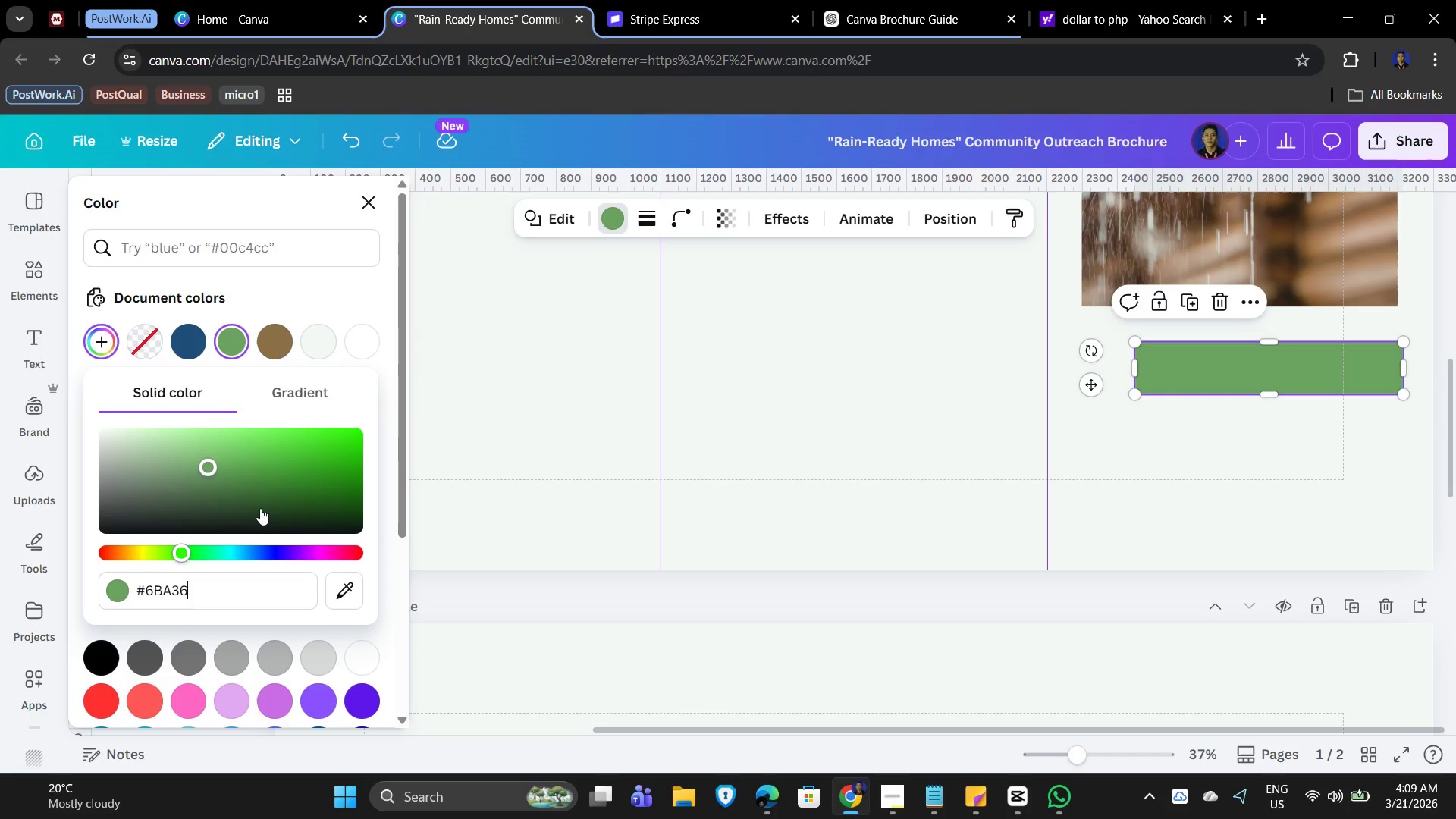 
key(Numpad6)
 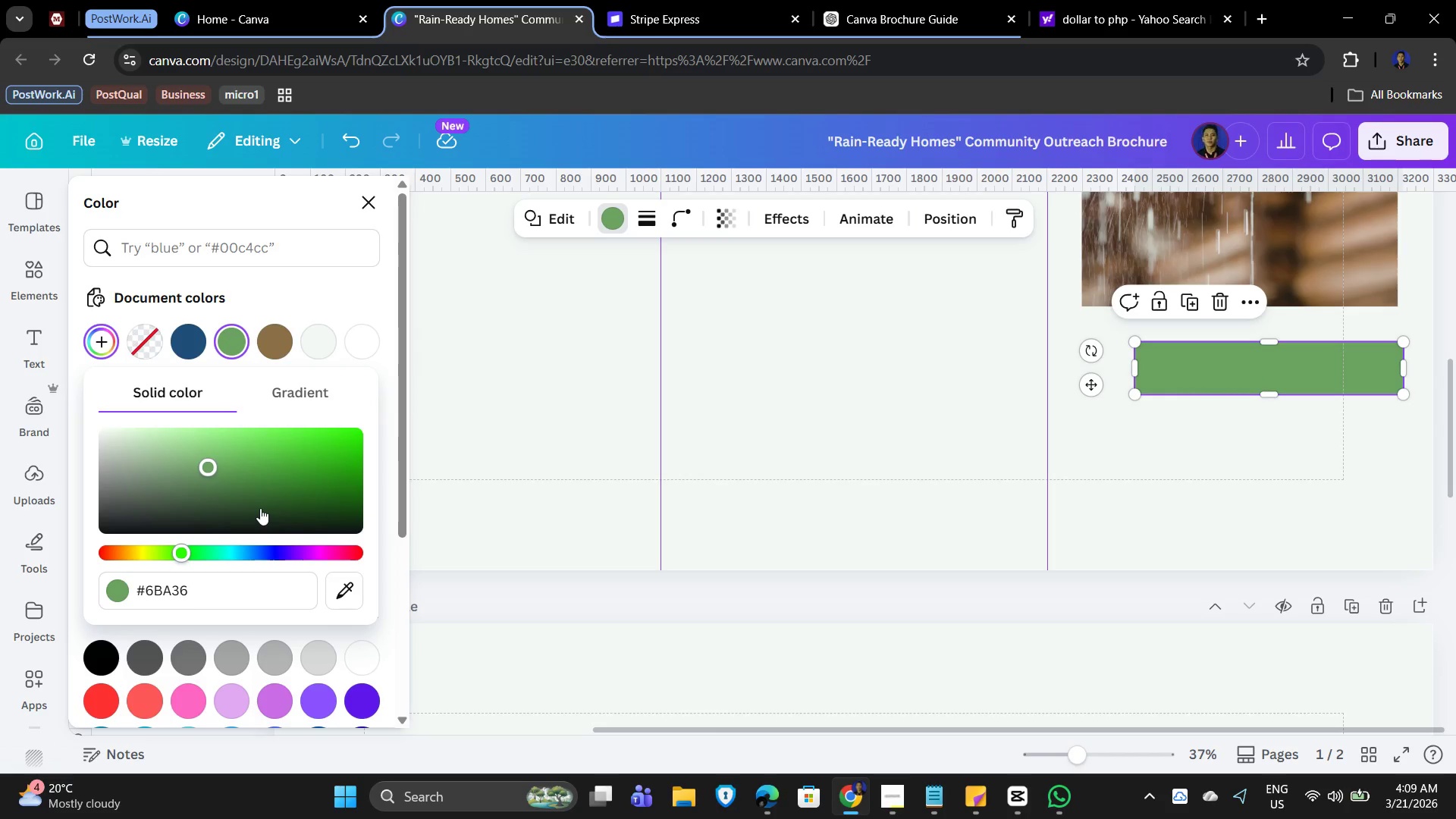 
key(Numpad8)
 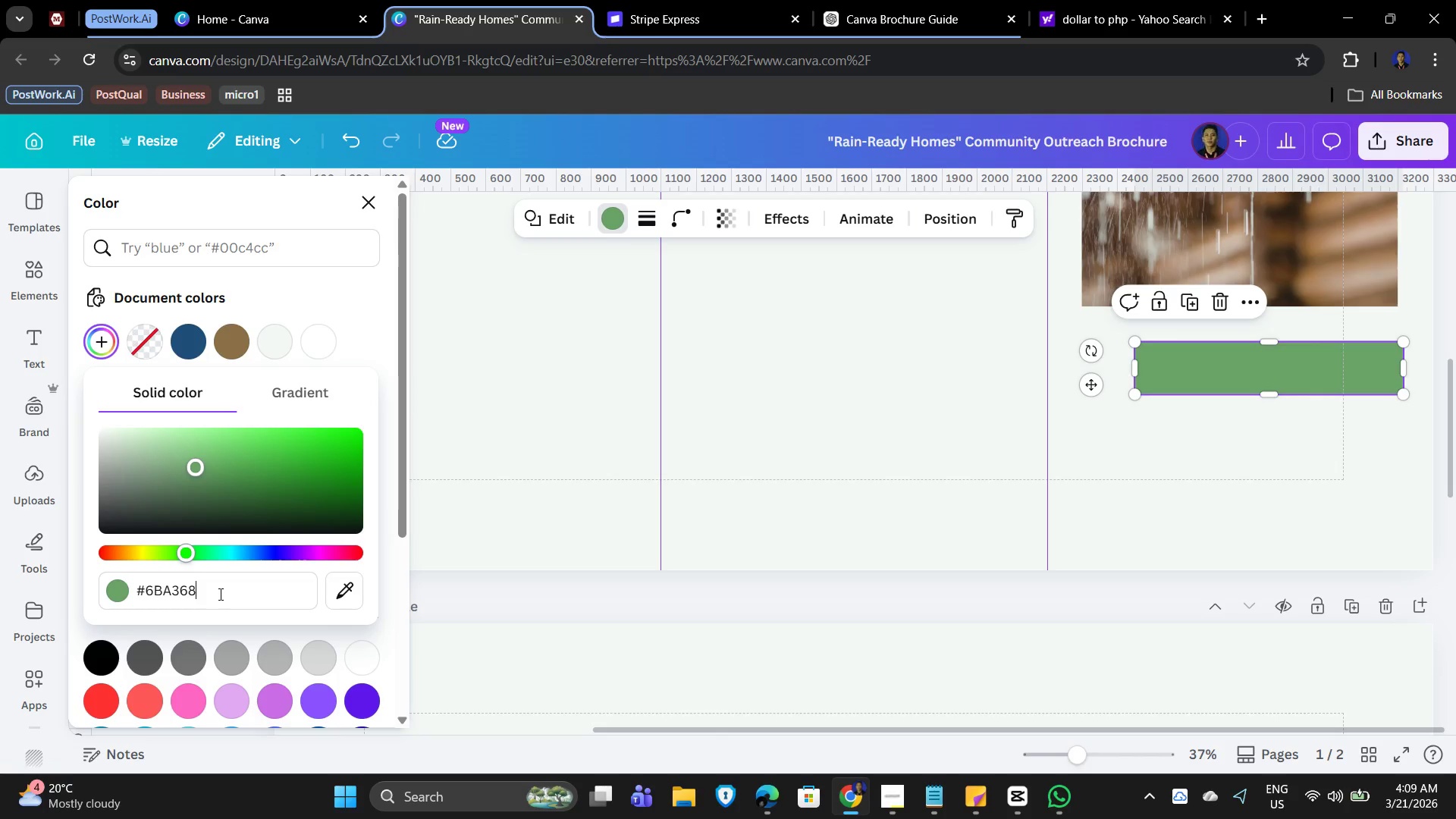 
wait(7.62)
 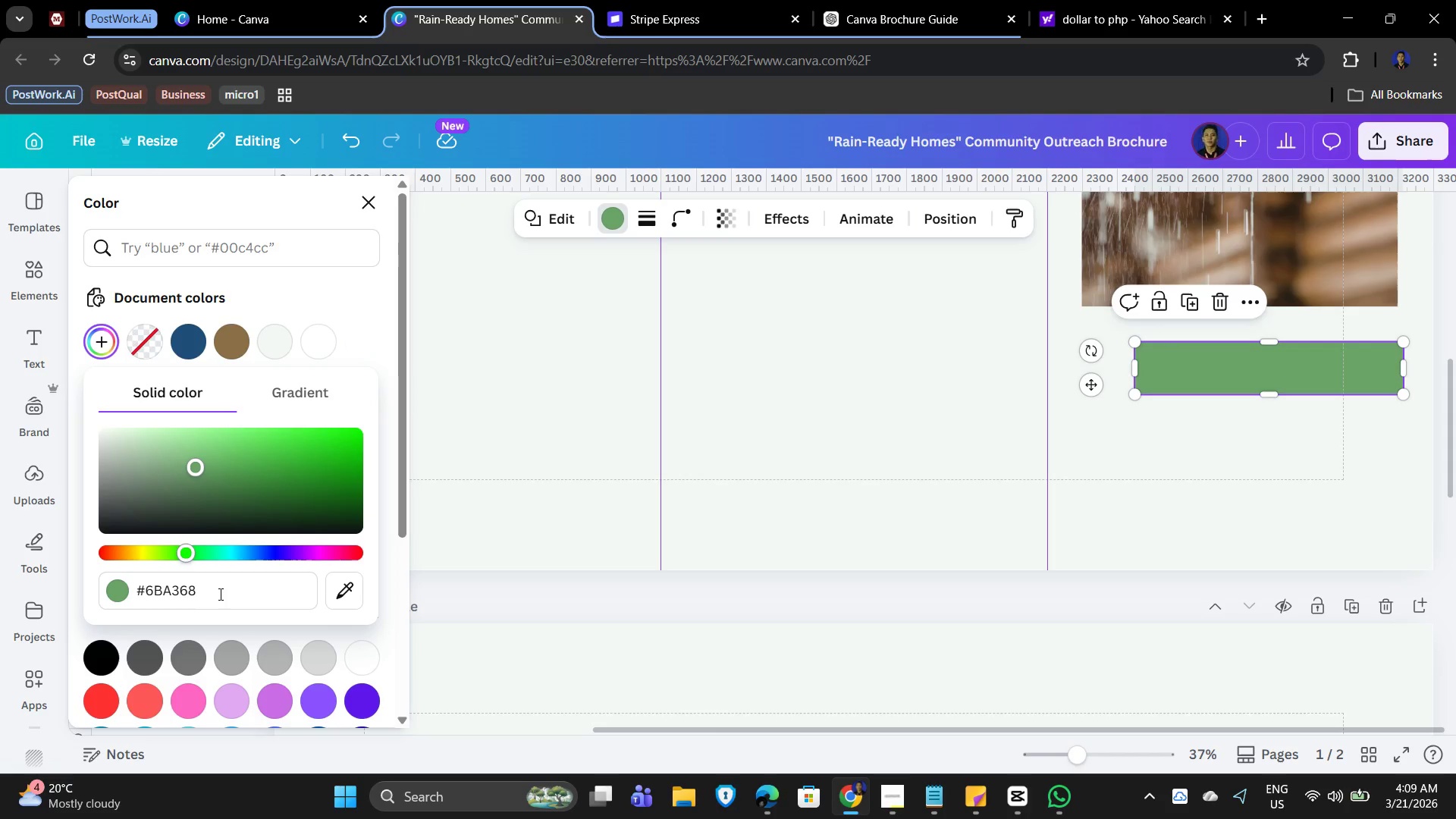 
key(NumpadEnter)
 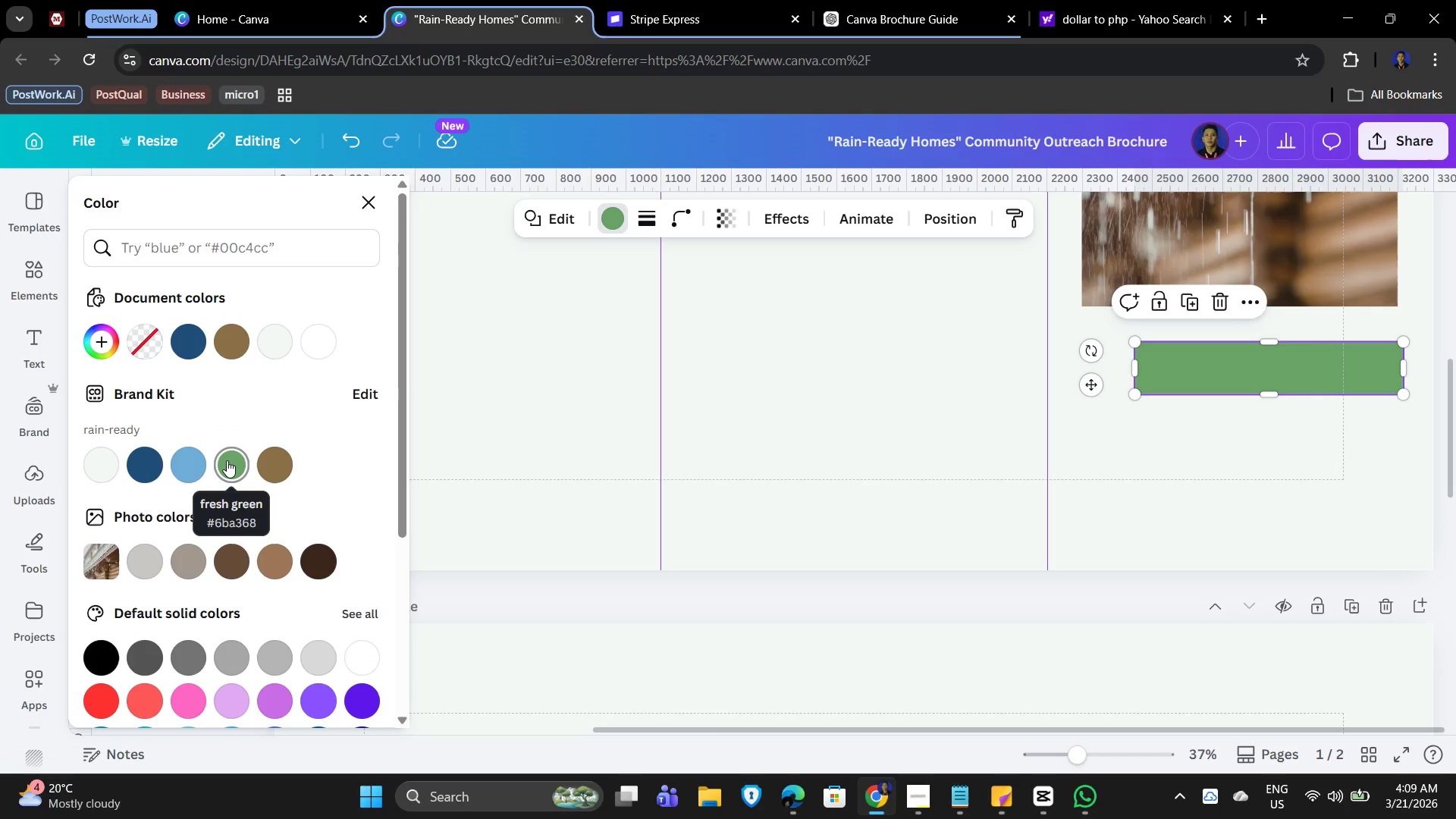 
left_click([227, 460])
 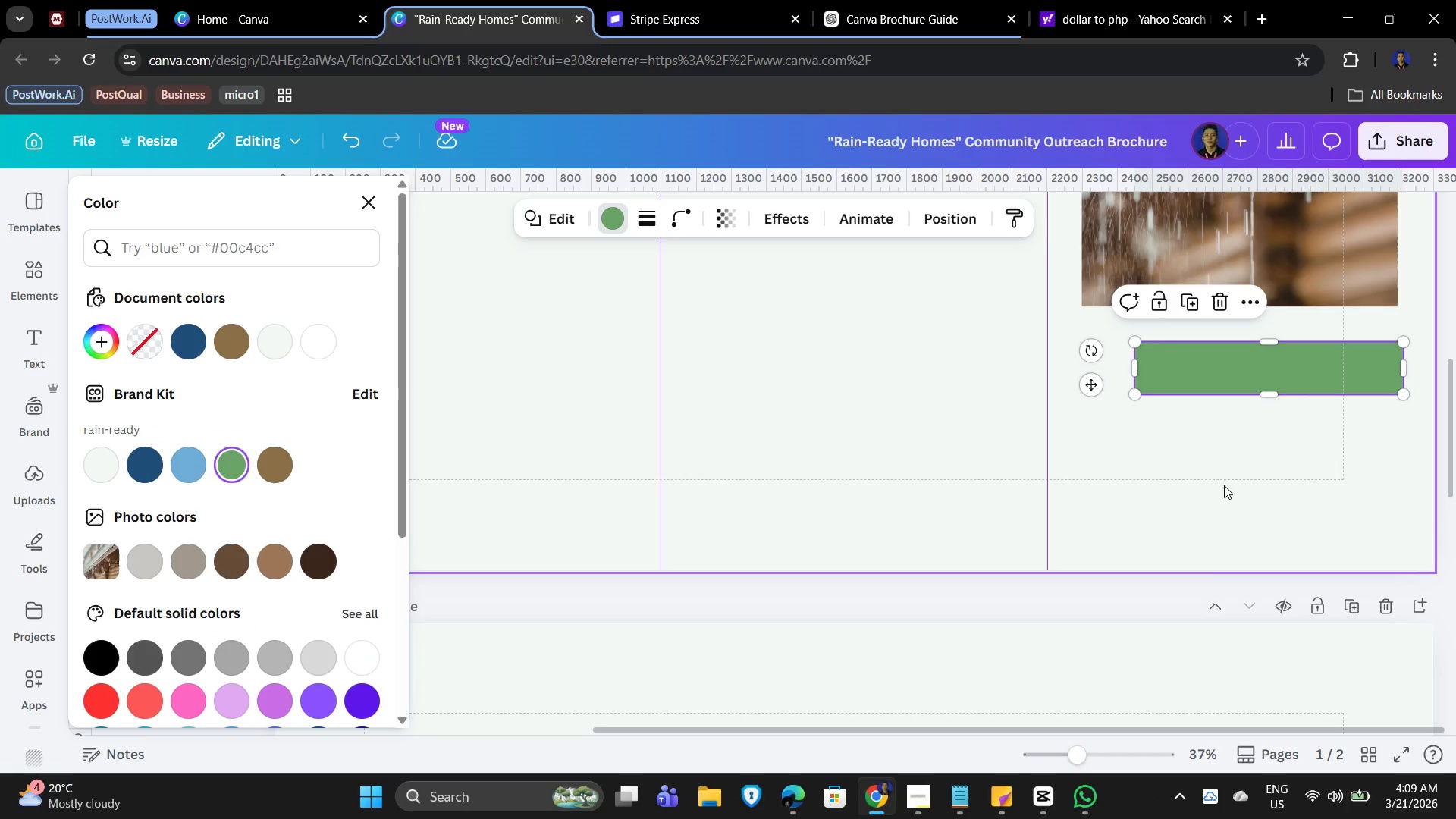 
left_click([1205, 482])
 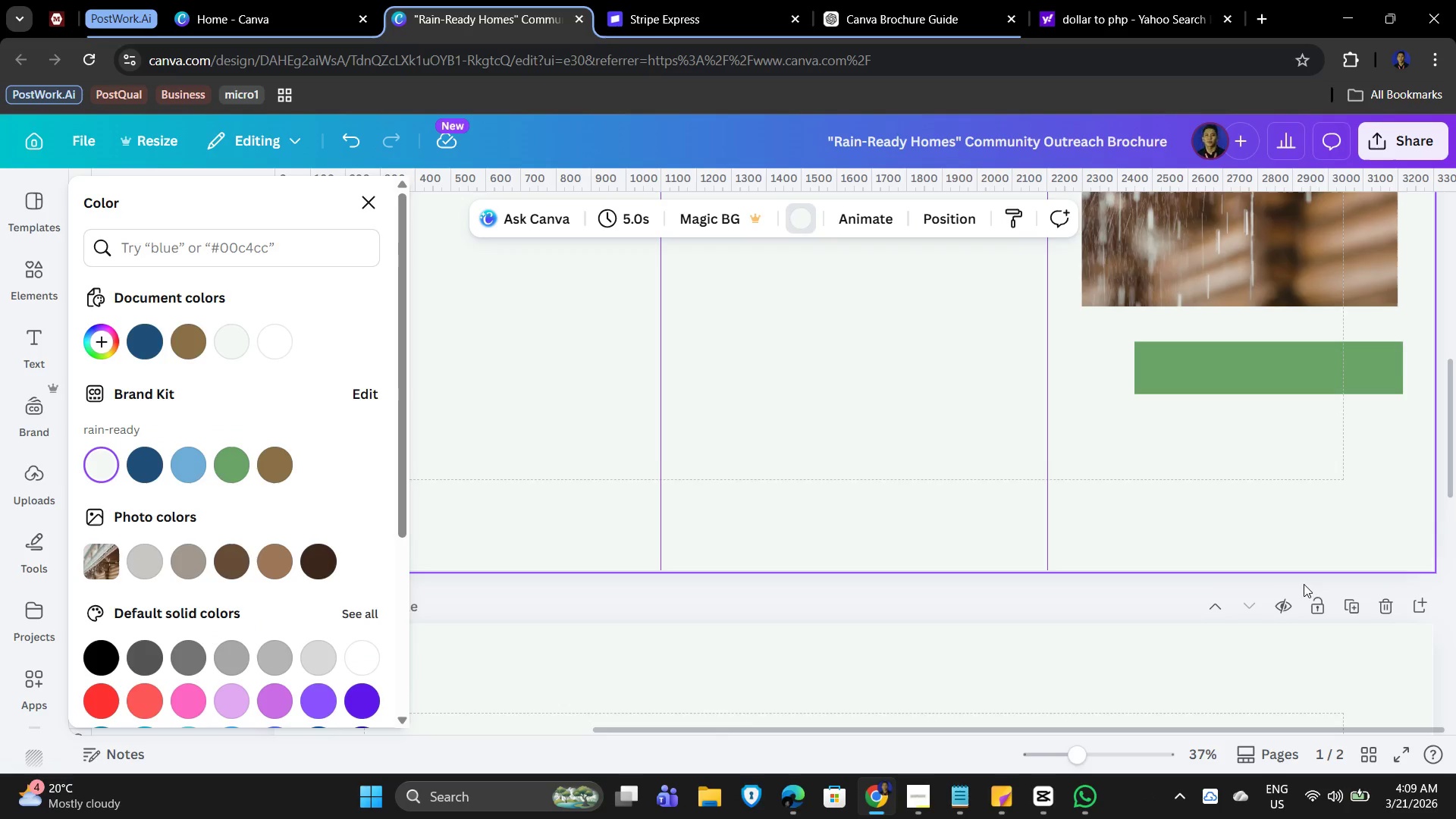 
scroll: coordinate [1260, 554], scroll_direction: up, amount: 2.0
 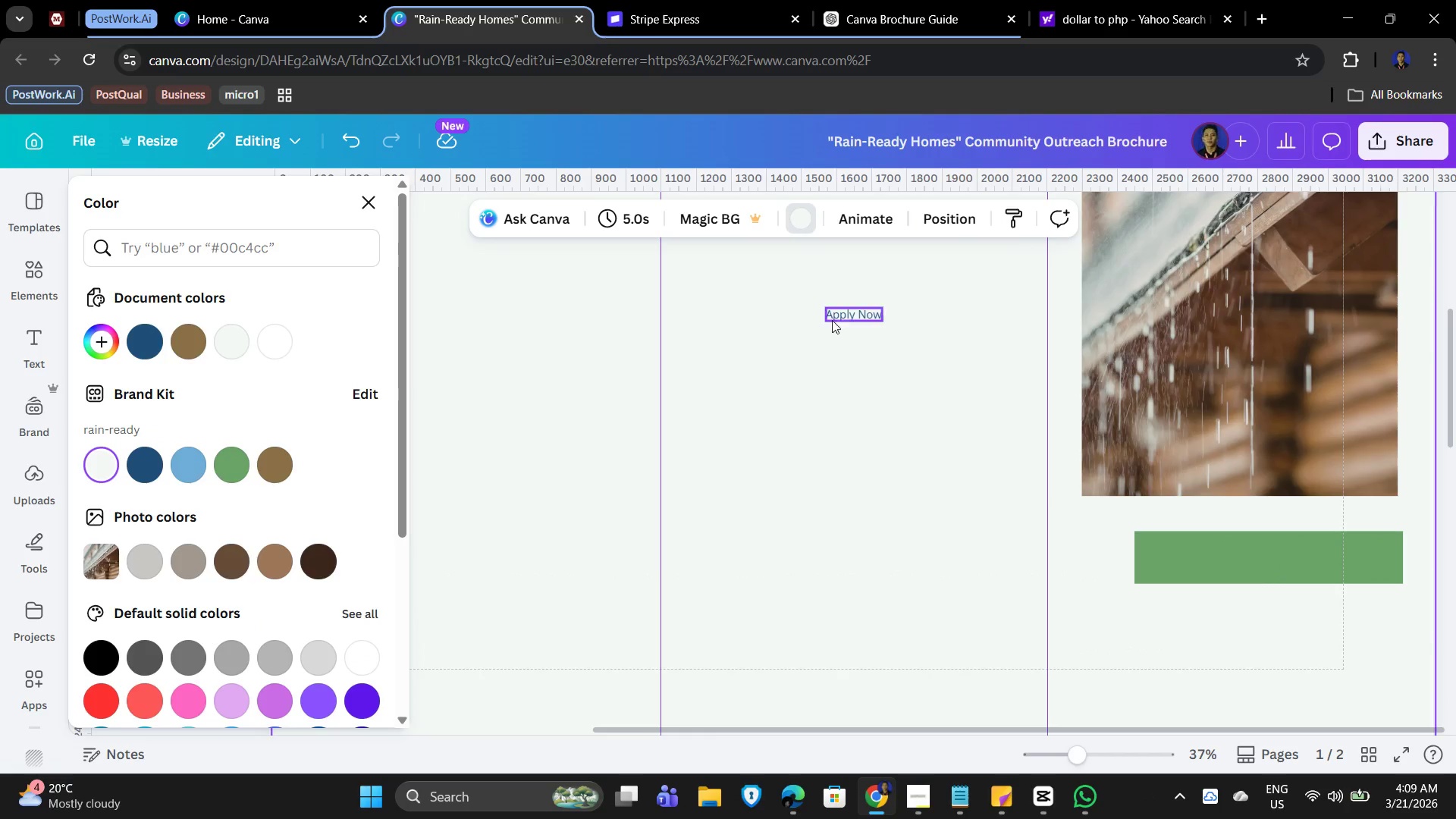 
left_click([839, 318])
 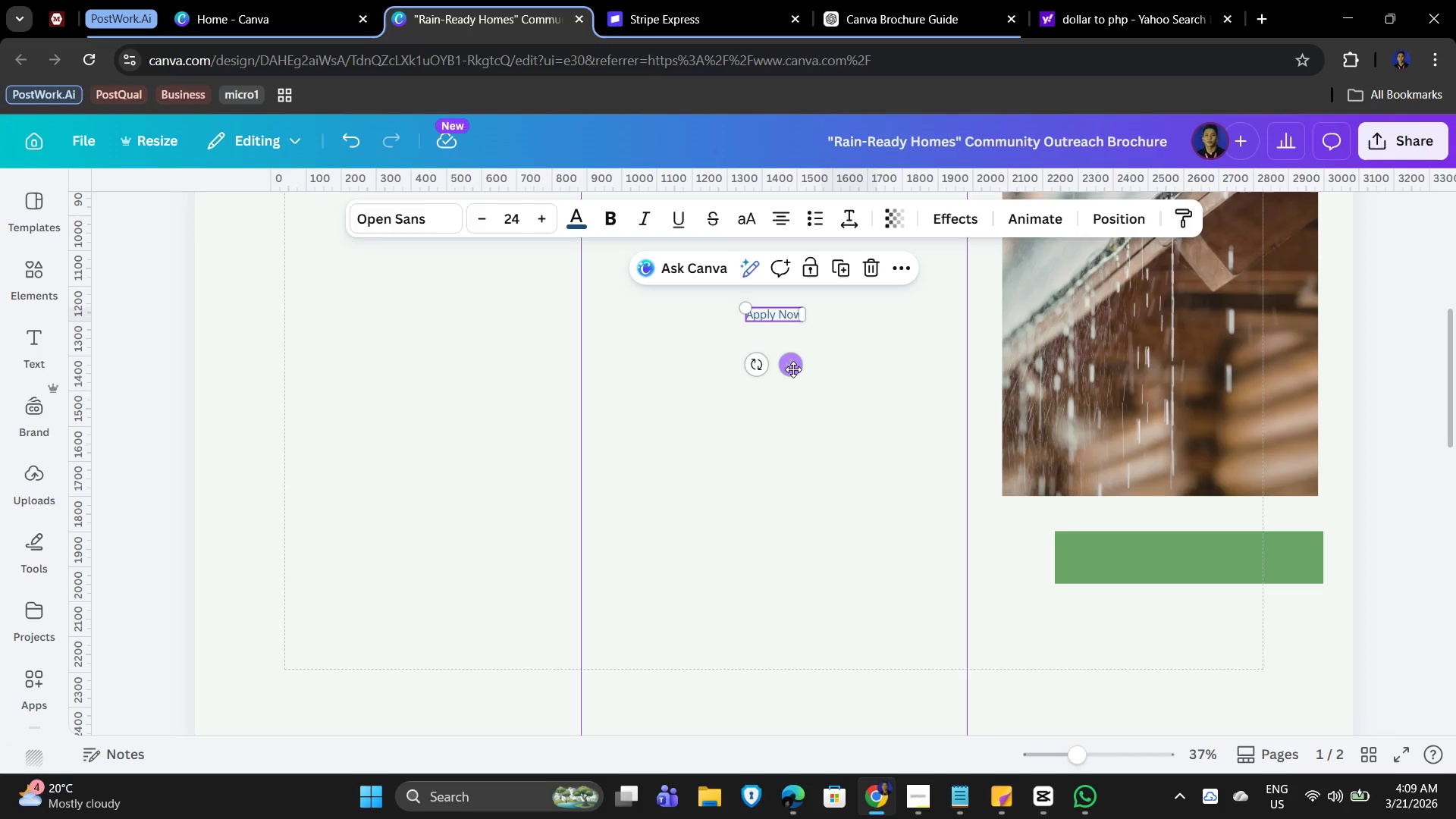 
left_click_drag(start_coordinate=[793, 370], to_coordinate=[916, 563])
 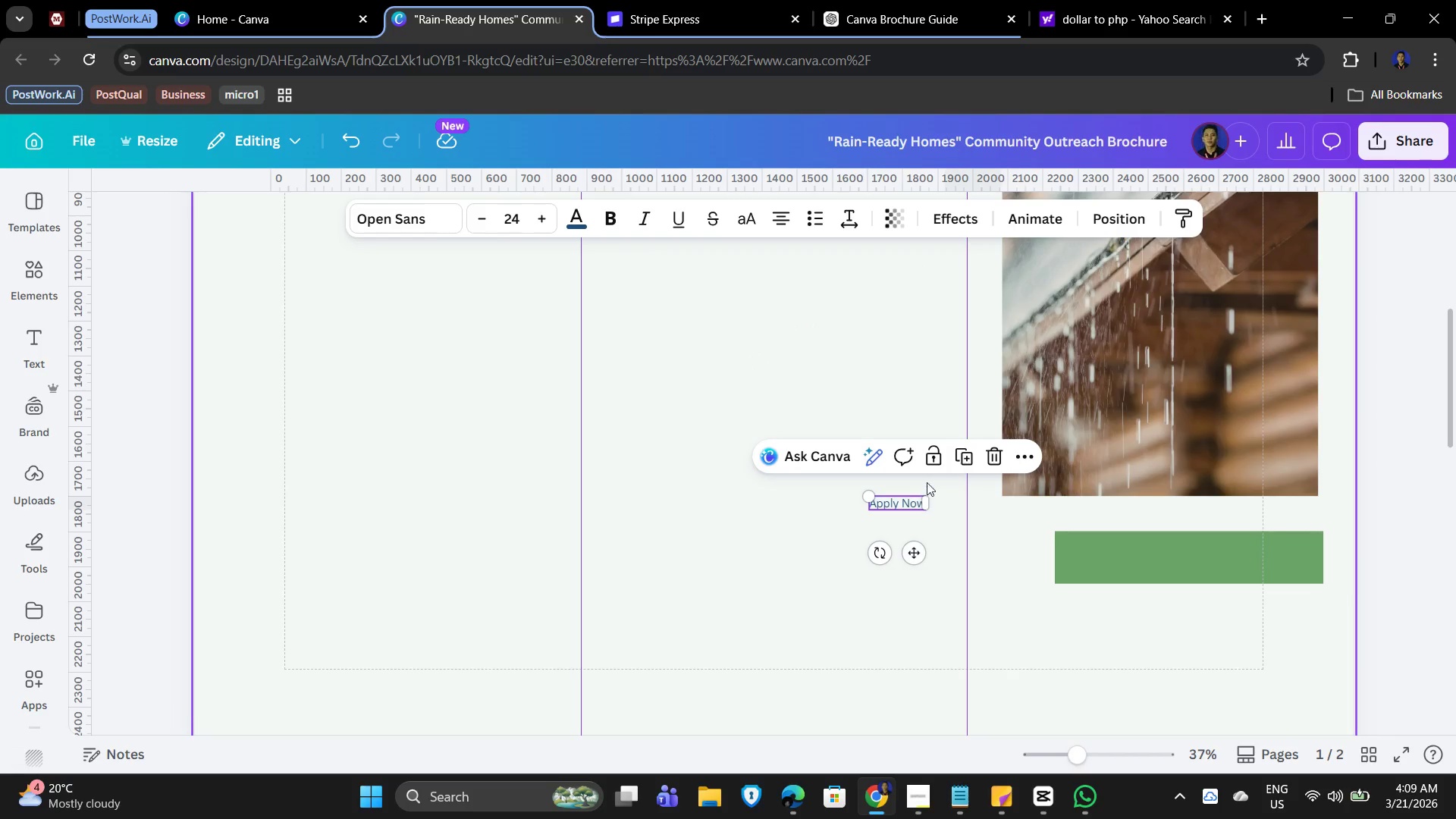 
wait(5.84)
 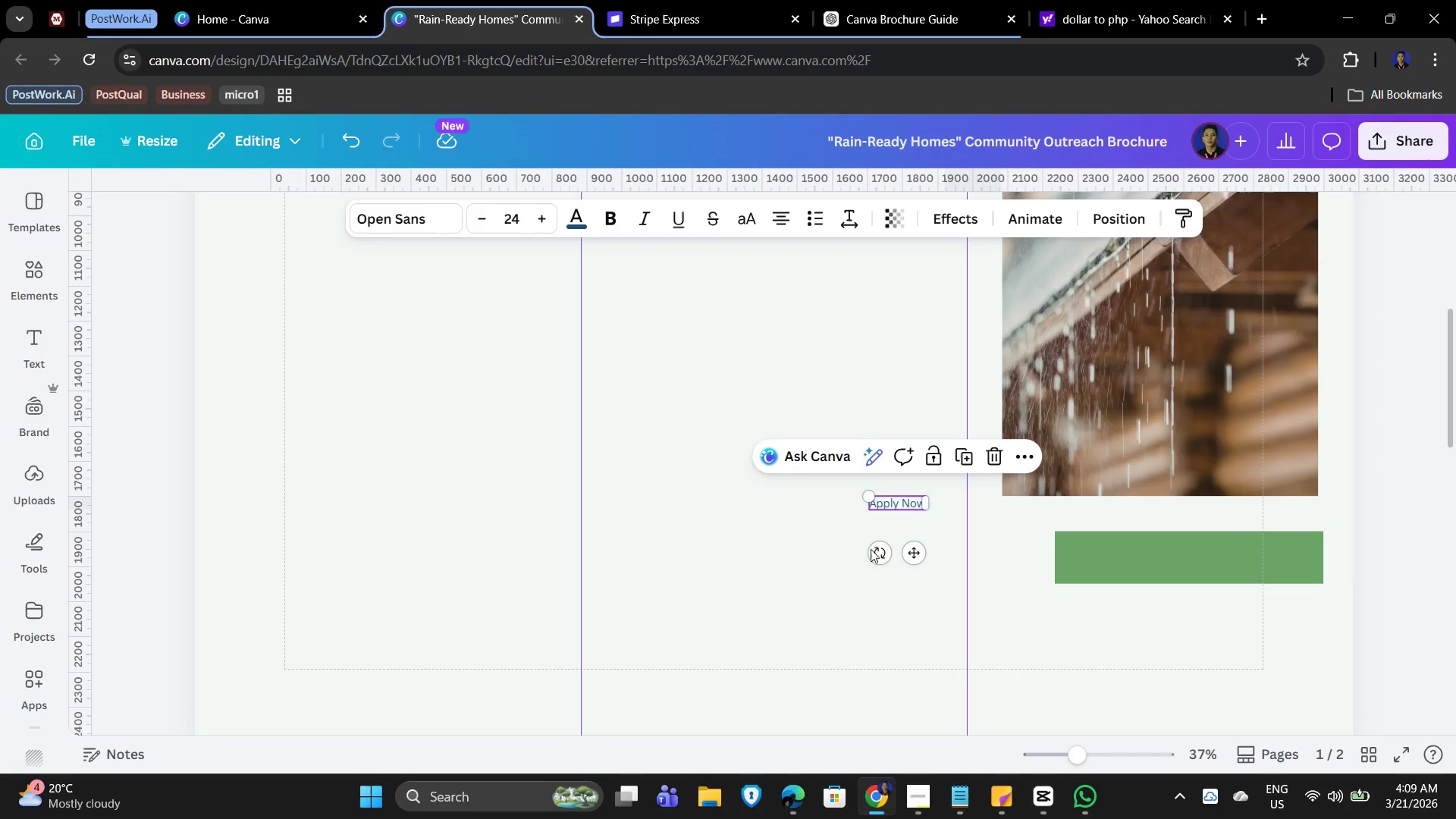 
left_click_drag(start_coordinate=[912, 557], to_coordinate=[1196, 613])
 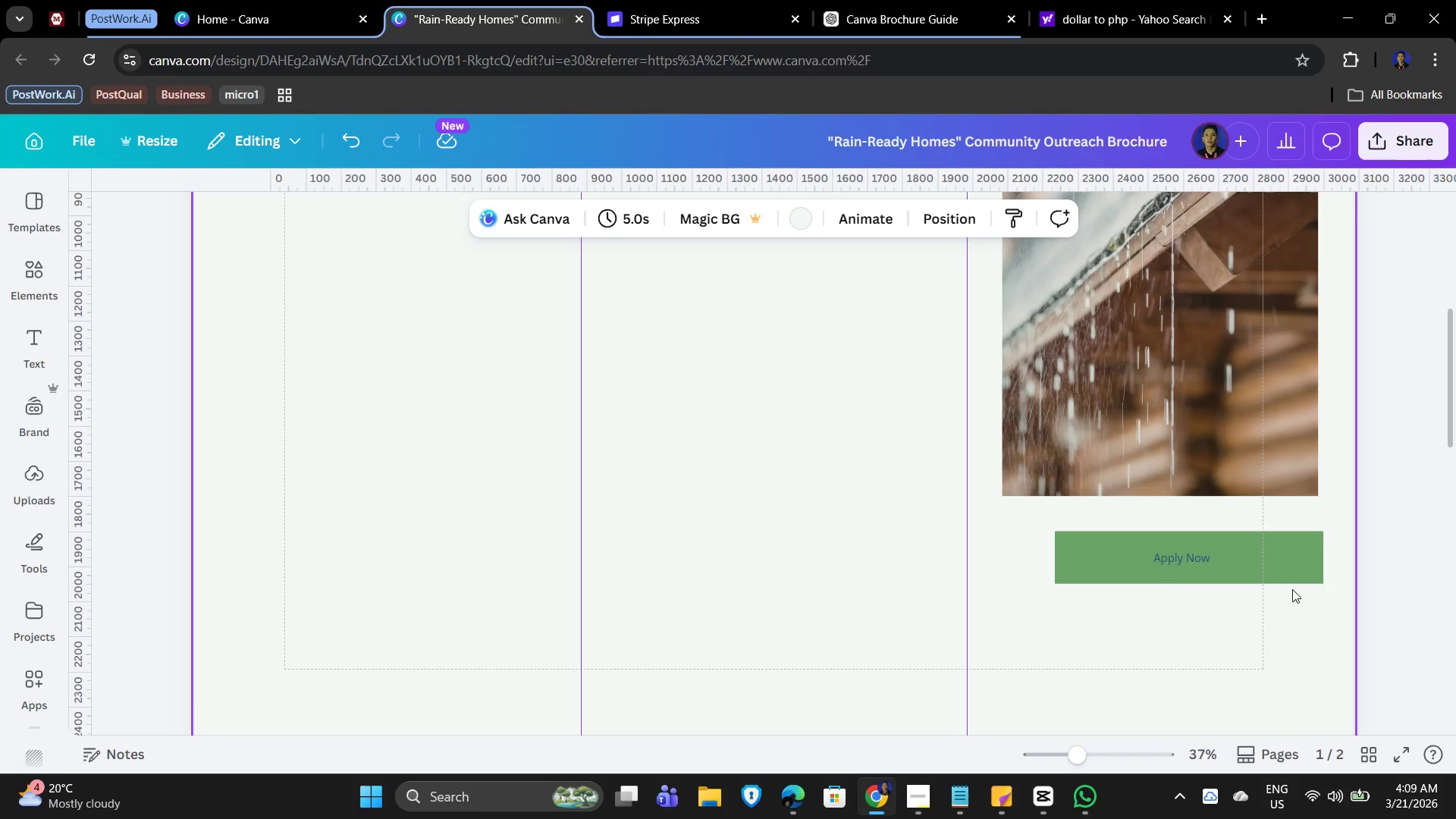 
left_click([1298, 560])
 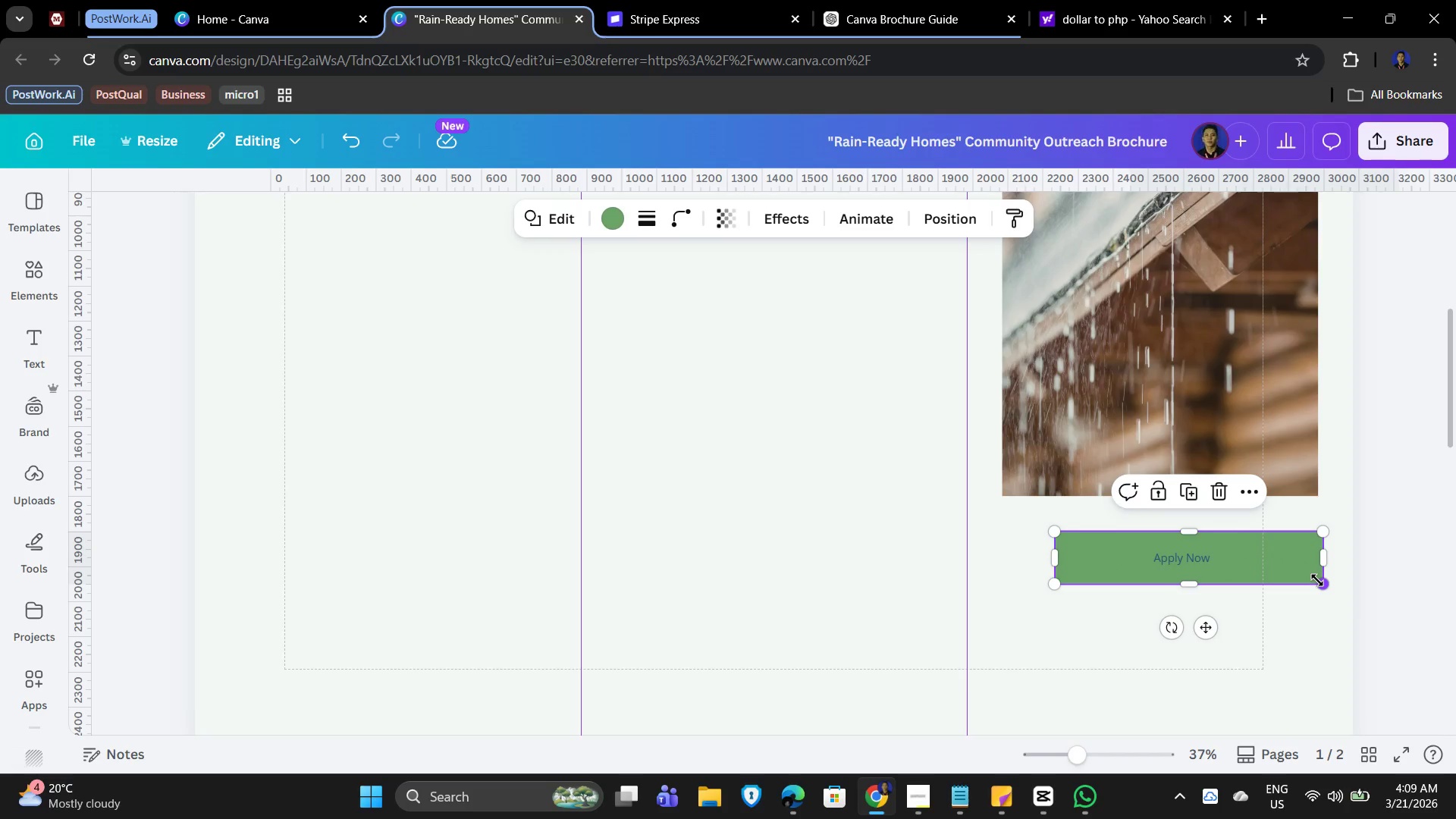 
wait(6.23)
 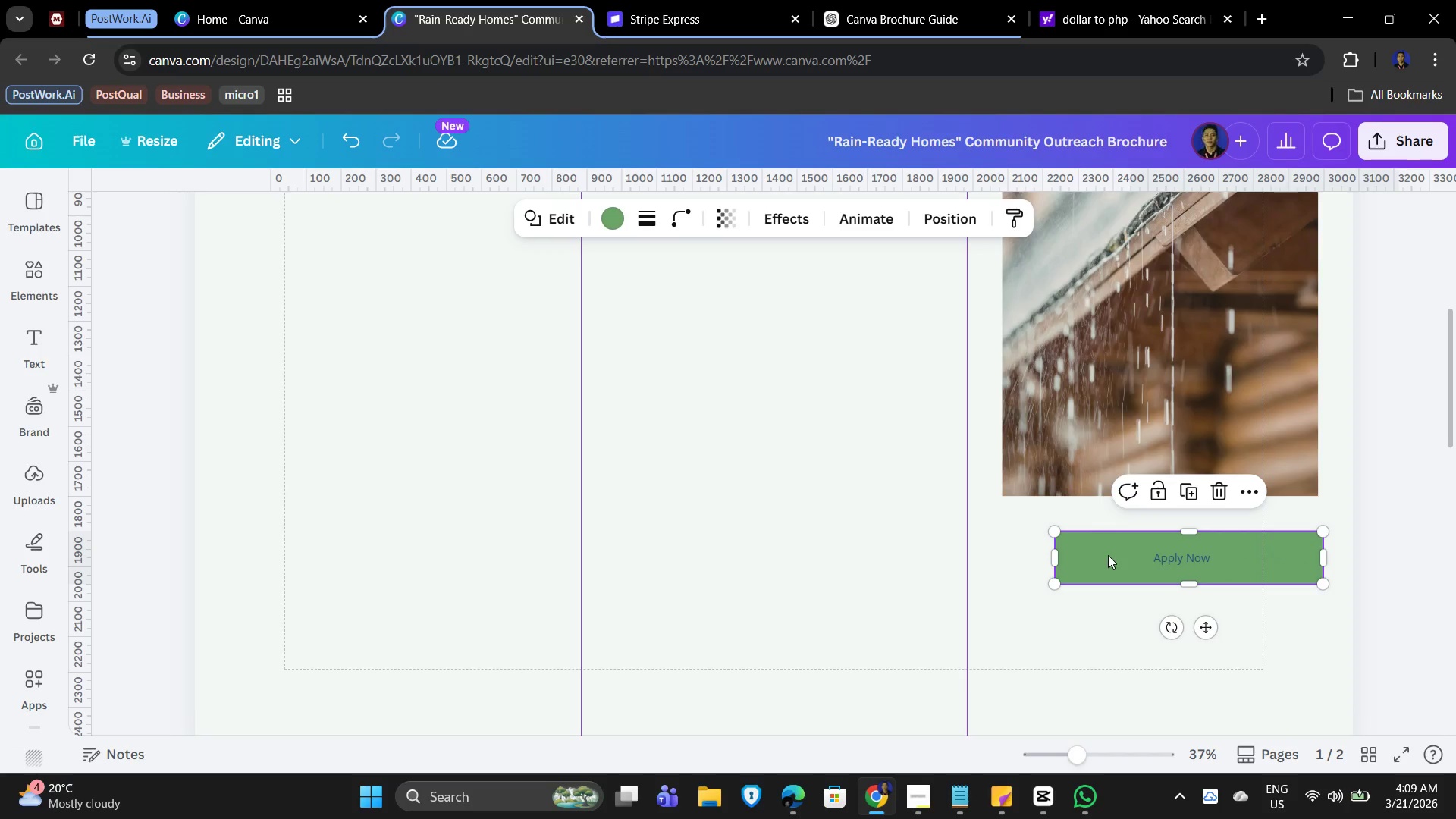 
left_click([676, 212])
 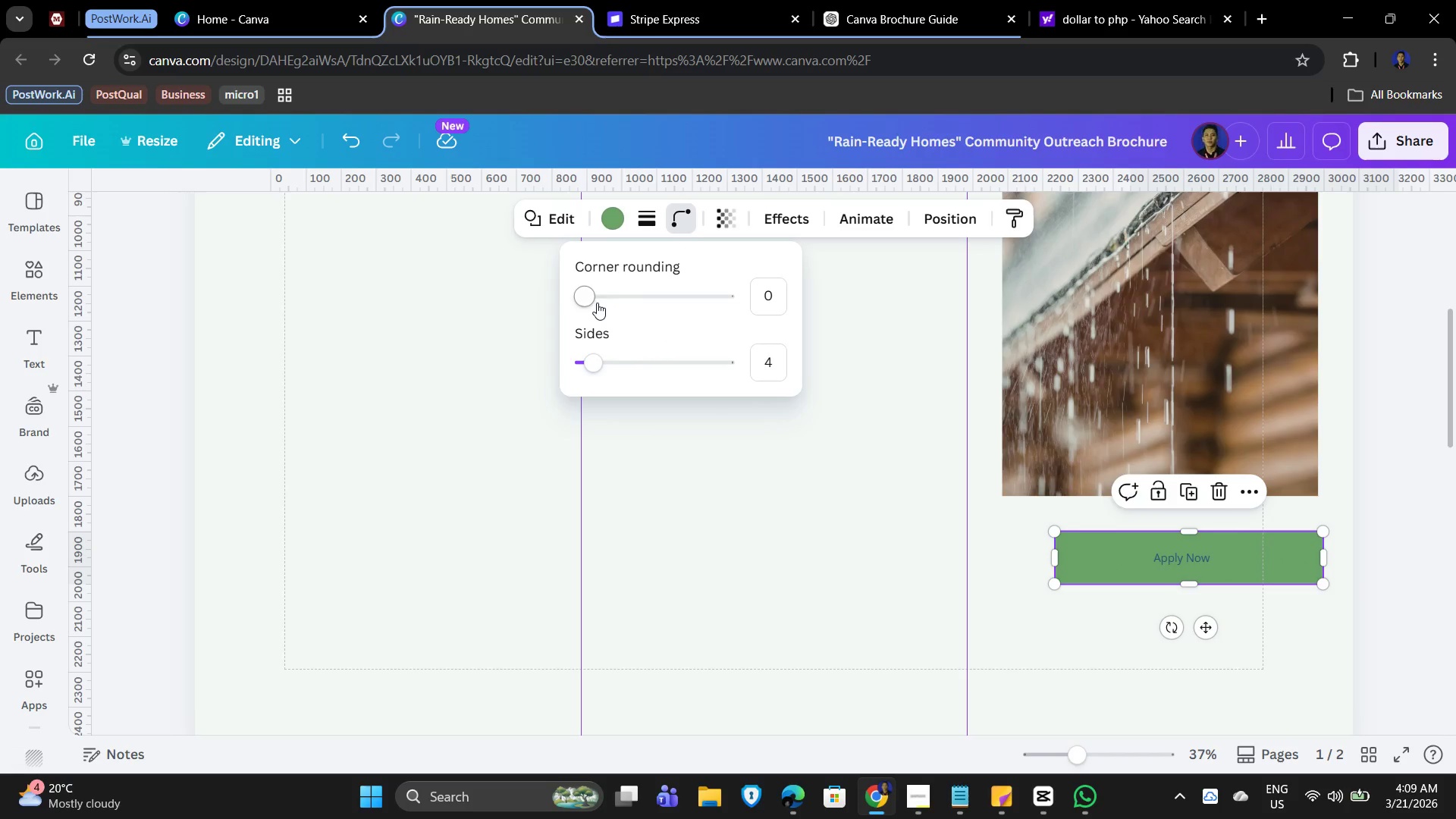 
left_click_drag(start_coordinate=[594, 302], to_coordinate=[636, 308])
 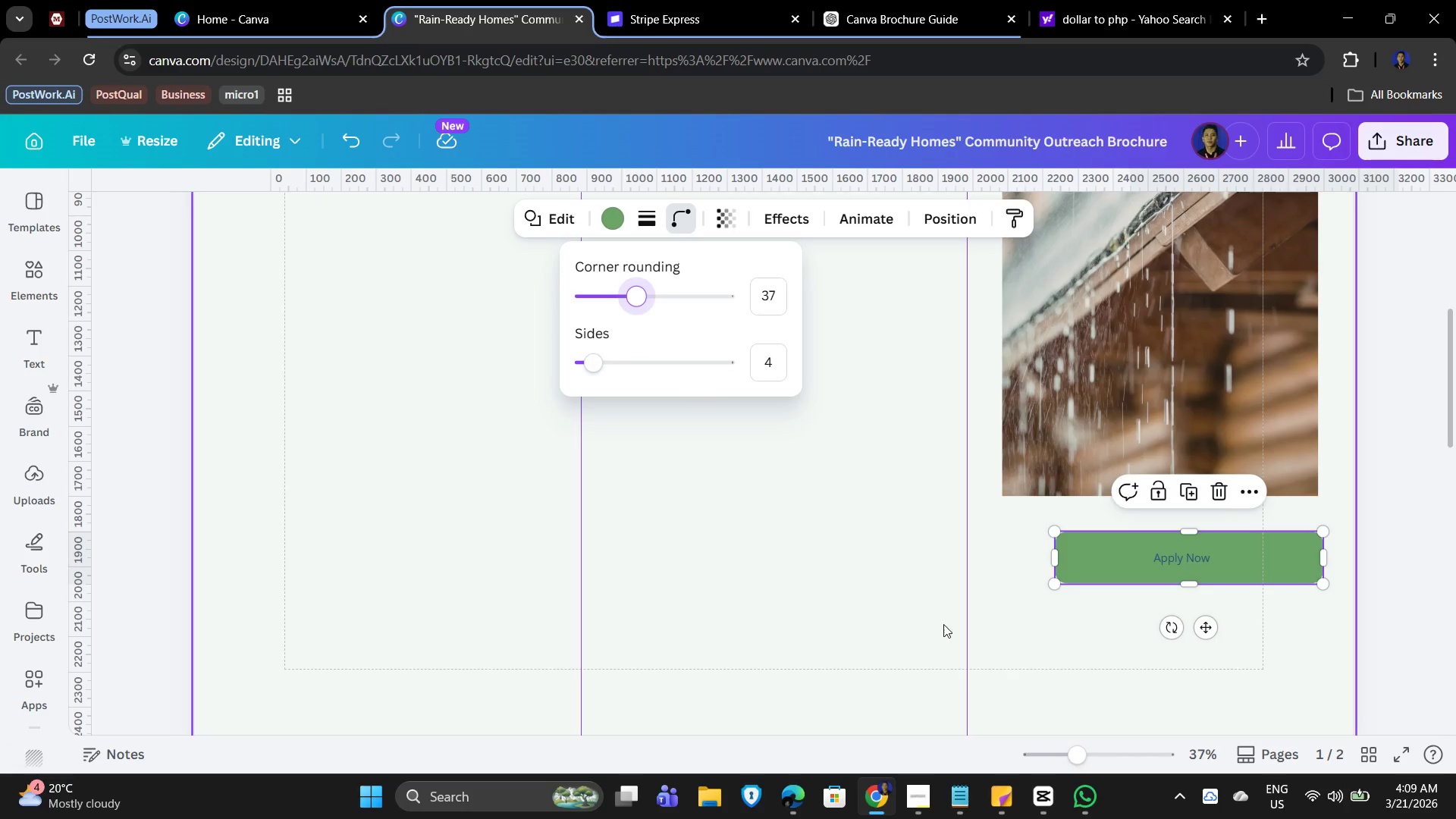 
left_click([951, 626])
 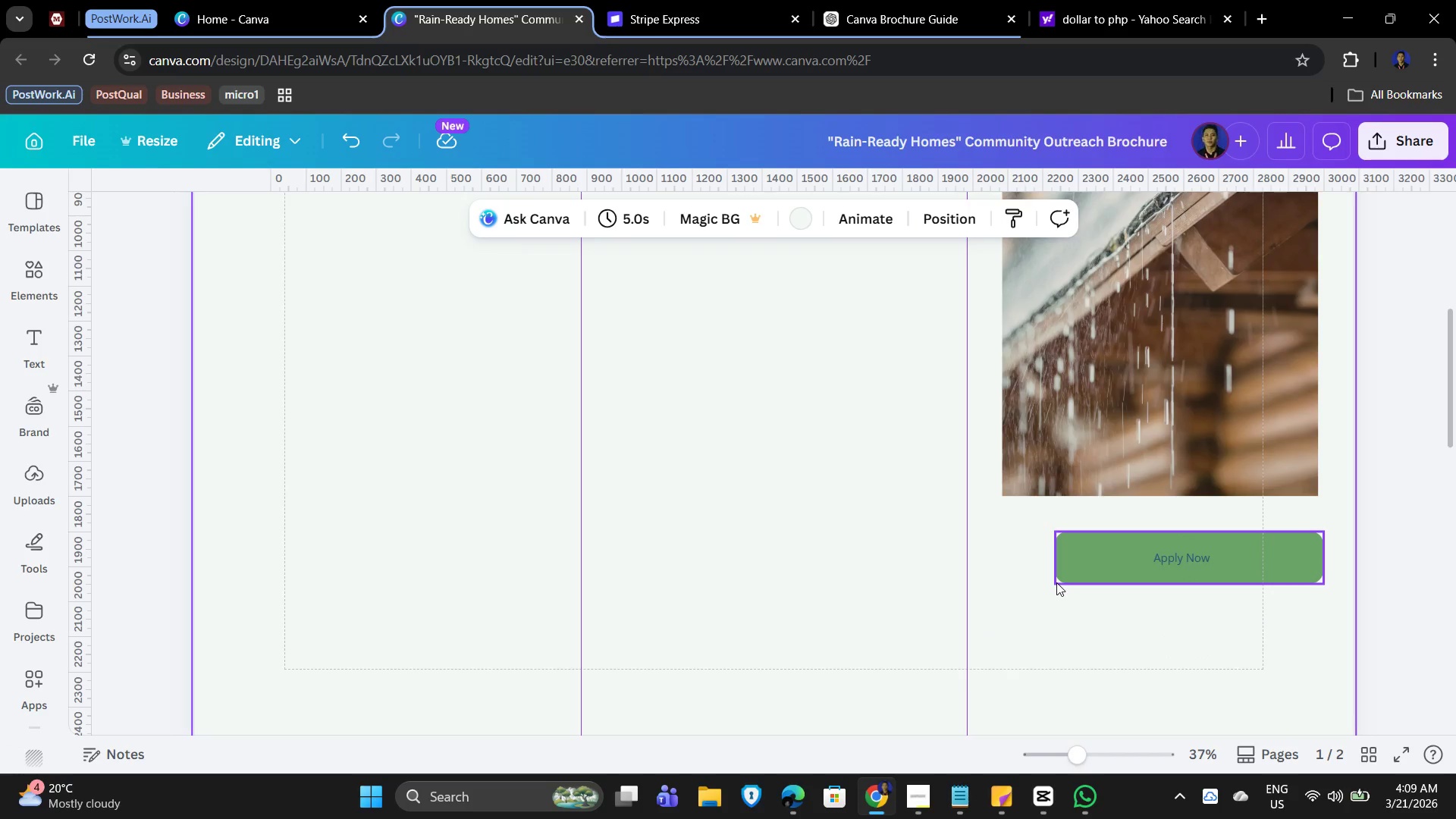 
left_click([1073, 567])
 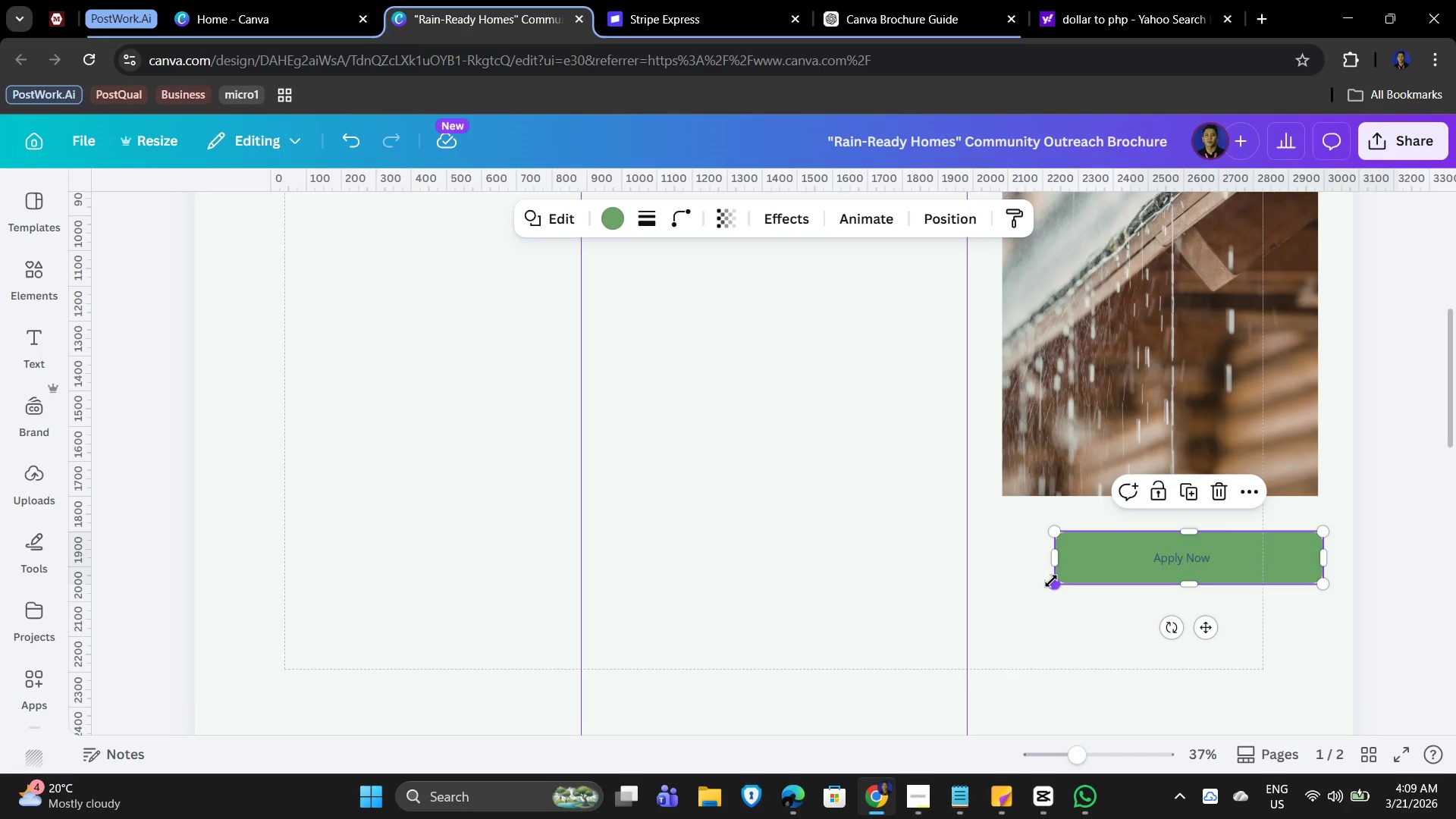 
left_click_drag(start_coordinate=[1053, 581], to_coordinate=[1137, 568])
 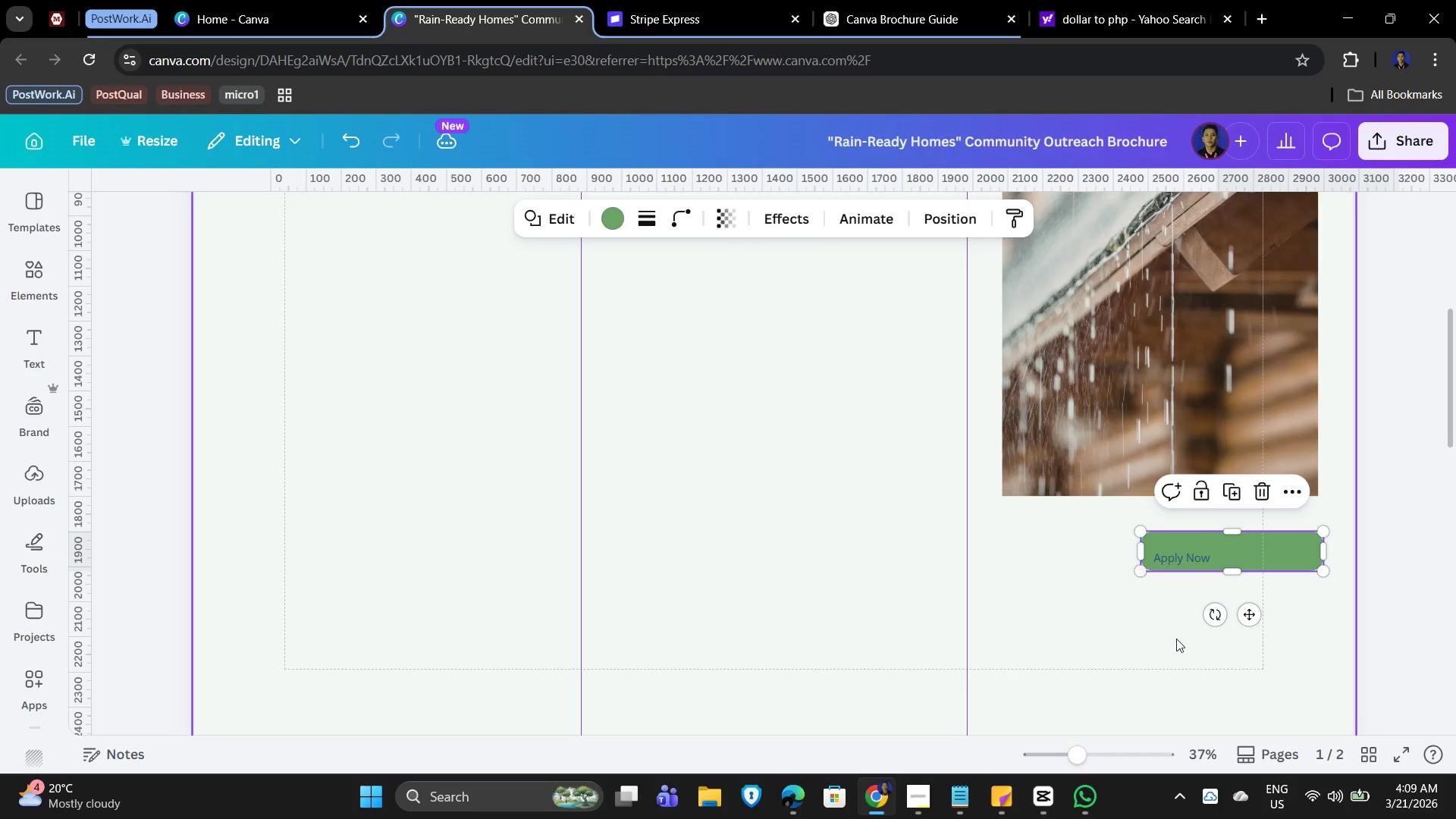 
left_click([1176, 639])
 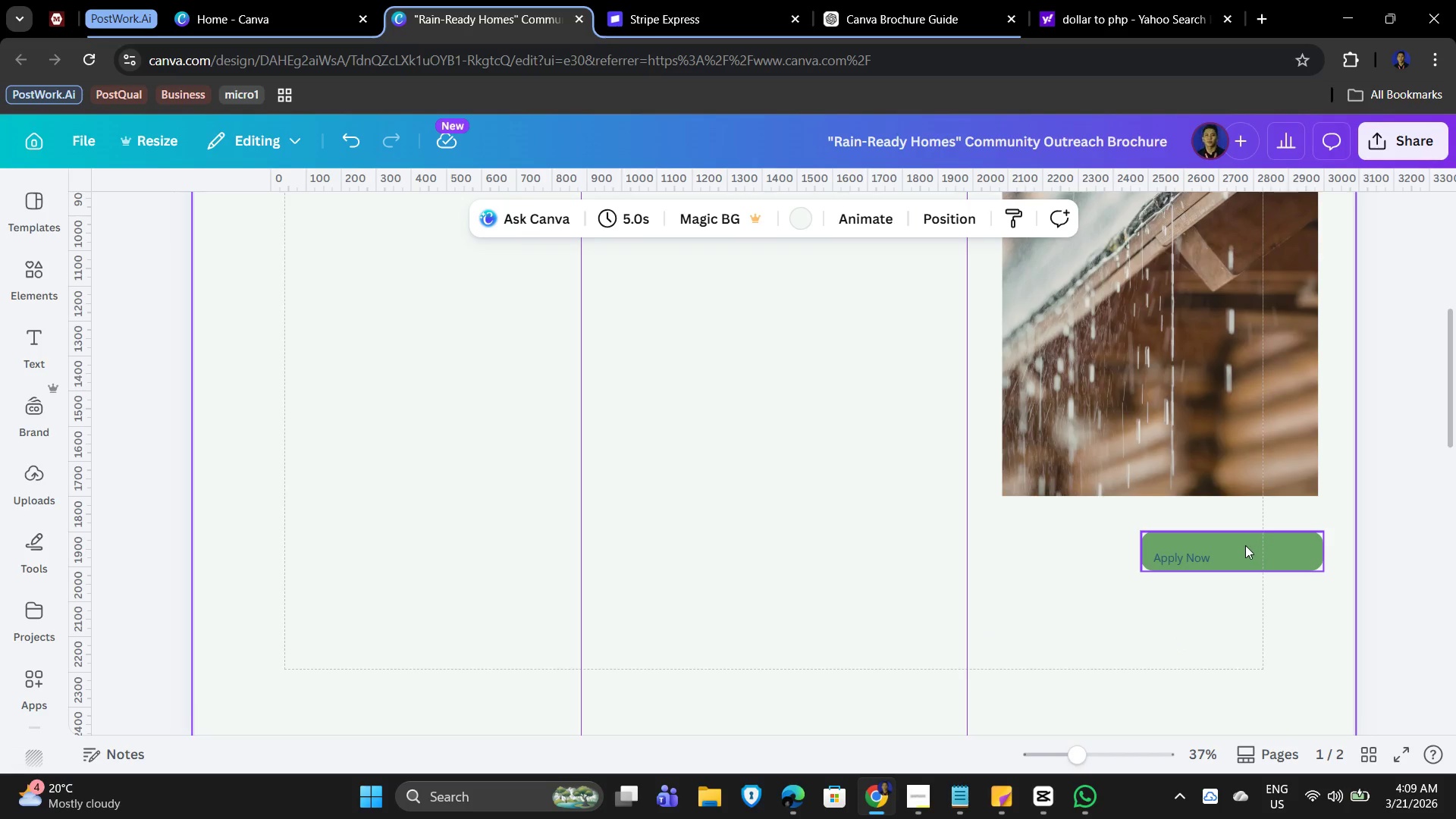 
left_click_drag(start_coordinate=[1244, 545], to_coordinate=[1195, 550])
 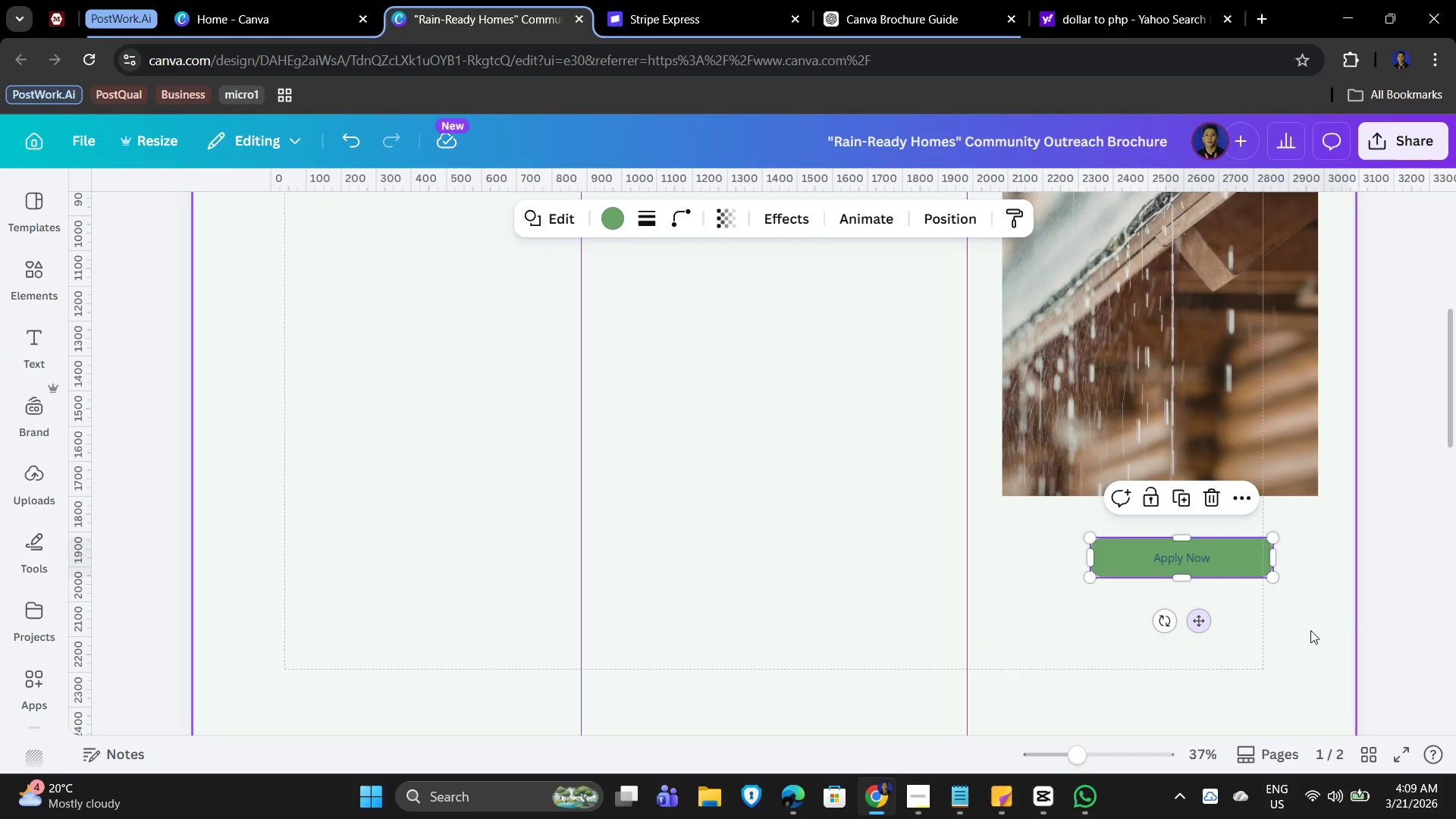 
left_click([1335, 626])
 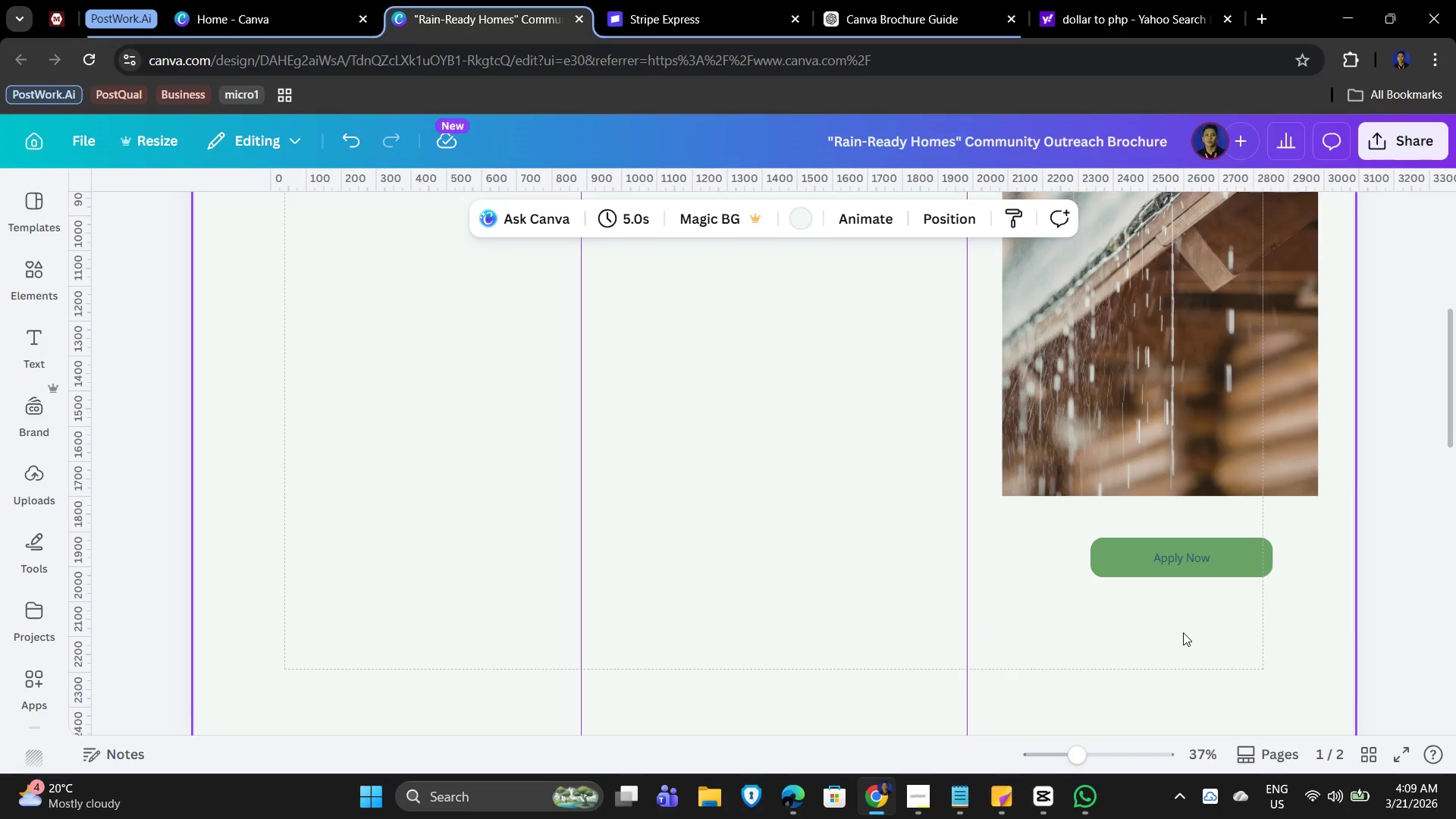 
wait(8.09)
 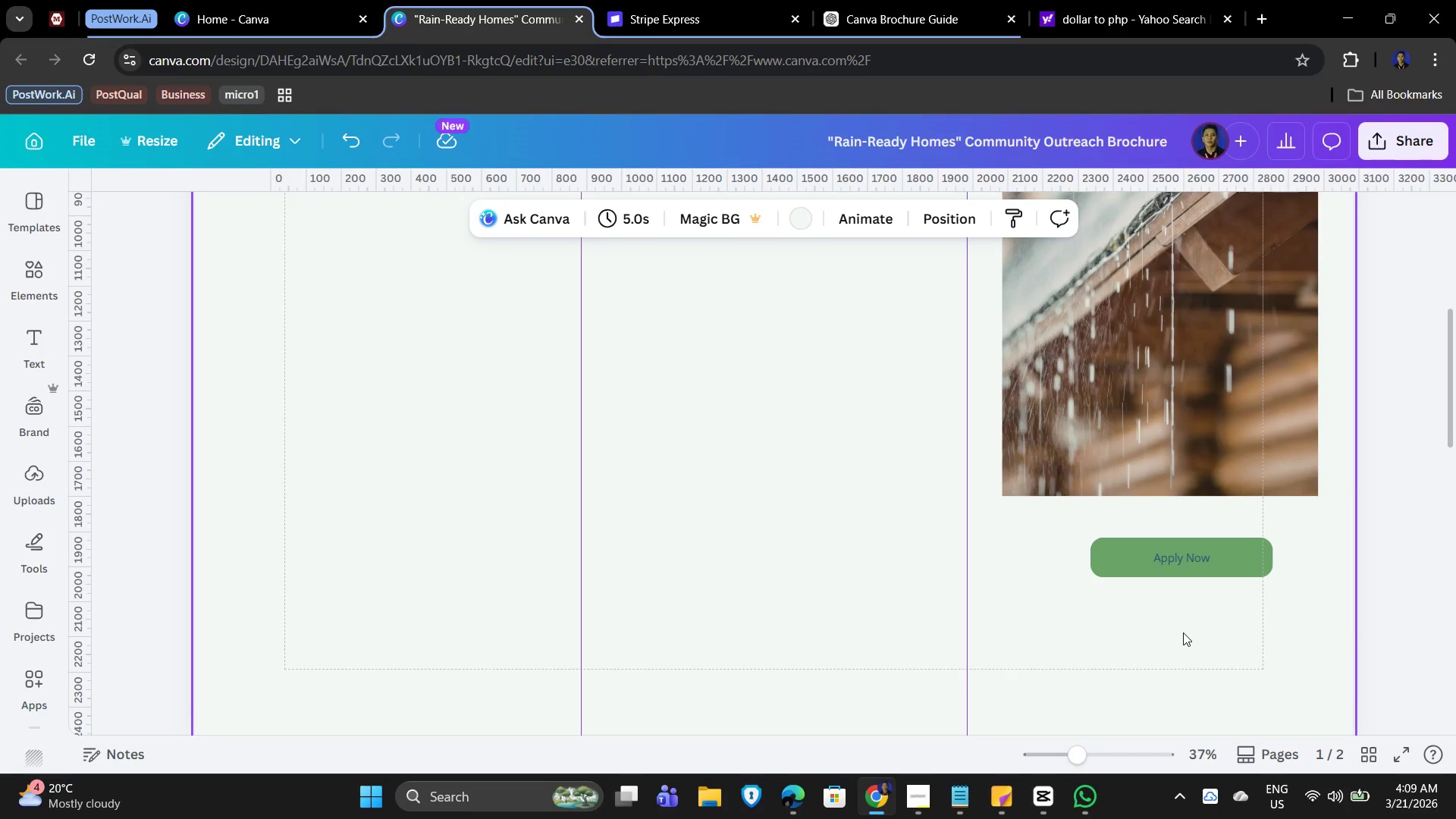 
left_click_drag(start_coordinate=[1271, 557], to_coordinate=[1233, 557])
 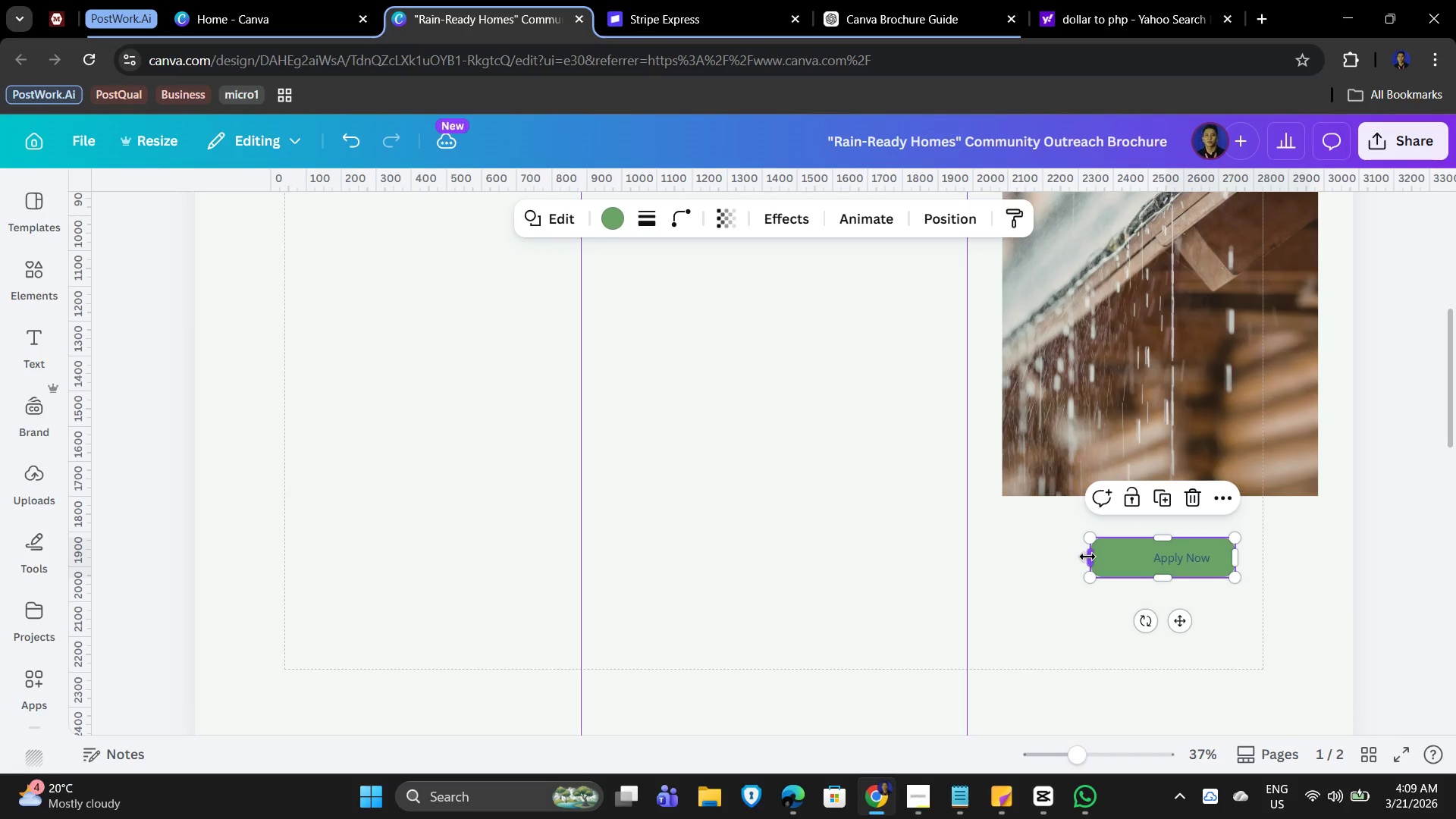 
left_click_drag(start_coordinate=[1087, 557], to_coordinate=[1138, 557])
 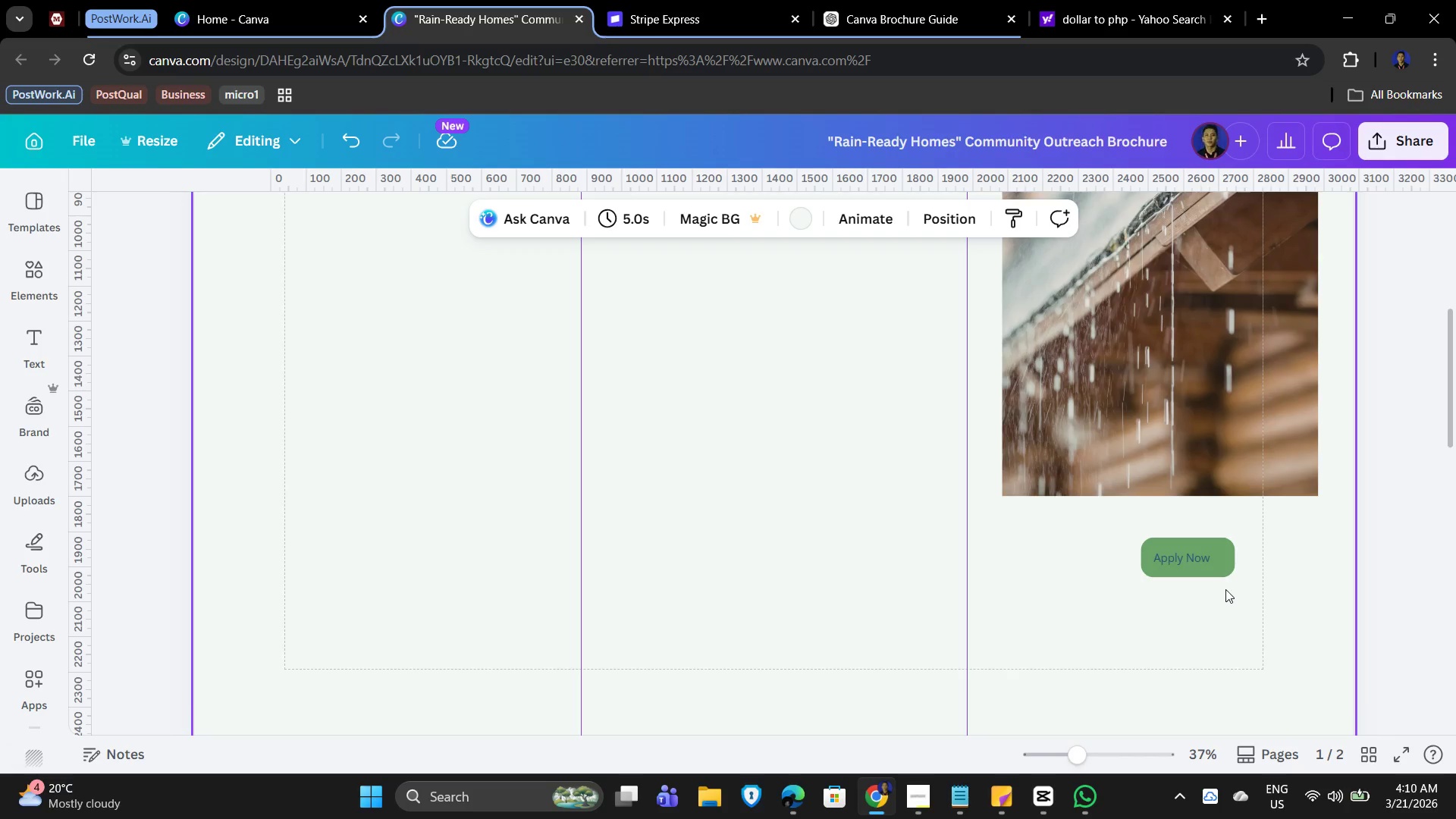 
left_click([1224, 561])
 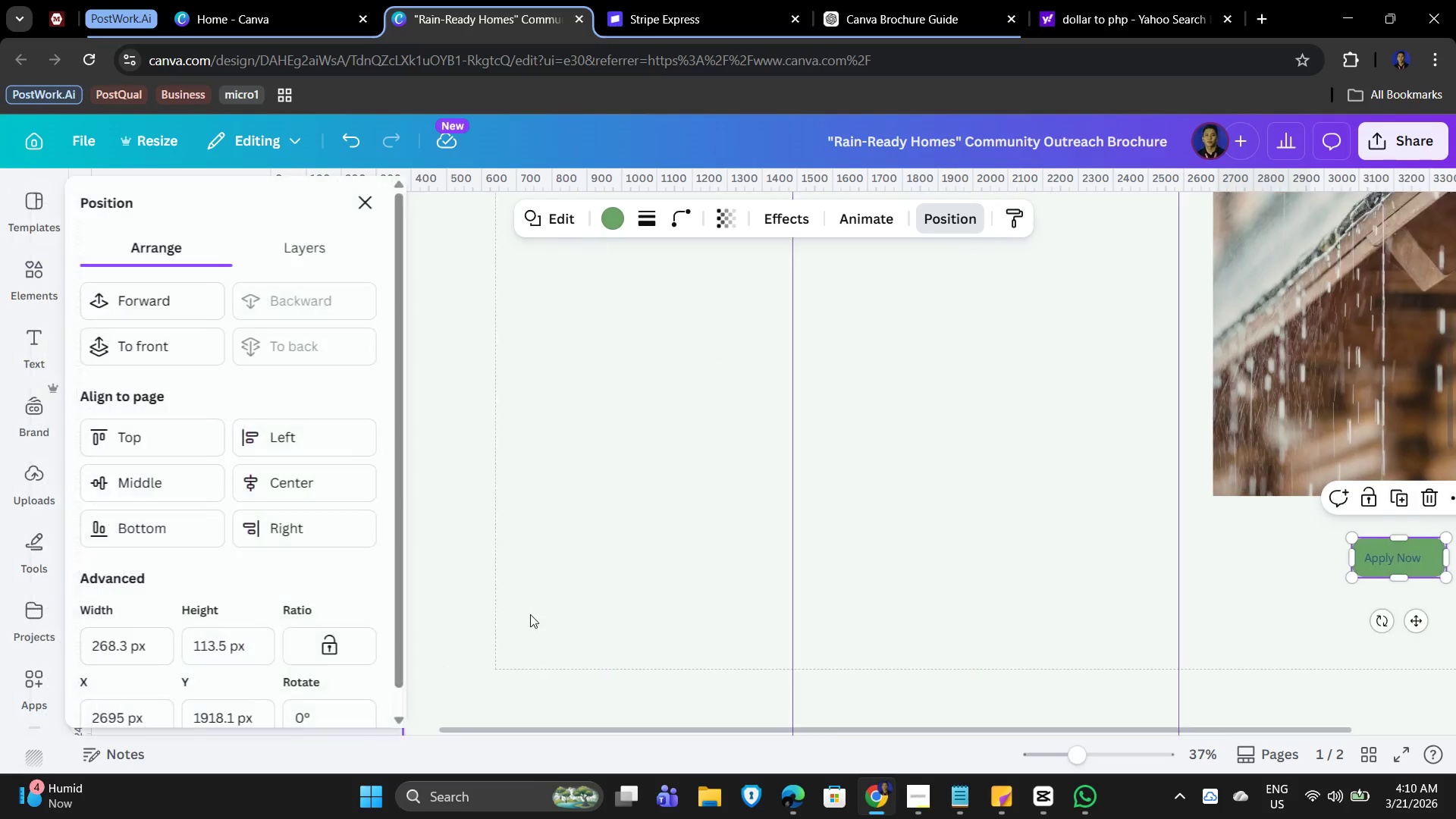 
scroll: coordinate [192, 607], scroll_direction: down, amount: 4.0
 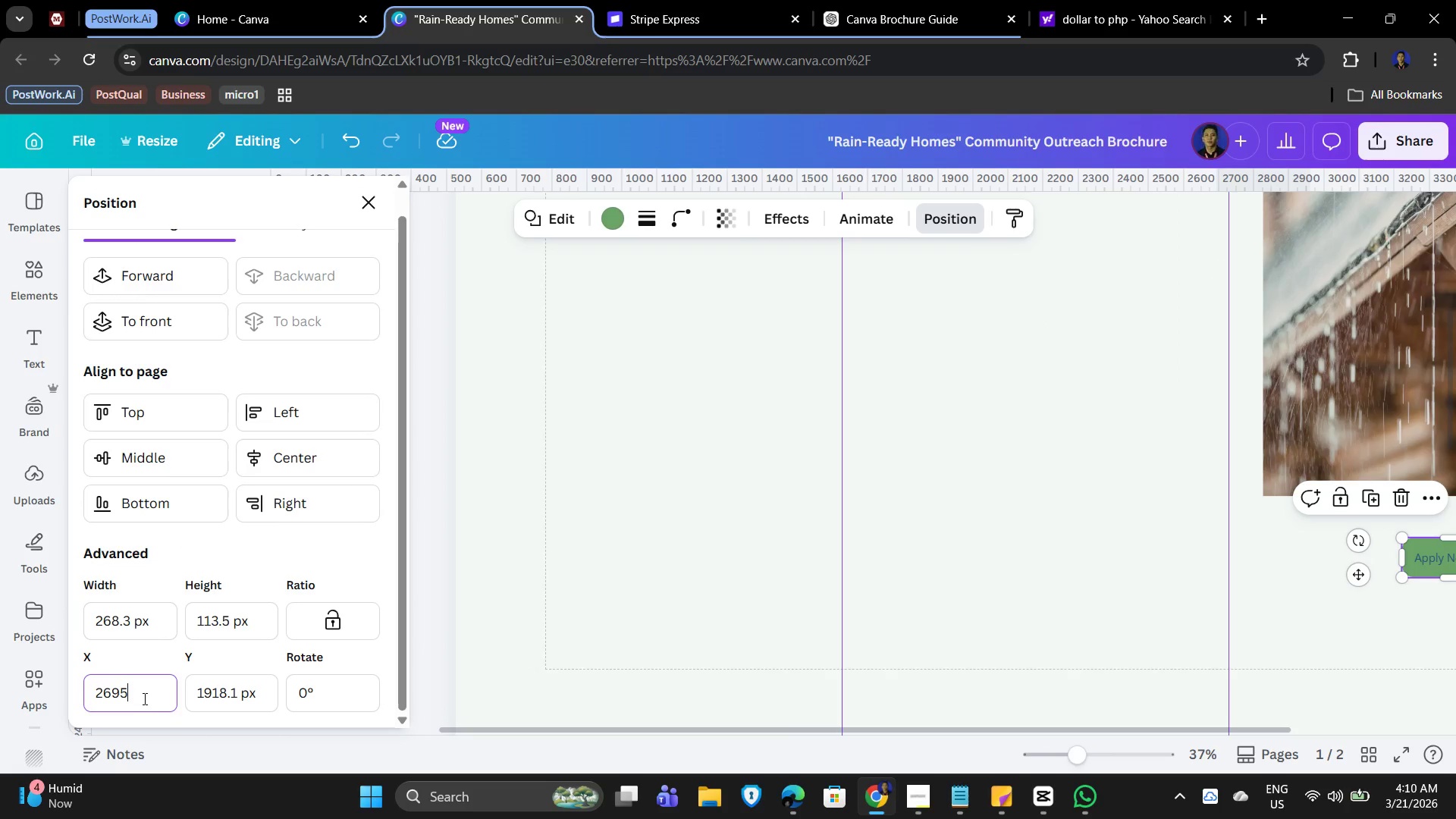 
left_click_drag(start_coordinate=[141, 694], to_coordinate=[79, 685])
 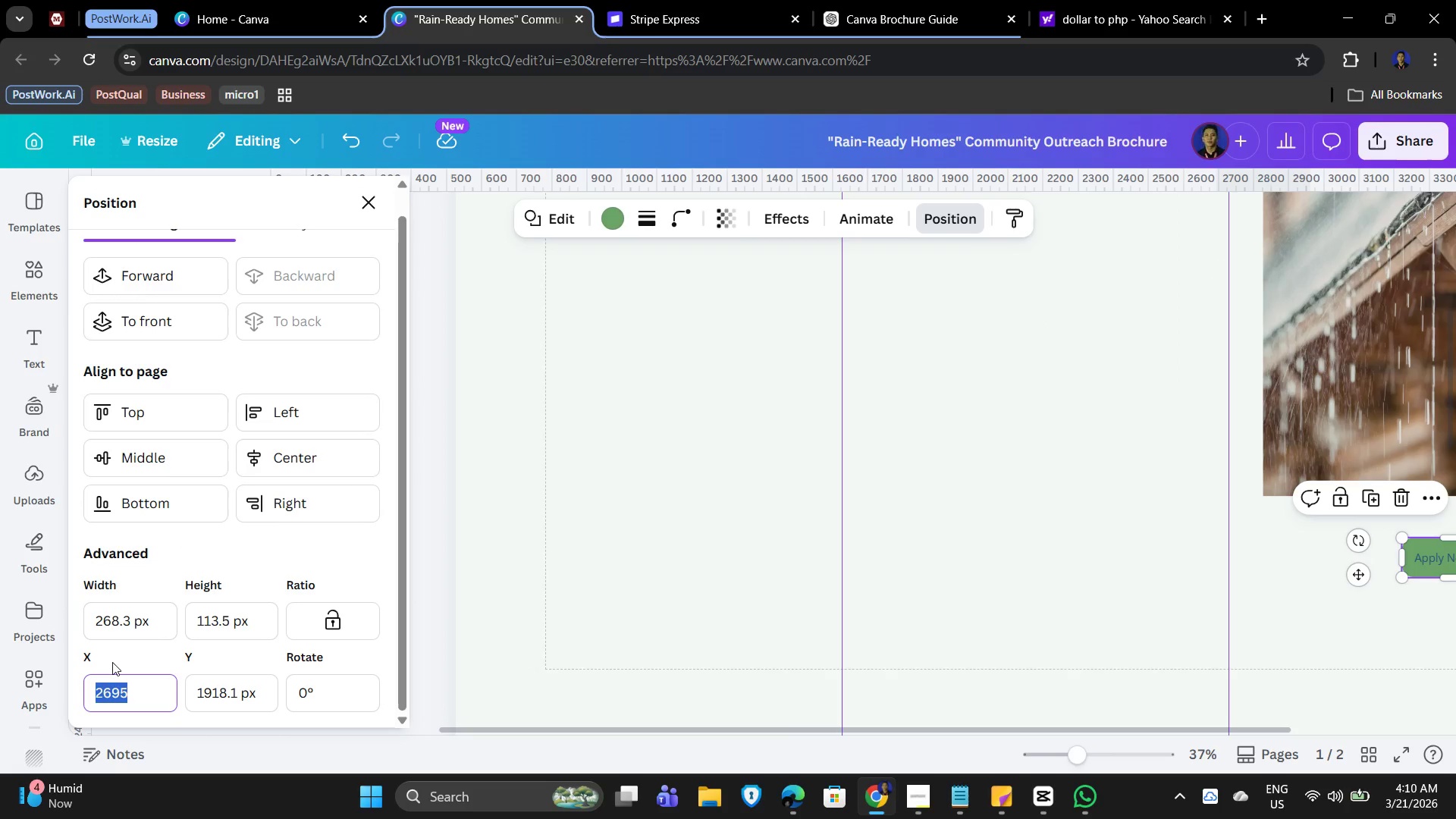 
key(Numpad2)
 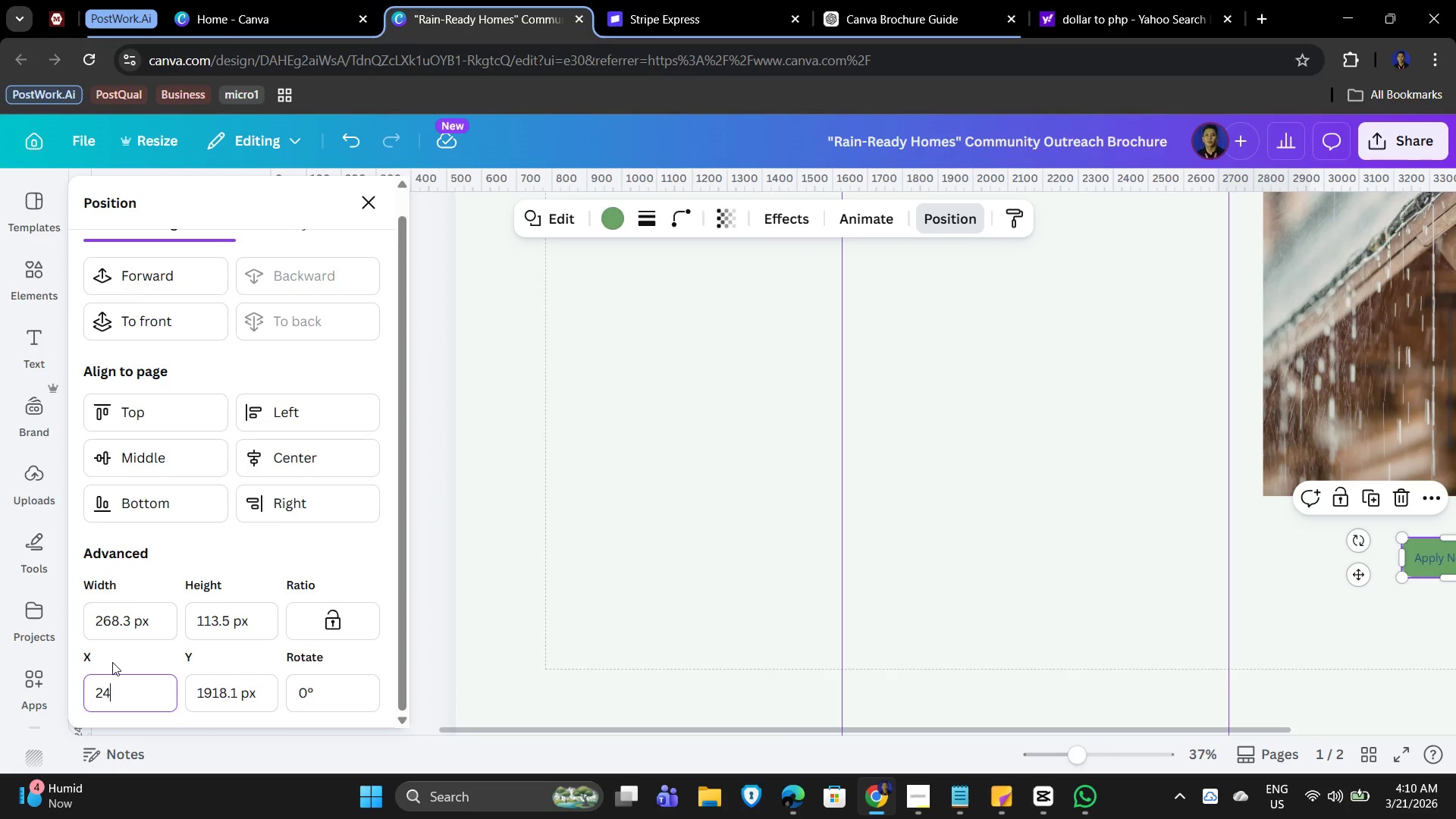 
key(Numpad4)
 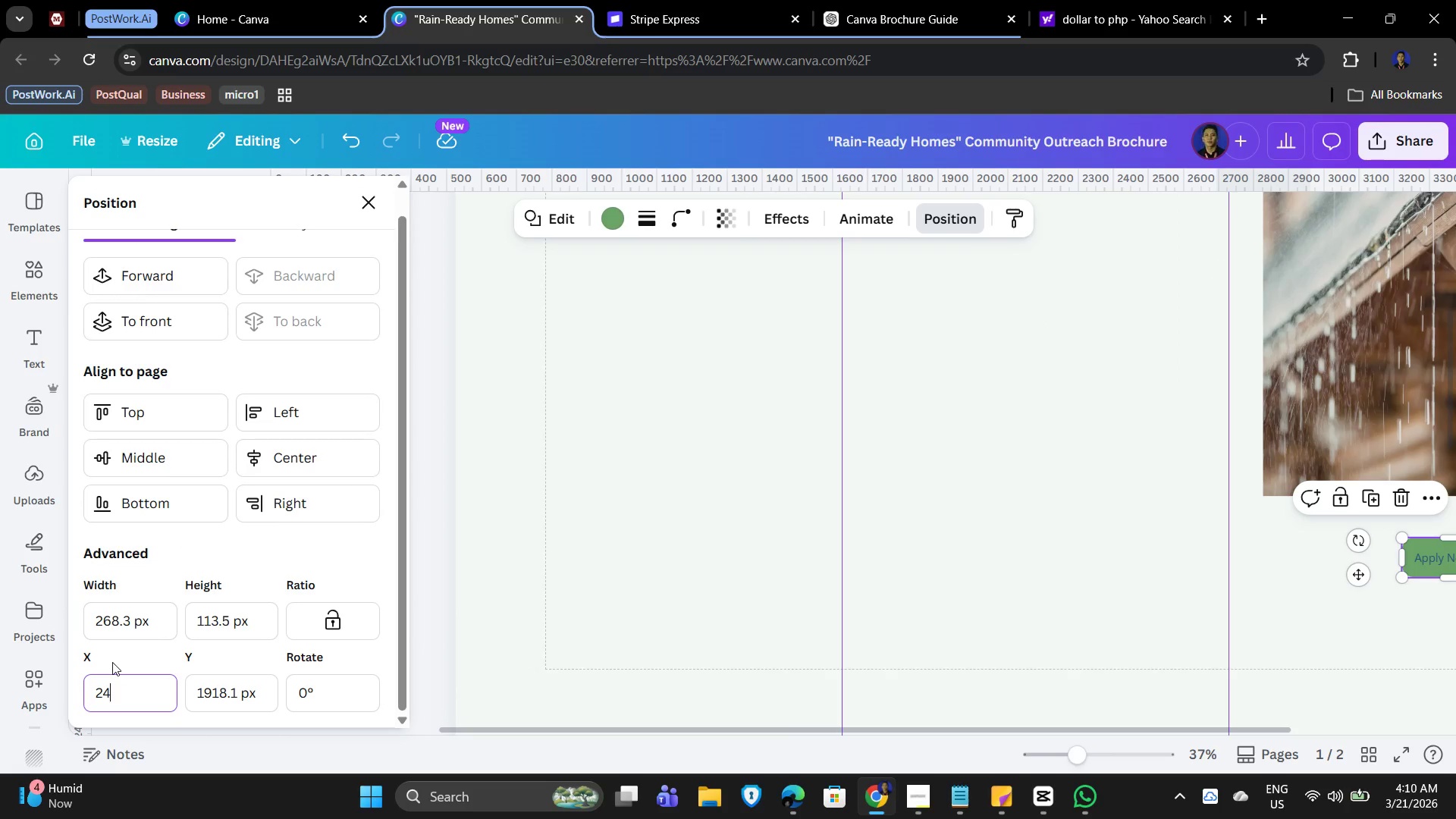 
key(Numpad5)
 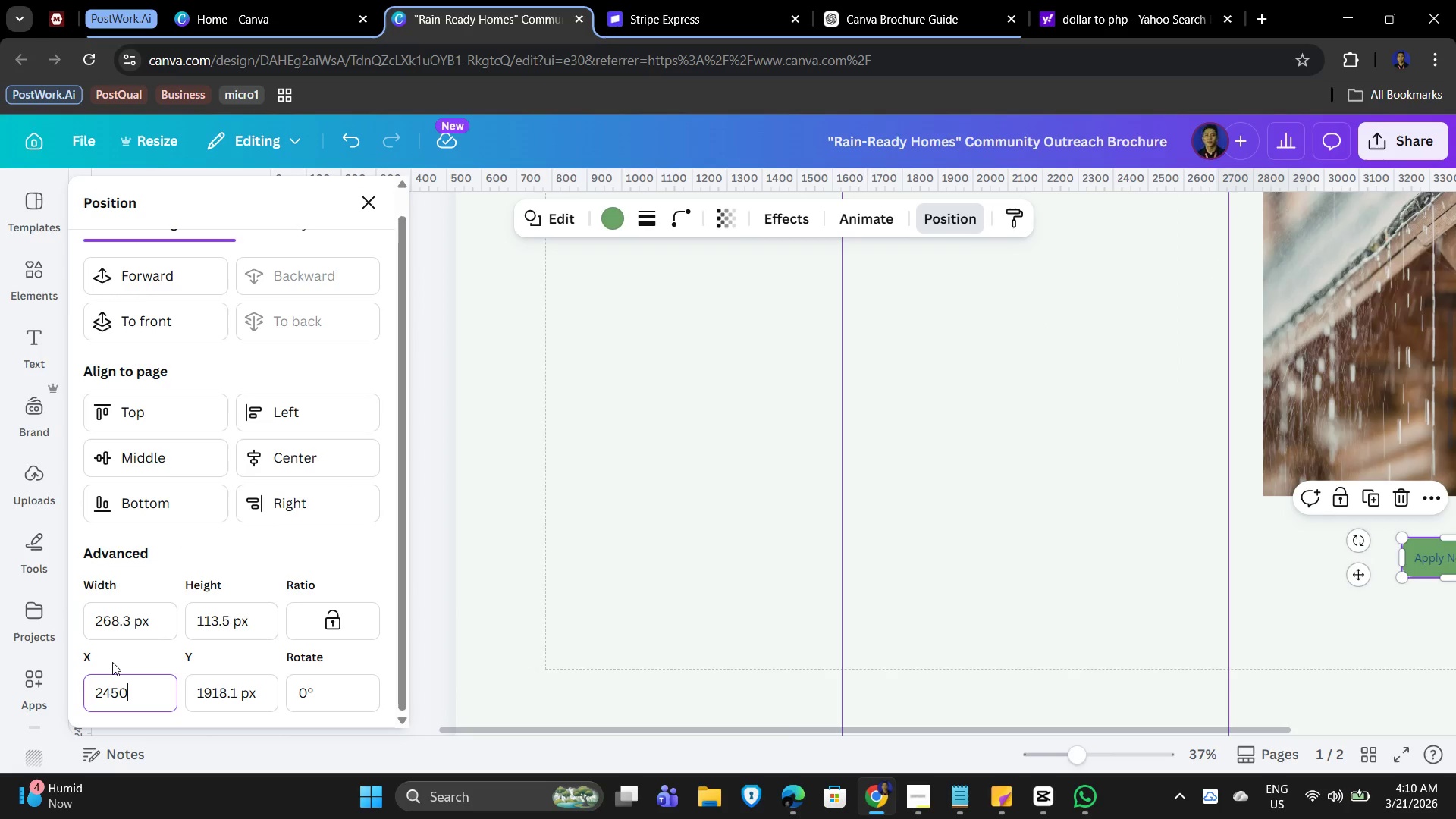 
key(Numpad0)
 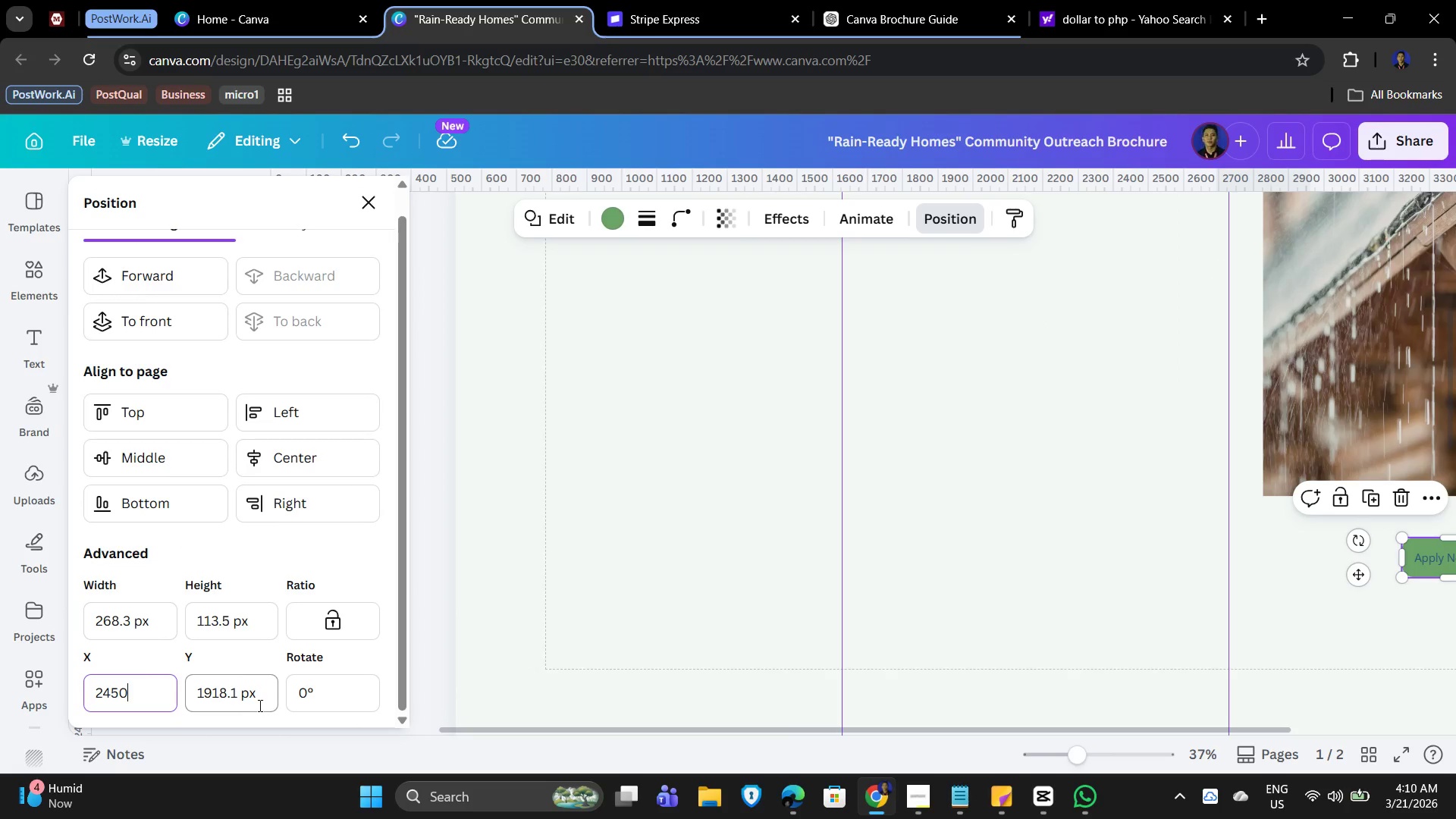 
left_click([240, 695])
 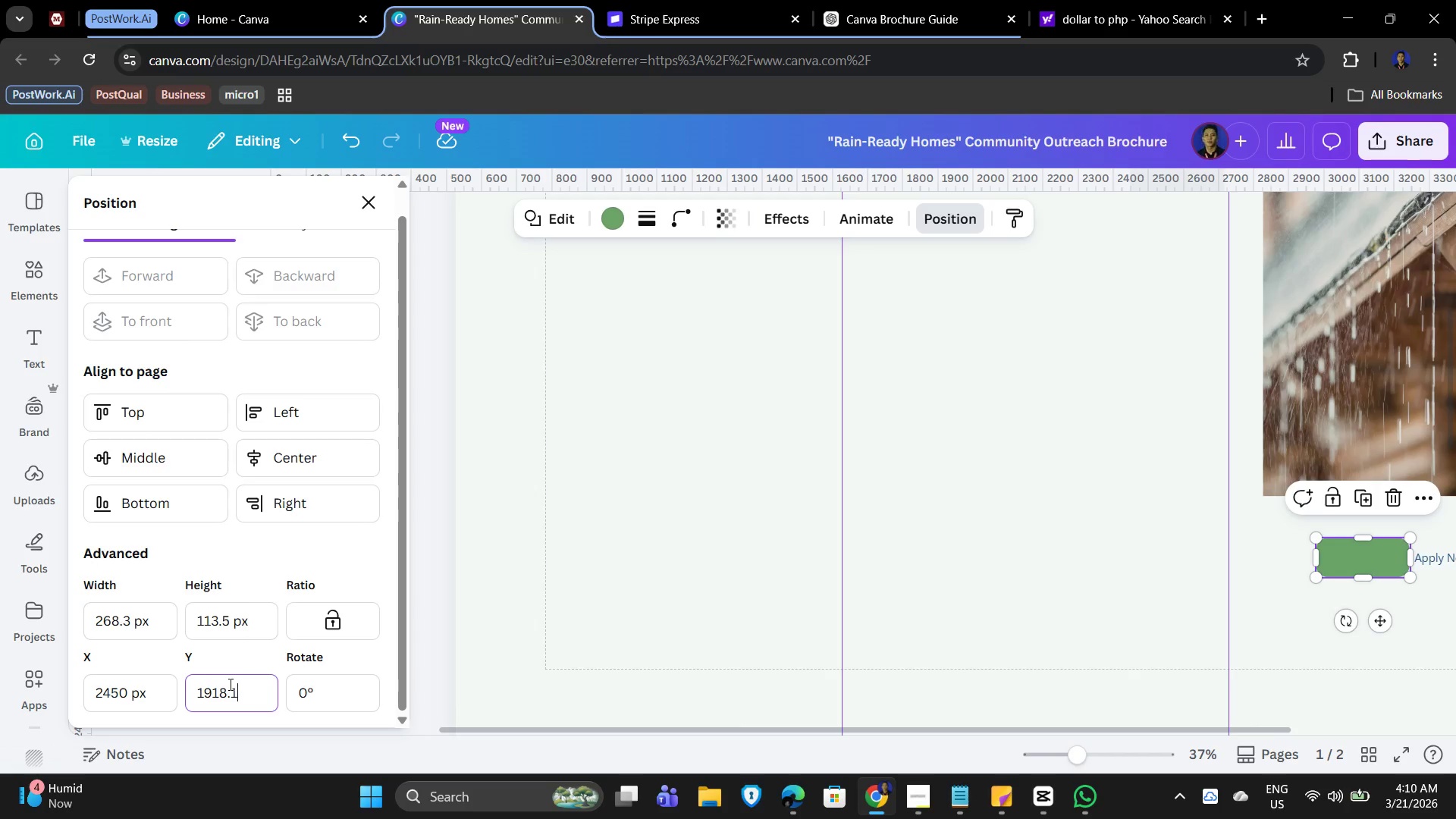 
wait(5.95)
 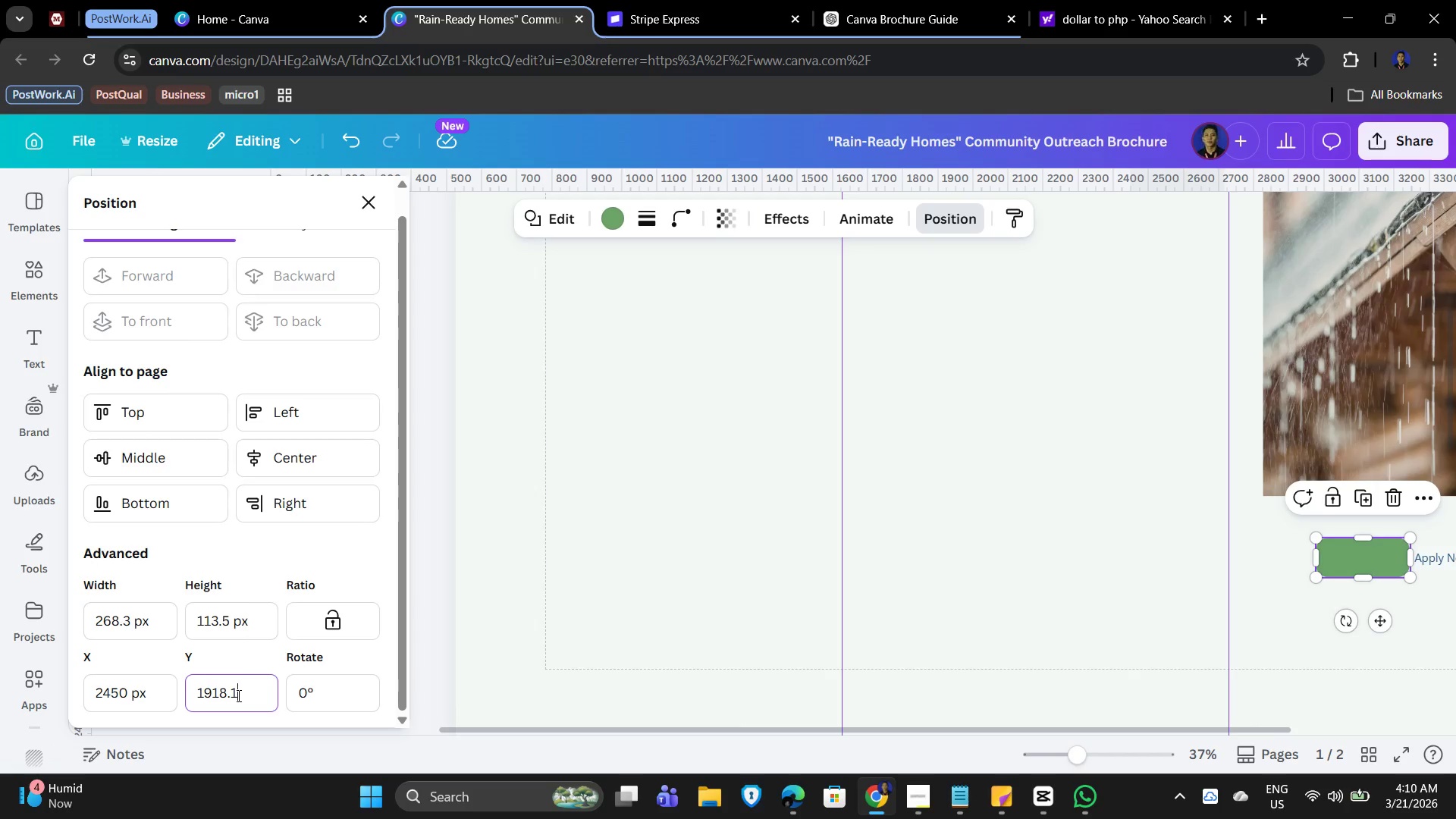 
left_click_drag(start_coordinate=[240, 695], to_coordinate=[161, 692])
 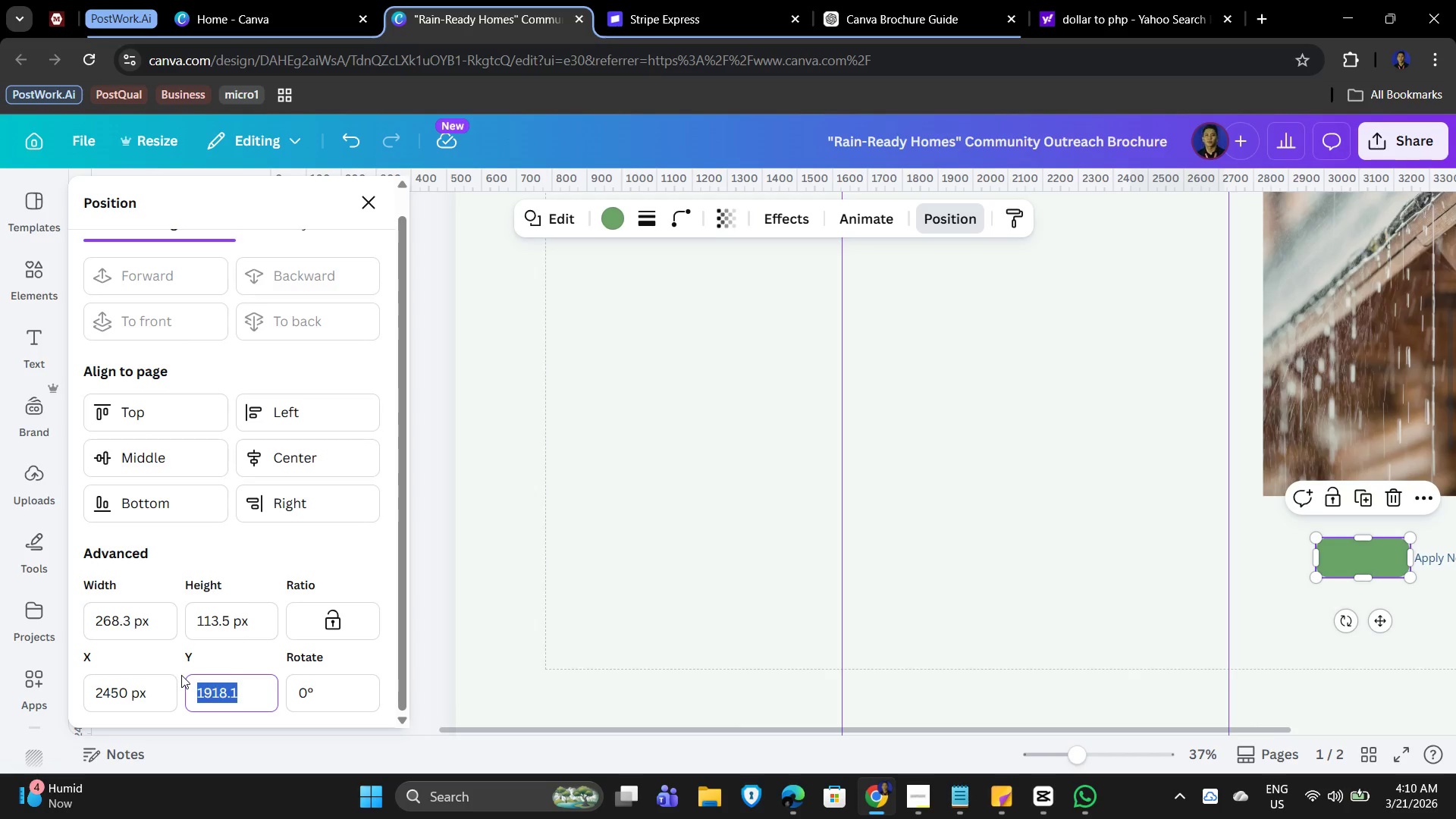 
key(Numpad1)
 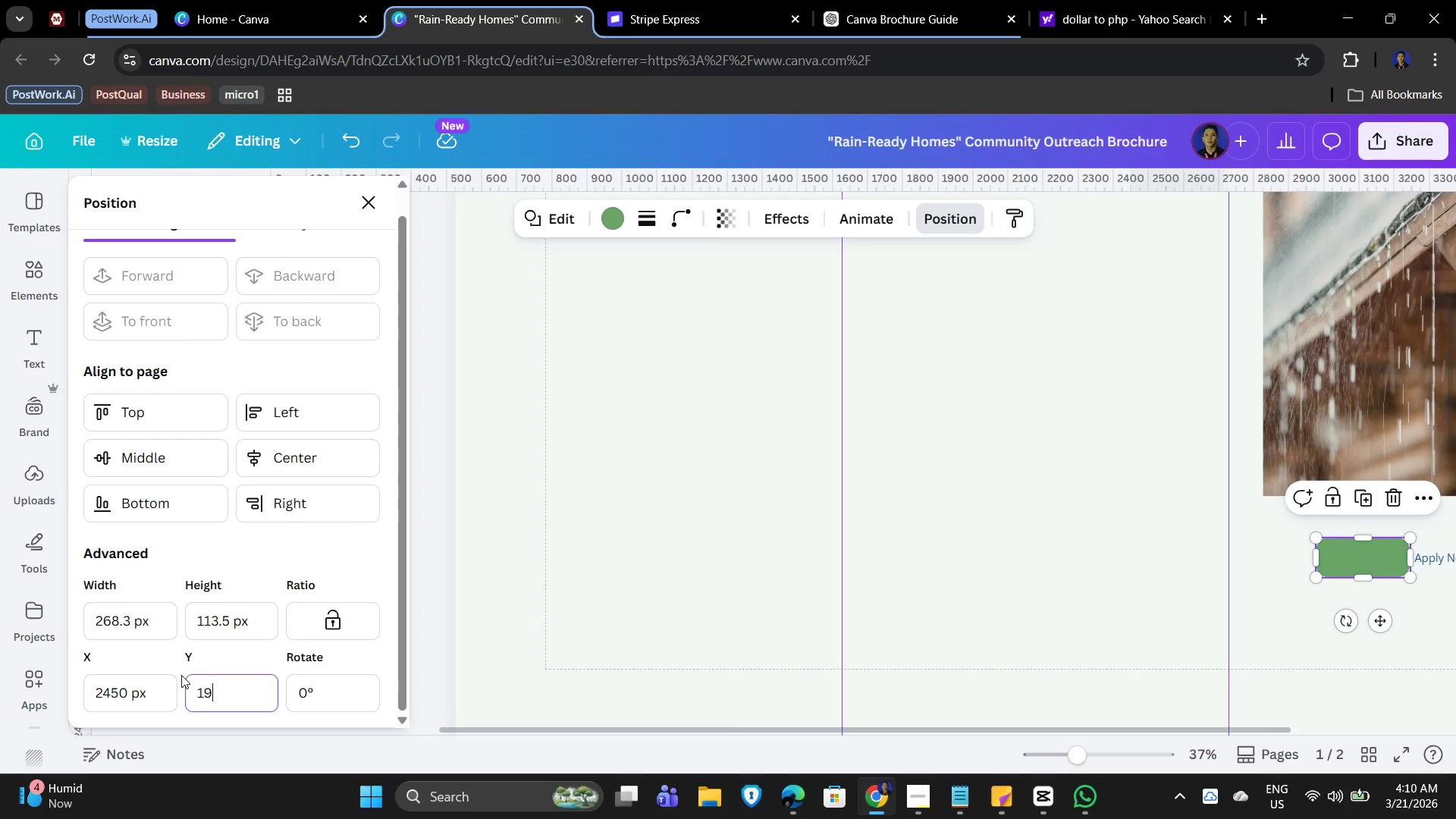 
key(Numpad9)
 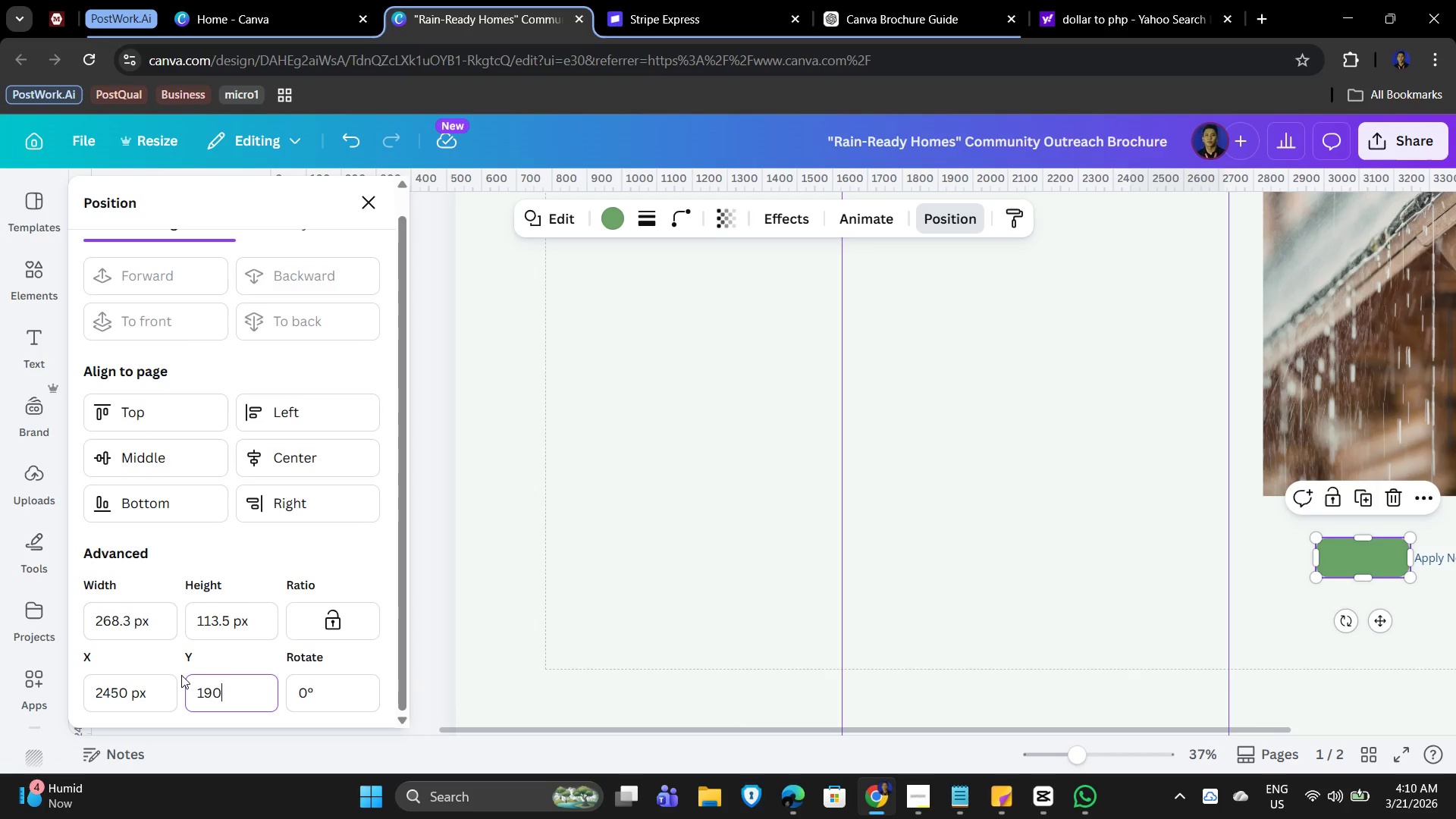 
key(Numpad0)
 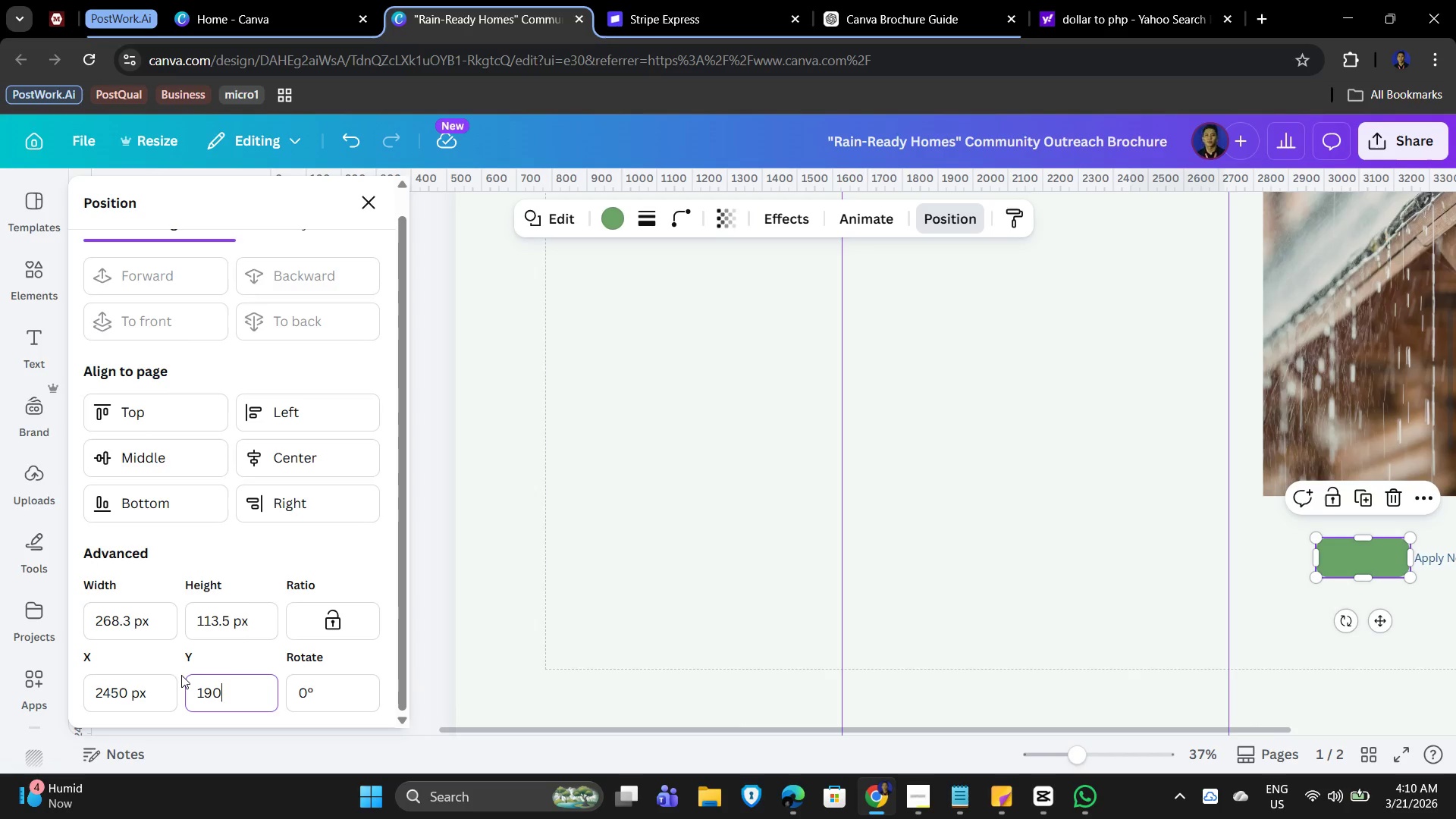 
key(Numpad0)
 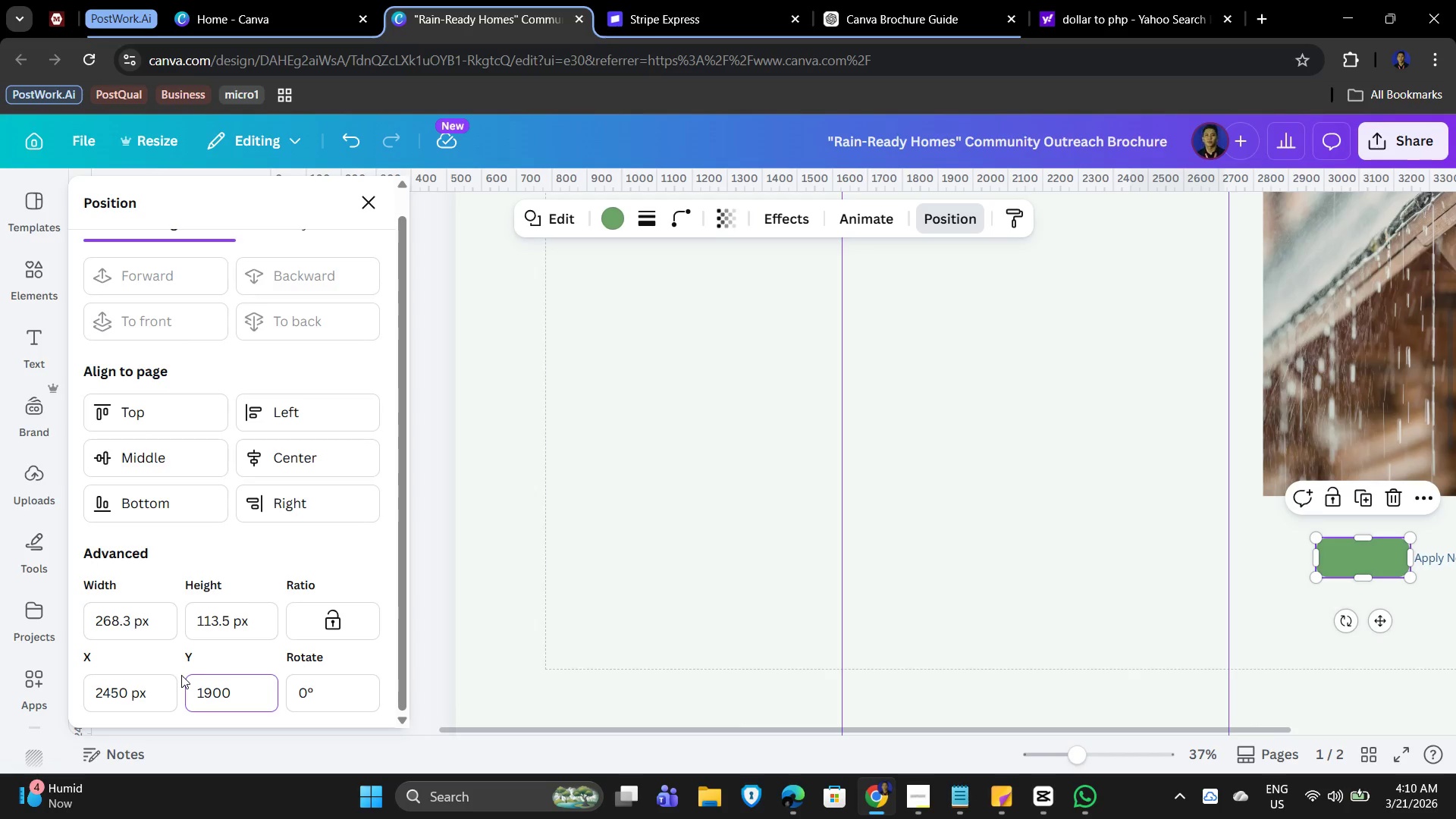 
key(NumpadEnter)
 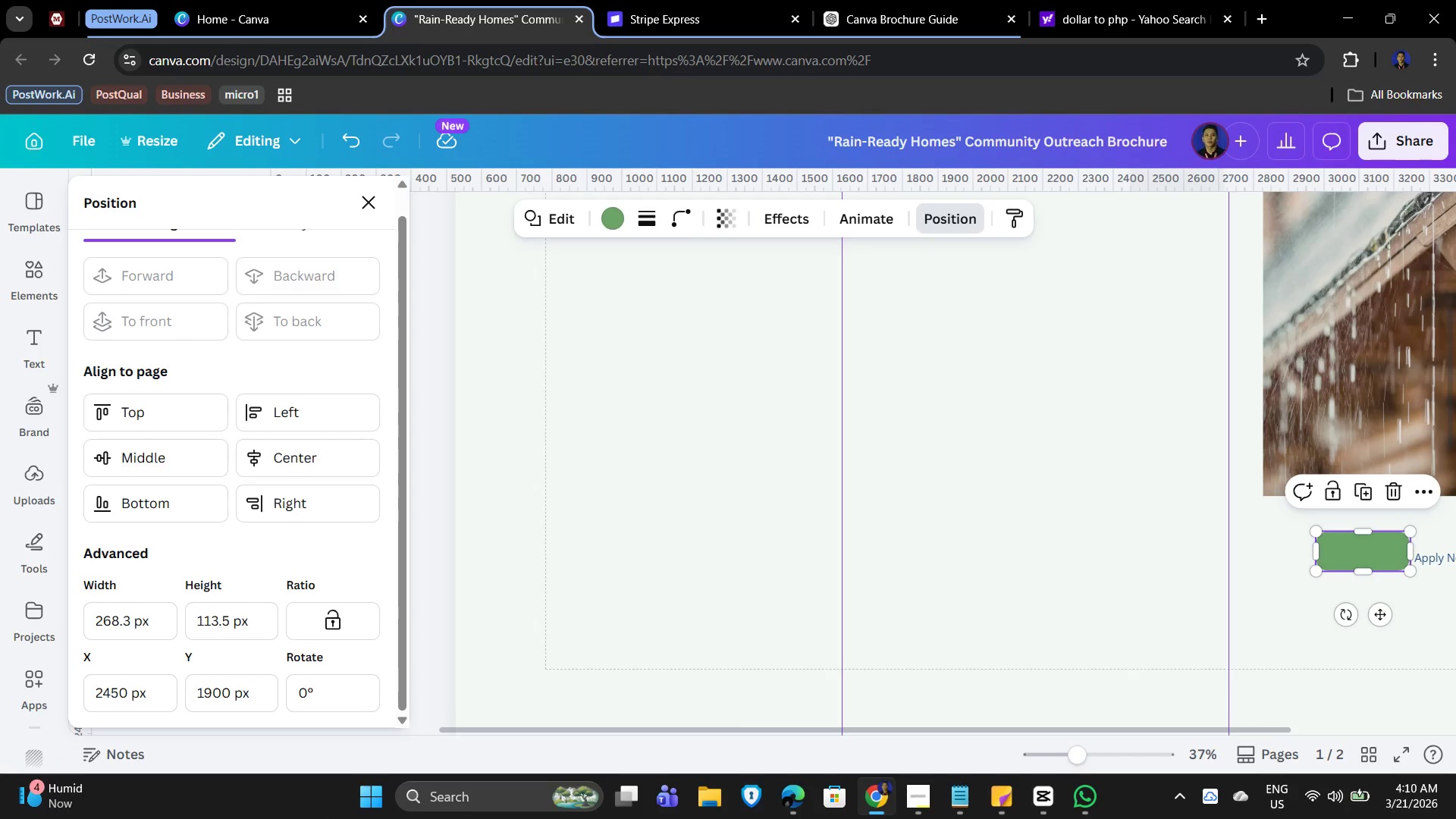 
wait(5.67)
 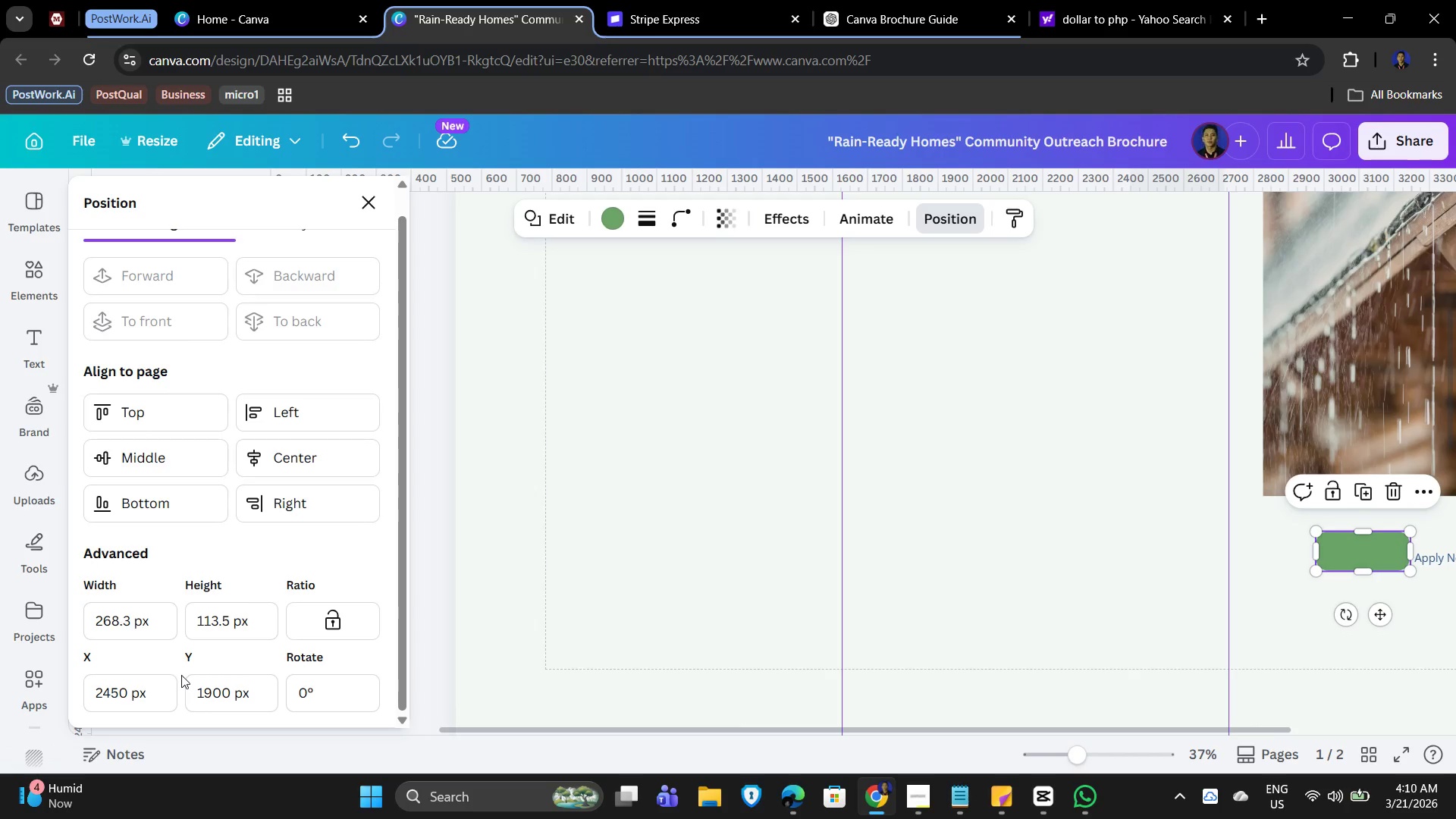 
left_click_drag(start_coordinate=[647, 727], to_coordinate=[1171, 734])
 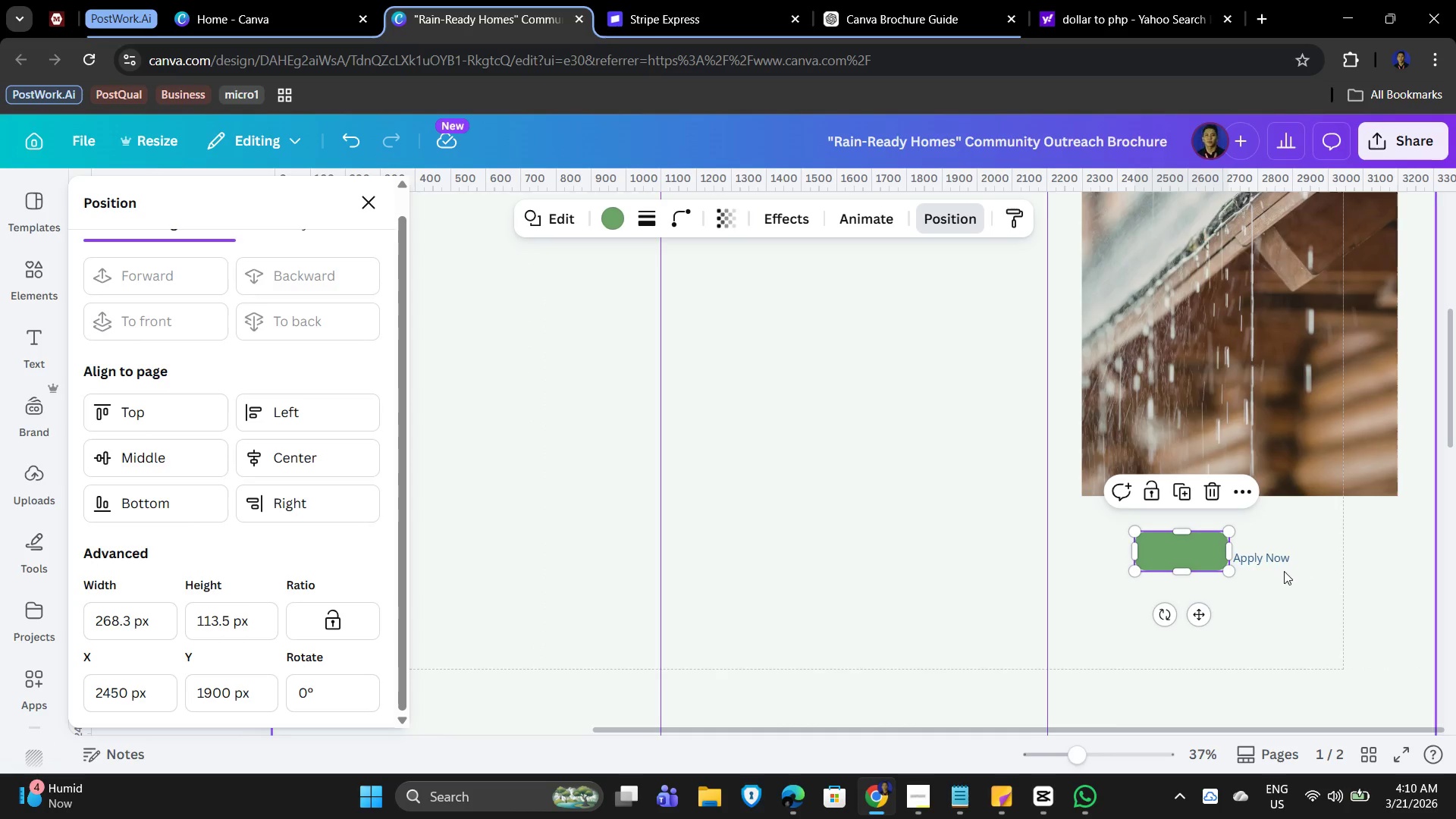 
left_click([1267, 558])
 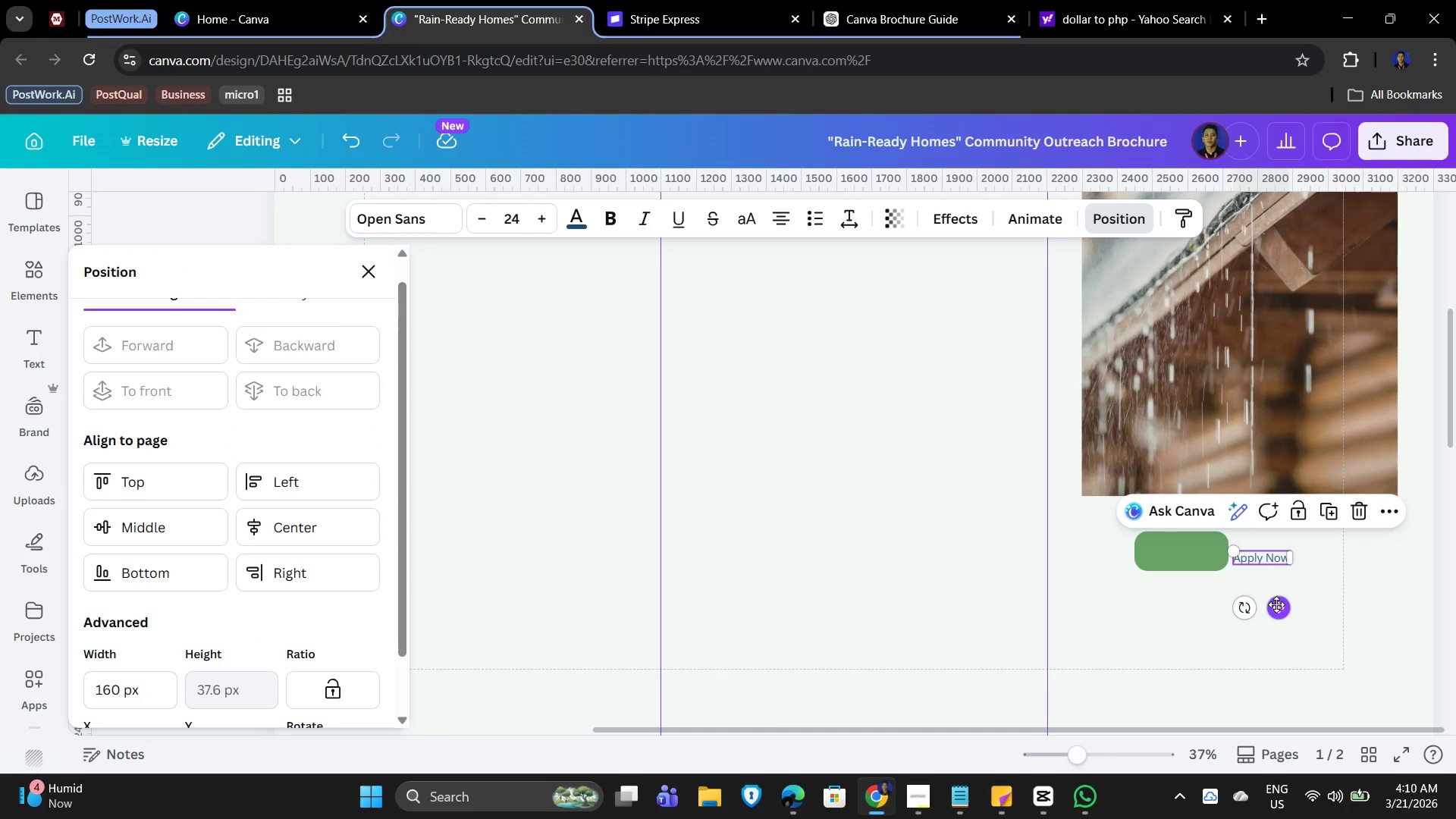 
left_click_drag(start_coordinate=[1276, 604], to_coordinate=[1195, 601])
 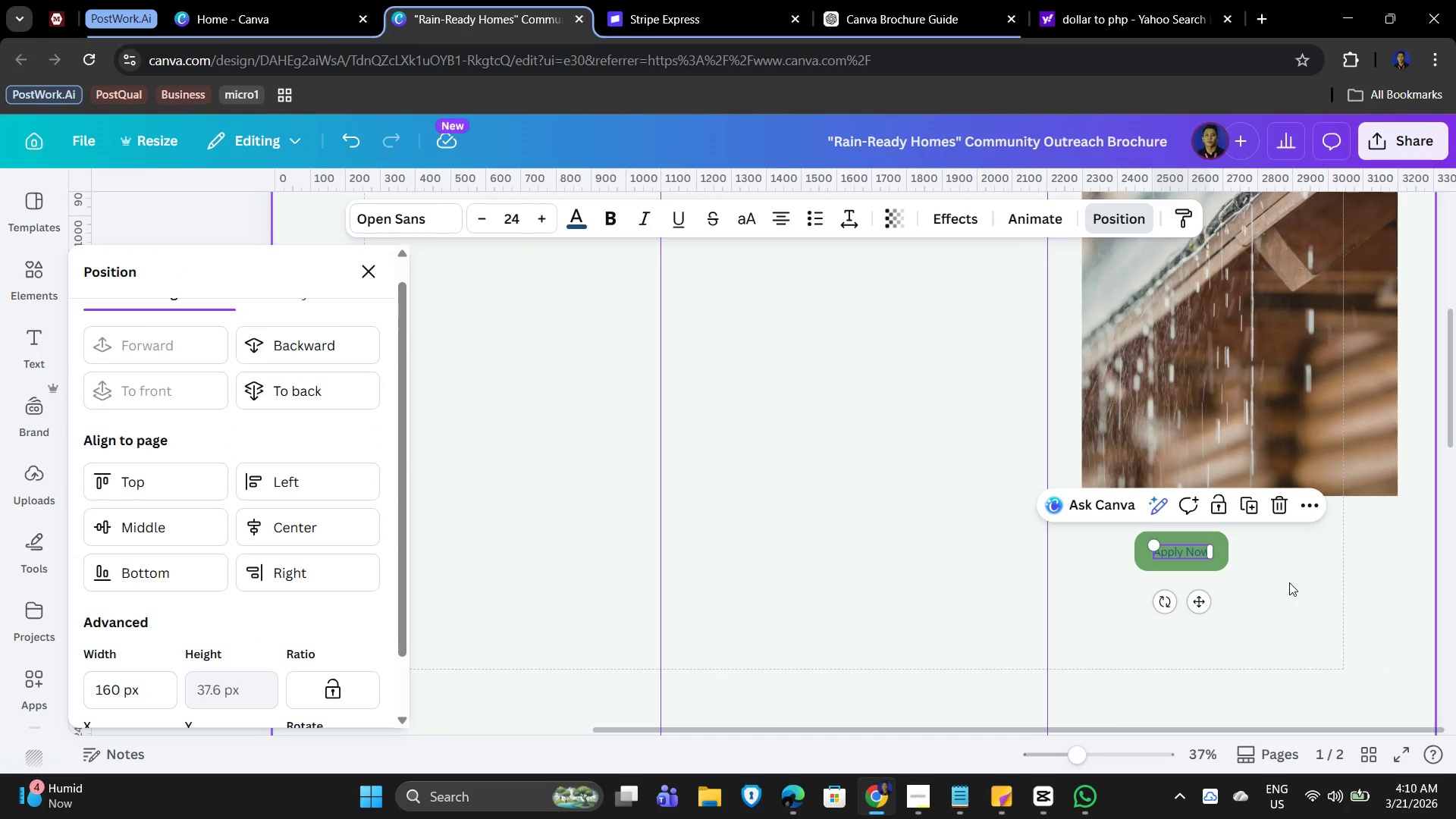 
left_click([1288, 582])
 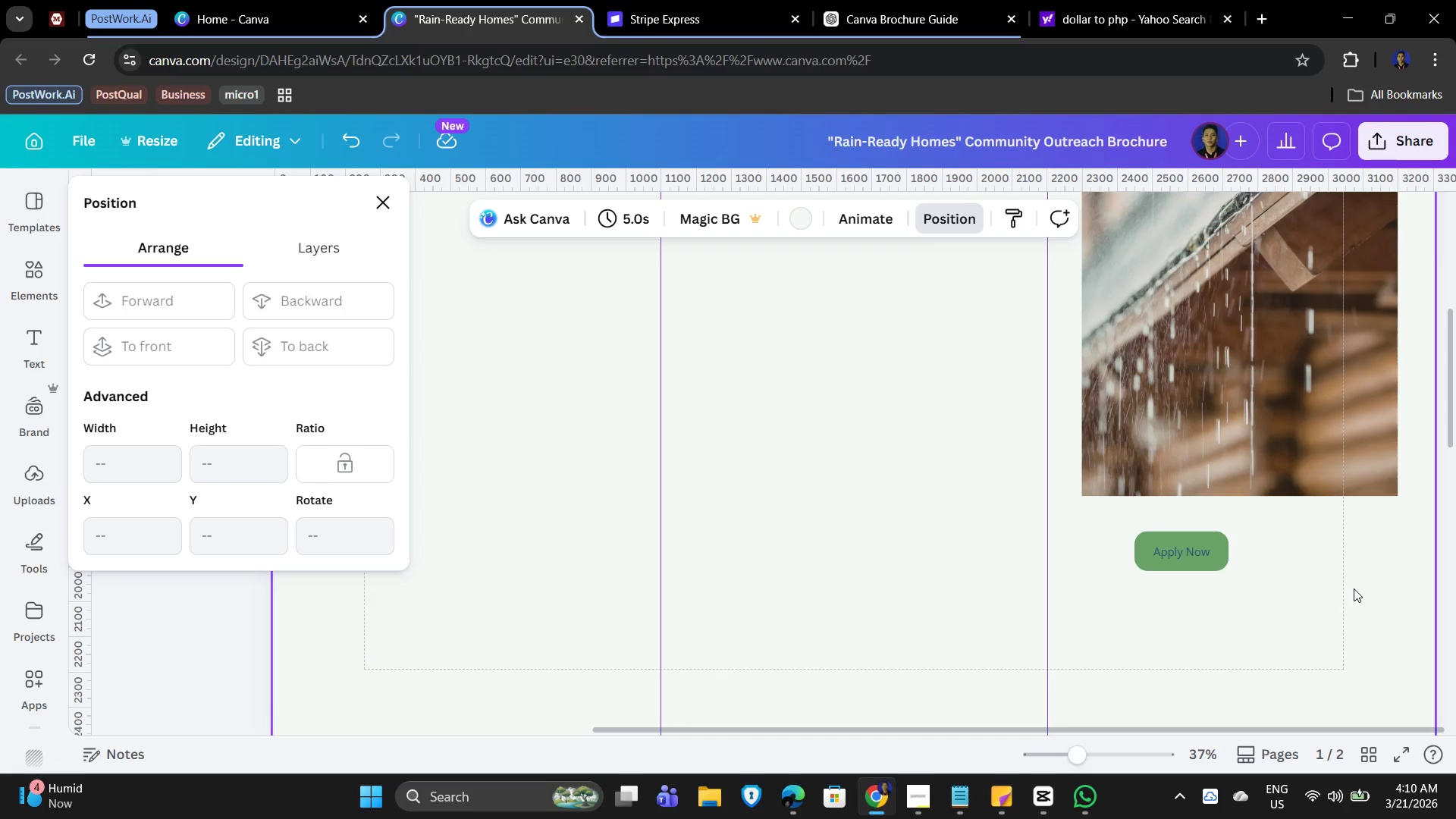 
hold_key(key=ControlLeft, duration=0.78)
scroll: coordinate [1259, 612], scroll_direction: down, amount: 3.0
 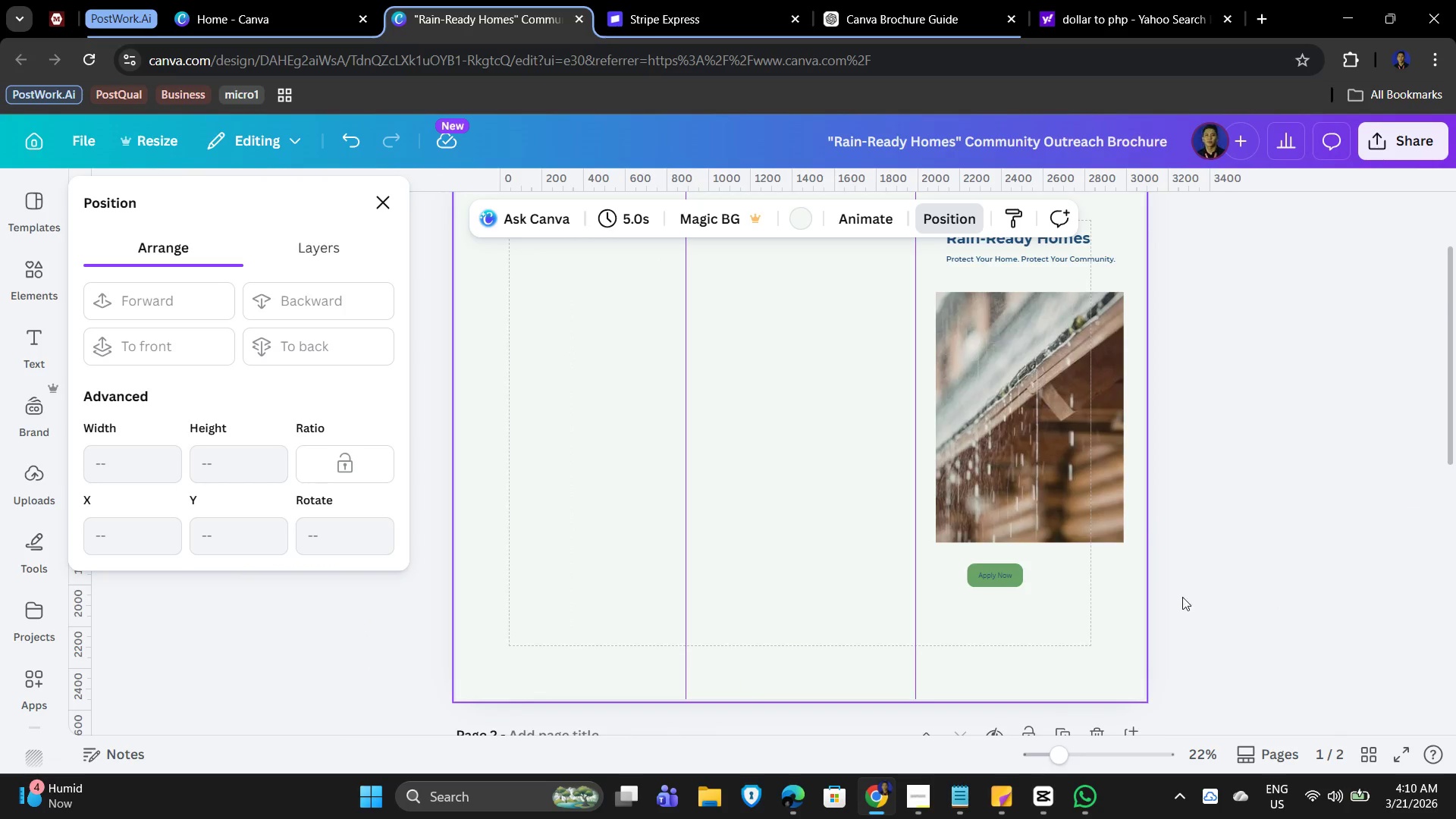 
scroll: coordinate [1263, 655], scroll_direction: up, amount: 1.0
 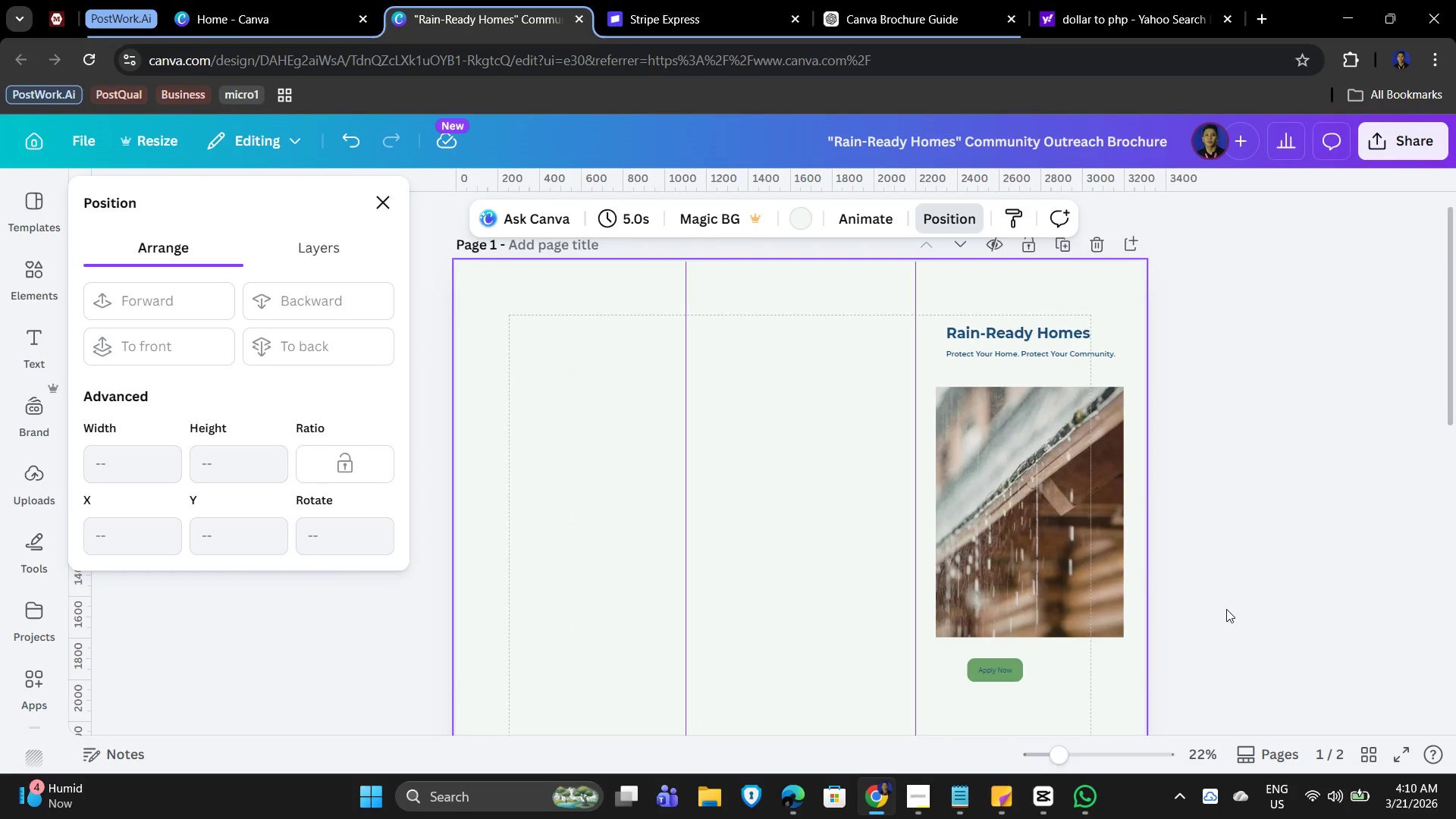 
hold_key(key=ControlLeft, duration=0.7)
scroll: coordinate [1241, 610], scroll_direction: up, amount: 5.0
 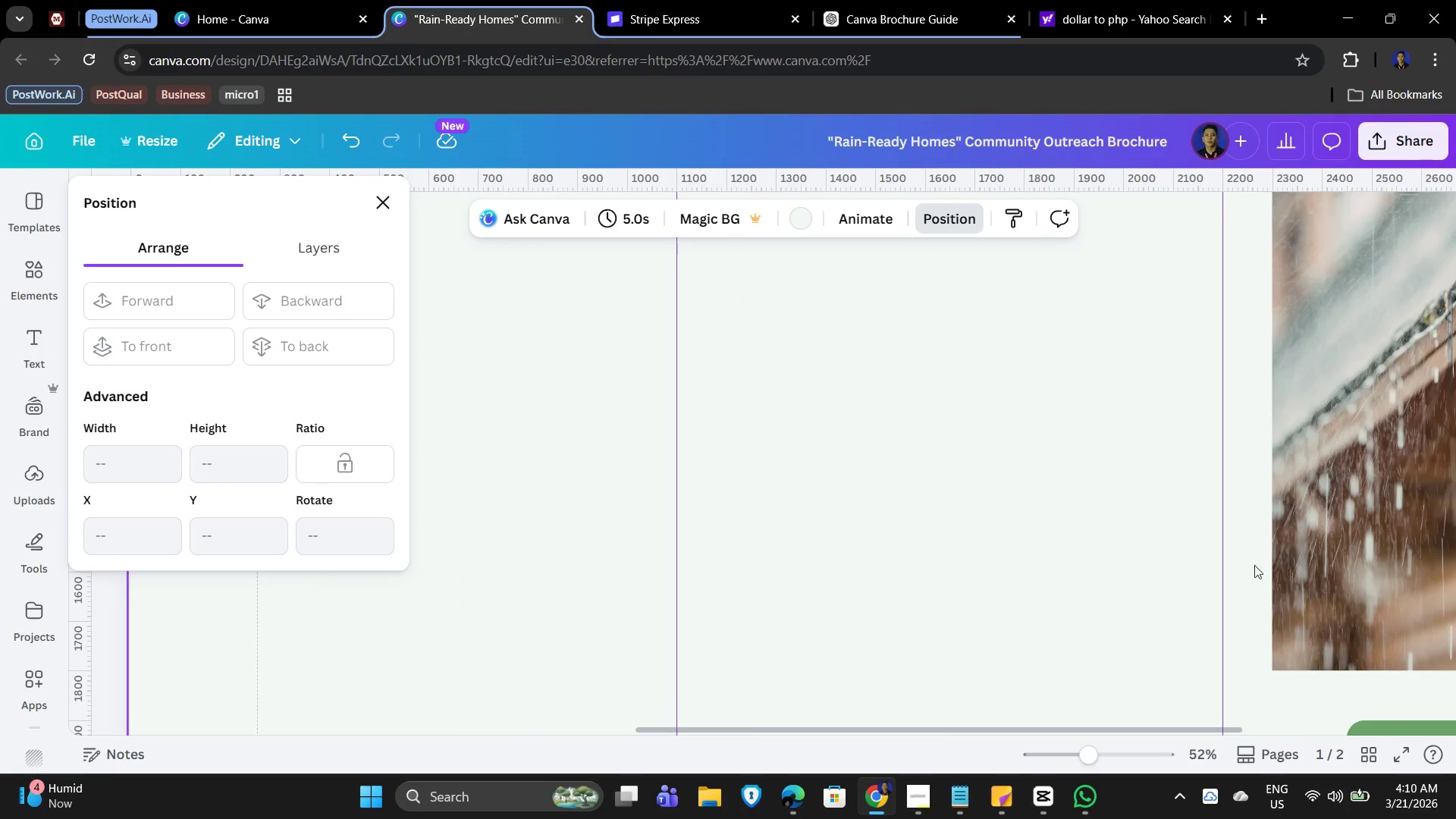 
hold_key(key=ControlLeft, duration=0.5)
scroll: coordinate [1307, 617], scroll_direction: down, amount: 6.0
 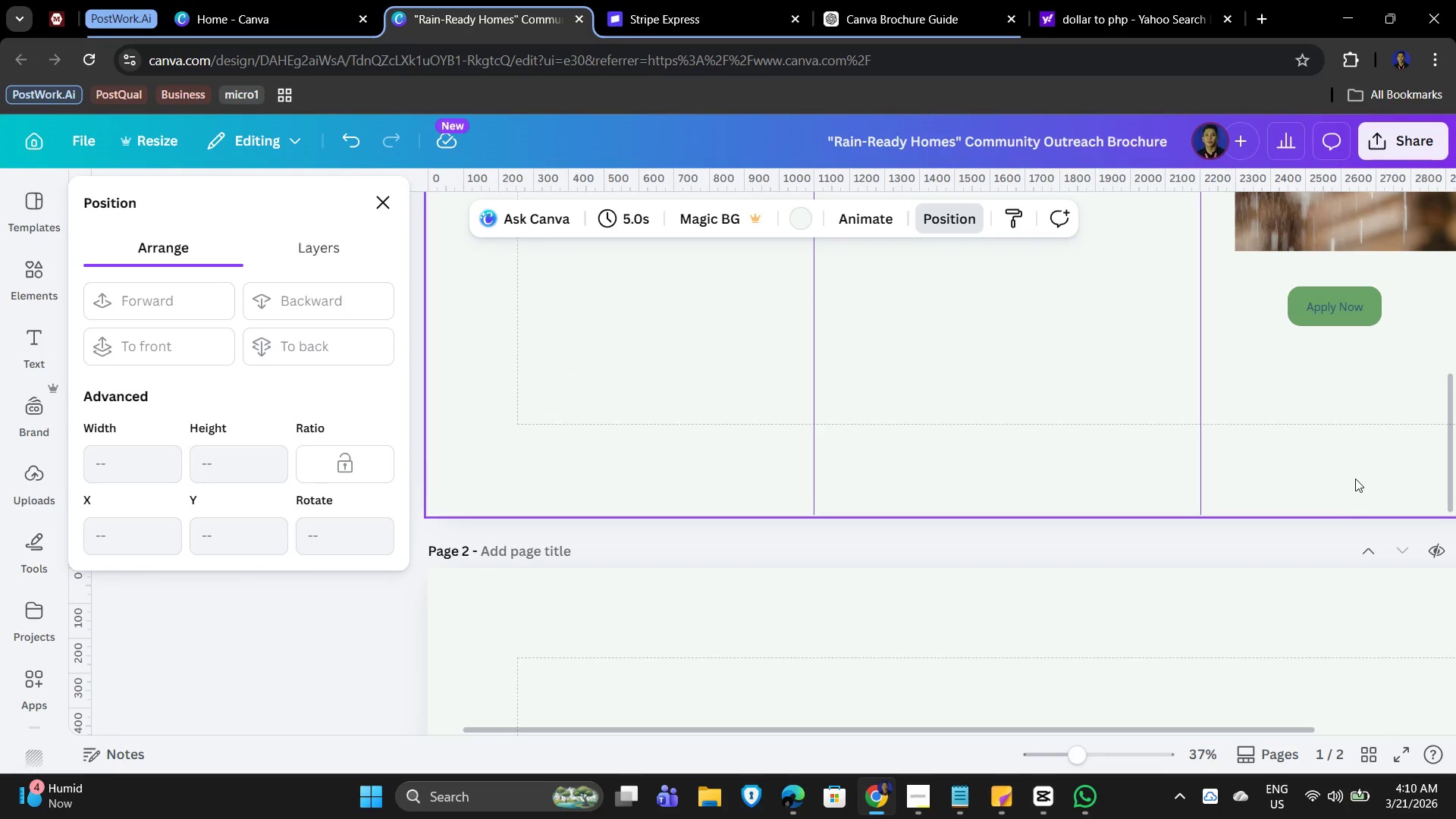 
hold_key(key=ControlLeft, duration=0.58)
 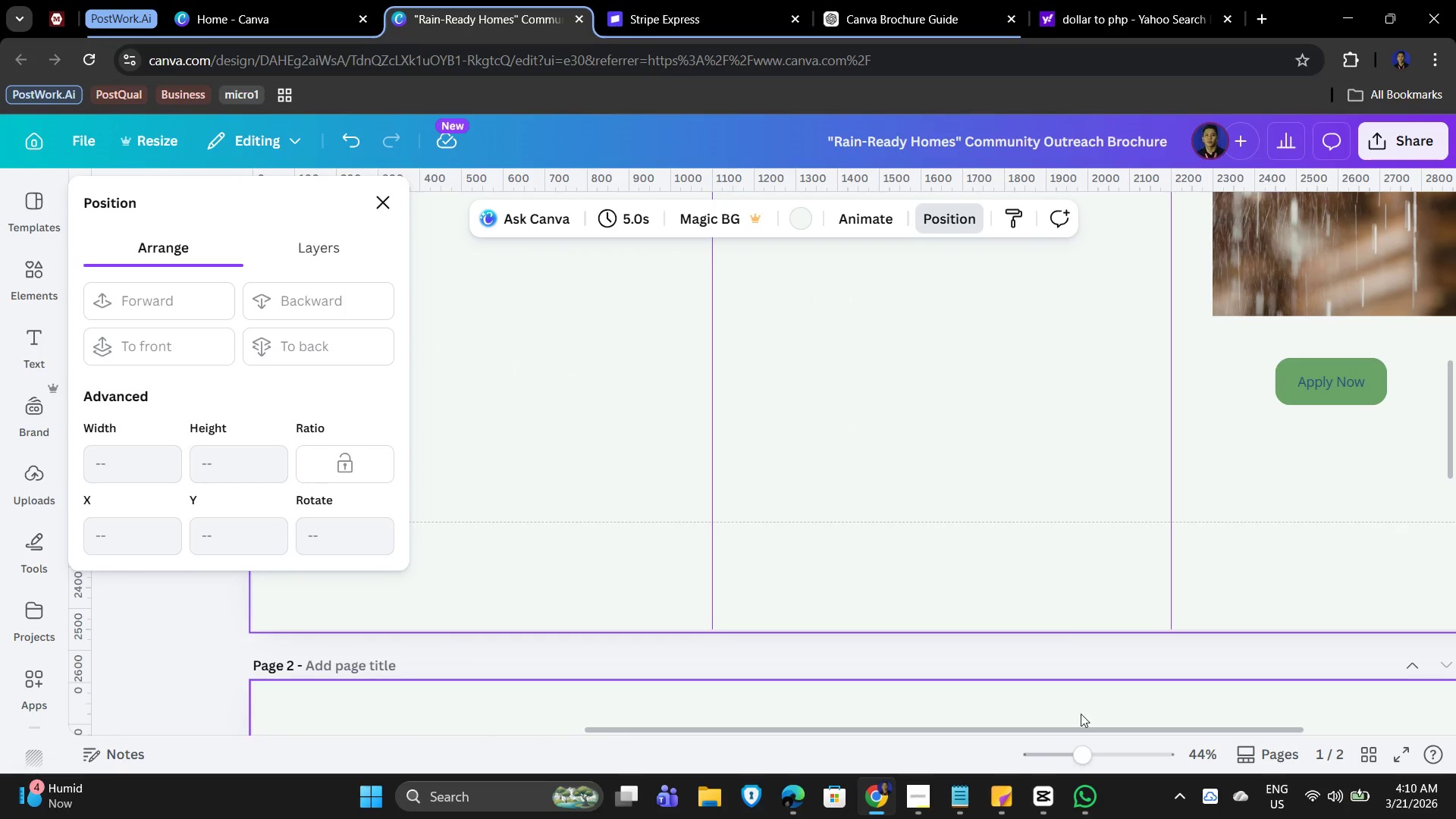 
scroll: coordinate [1354, 503], scroll_direction: up, amount: 2.0
 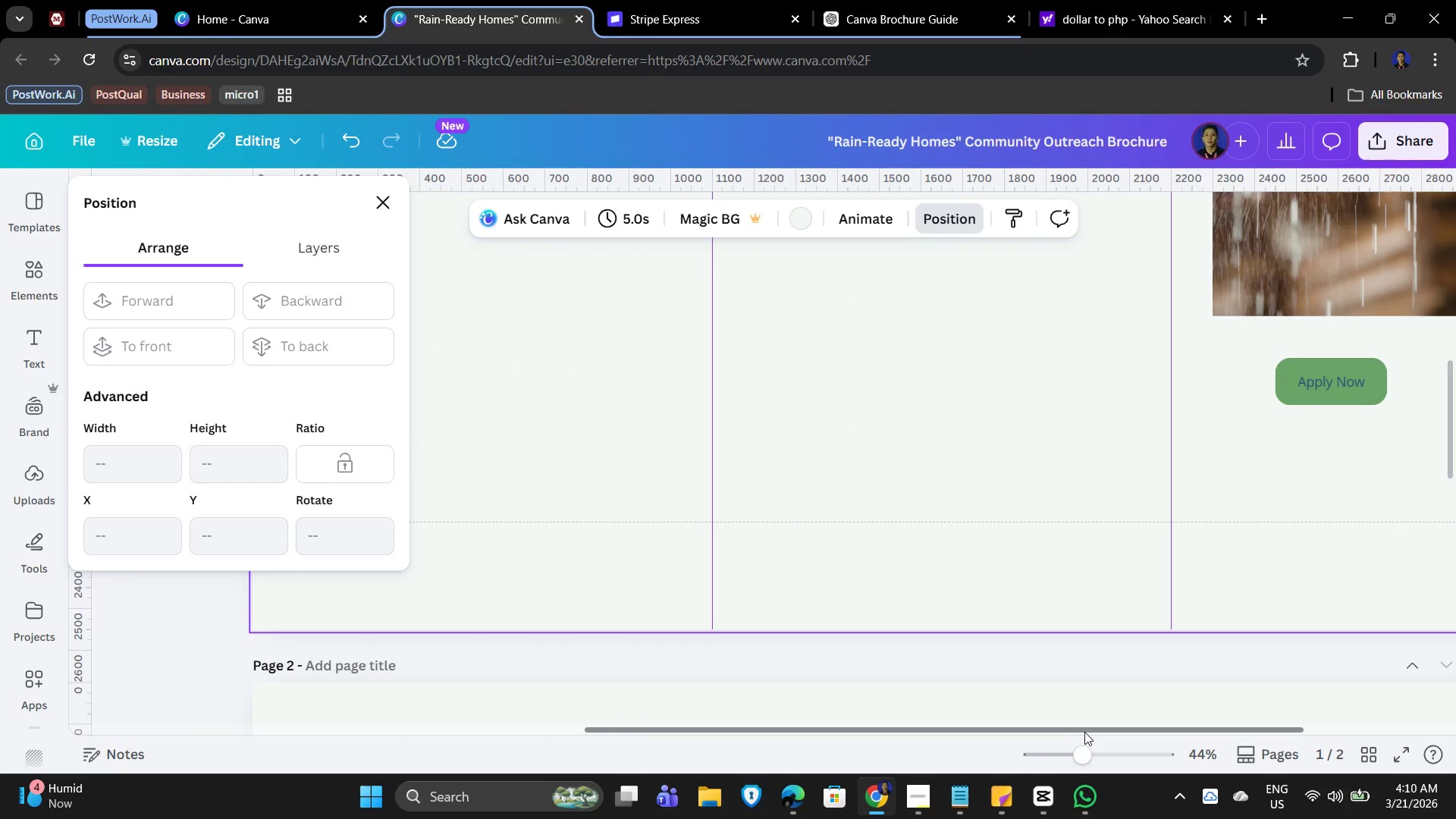 
left_click_drag(start_coordinate=[1085, 731], to_coordinate=[1259, 750])
 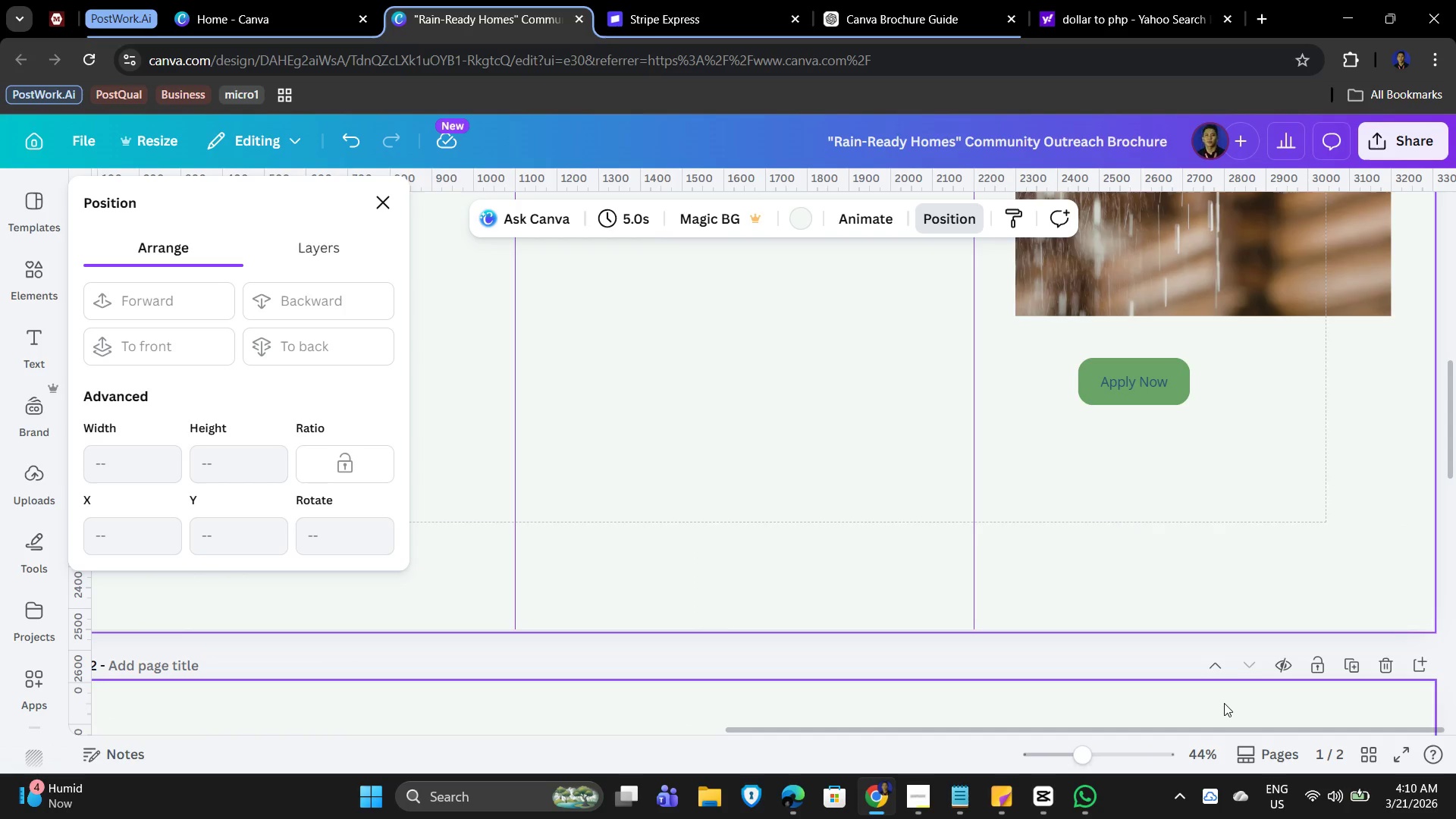 
mouse_move([1217, 663])
 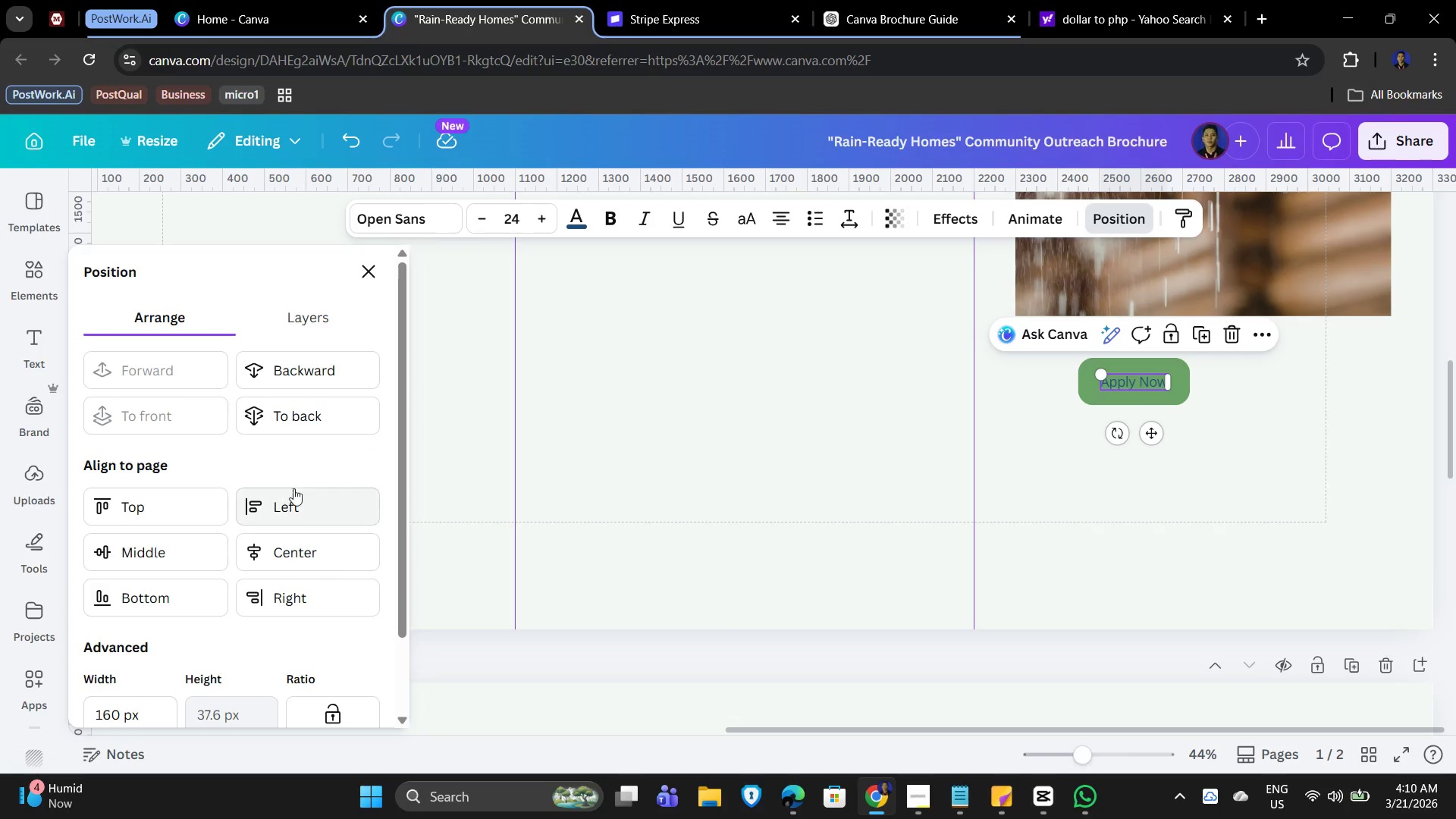 
left_click([1258, 424])
 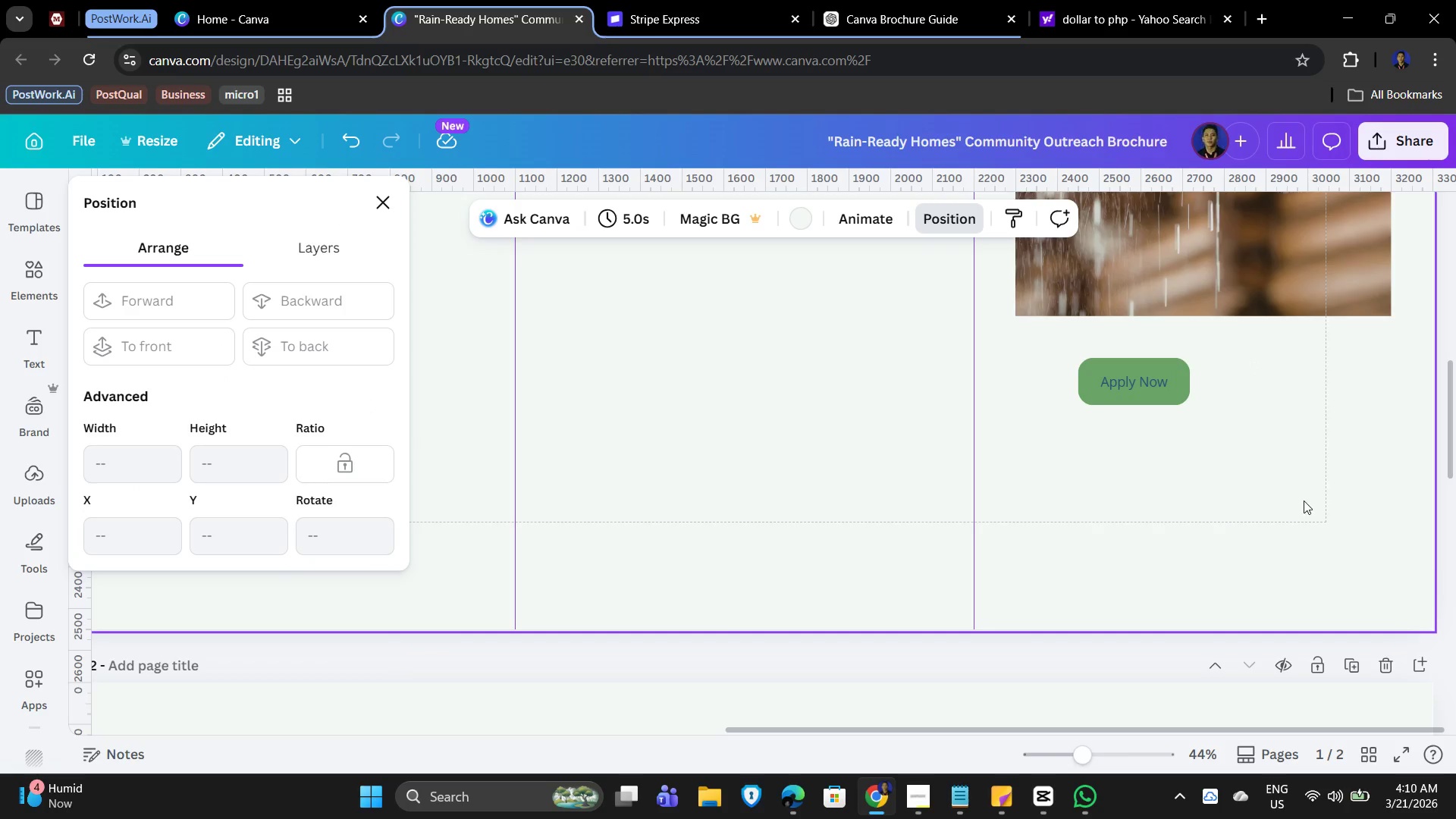 
hold_key(key=ControlLeft, duration=1.3)
scroll: coordinate [1280, 462], scroll_direction: down, amount: 7.0
 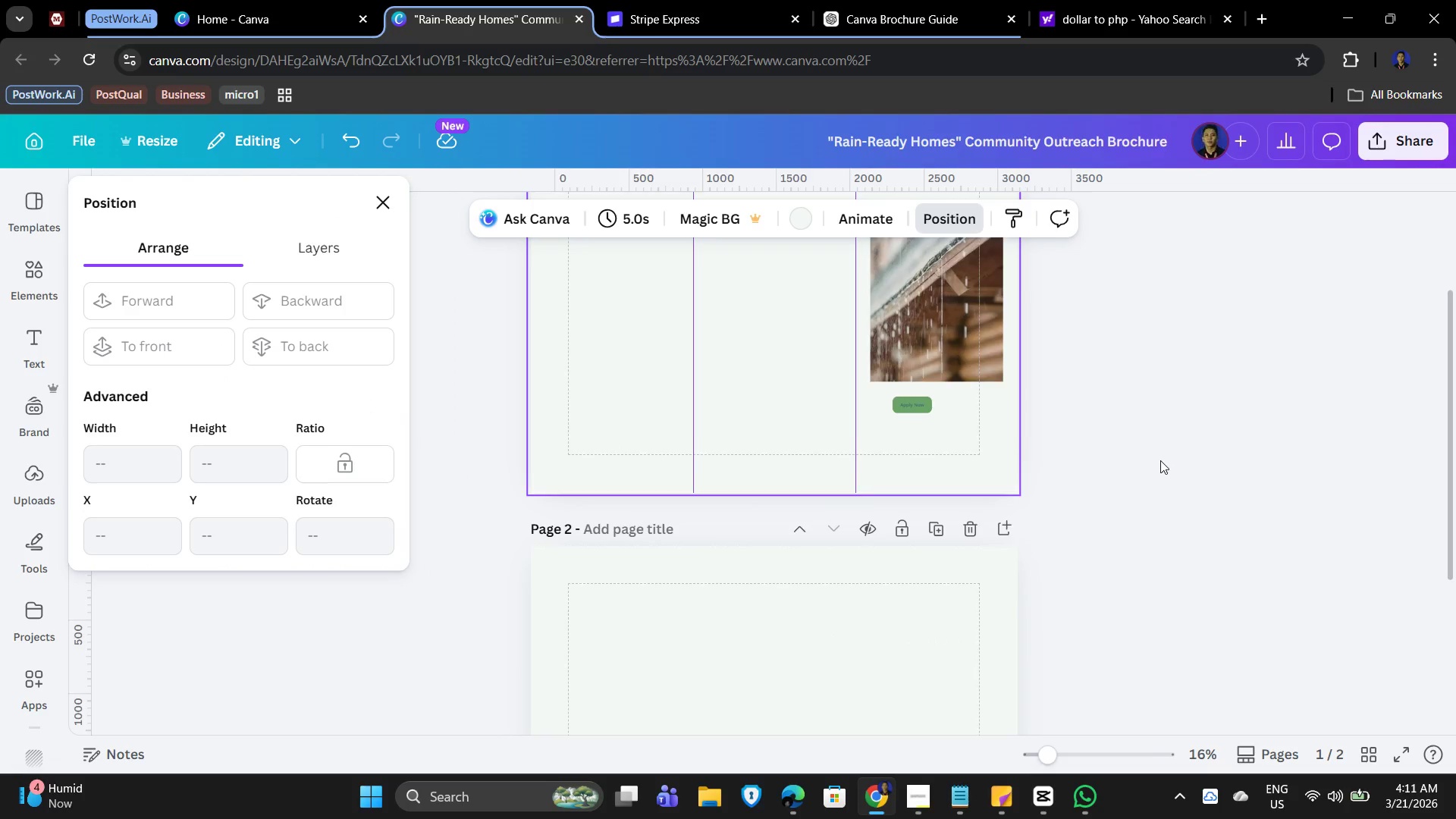 
scroll: coordinate [1157, 464], scroll_direction: up, amount: 3.0
 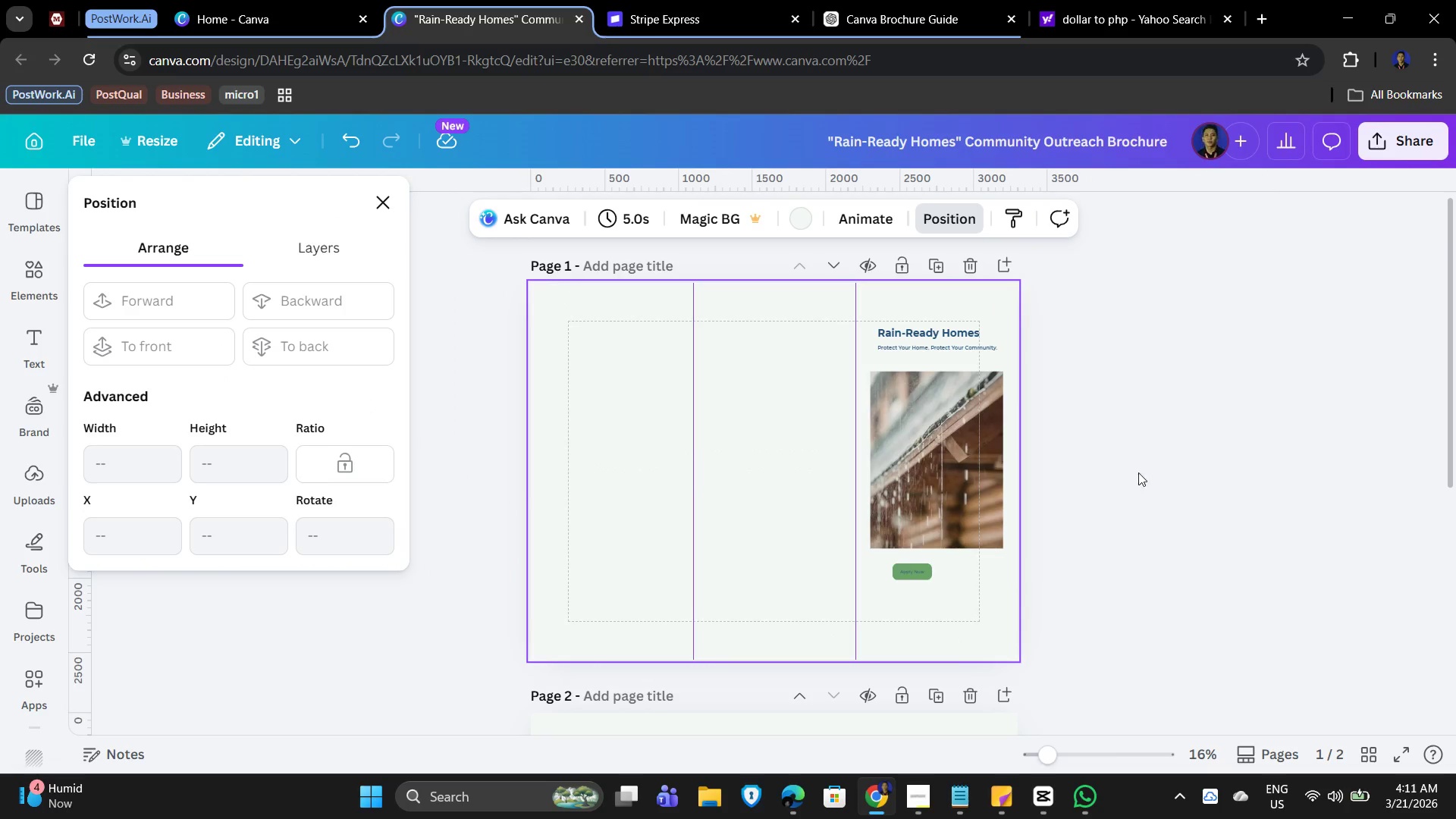 
hold_key(key=ControlLeft, duration=0.86)
scroll: coordinate [1137, 472], scroll_direction: up, amount: 2.0
 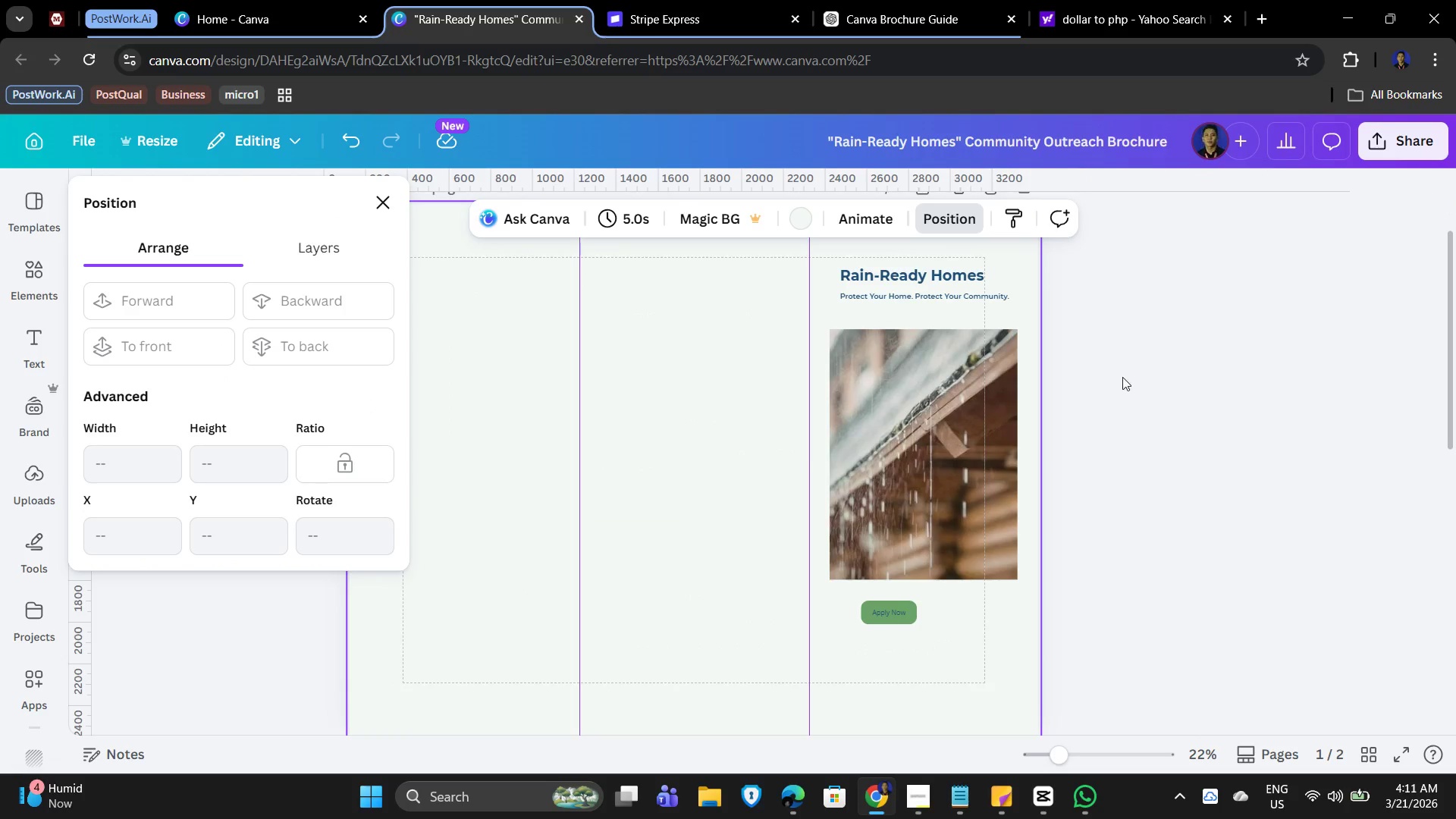 
hold_key(key=ControlLeft, duration=1.44)
scroll: coordinate [1133, 426], scroll_direction: up, amount: 1.0
 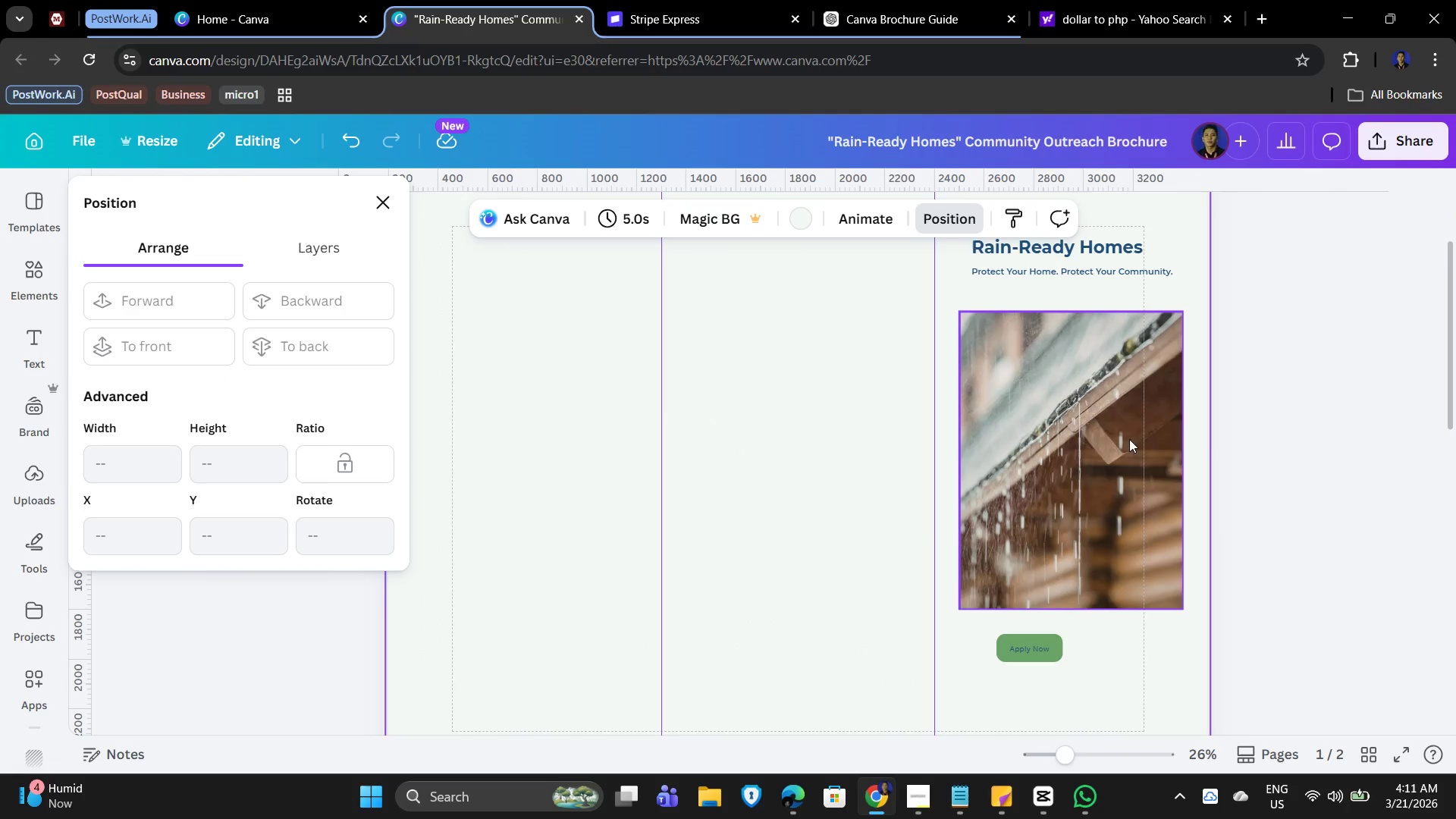 
scroll: coordinate [1266, 446], scroll_direction: down, amount: 2.0
 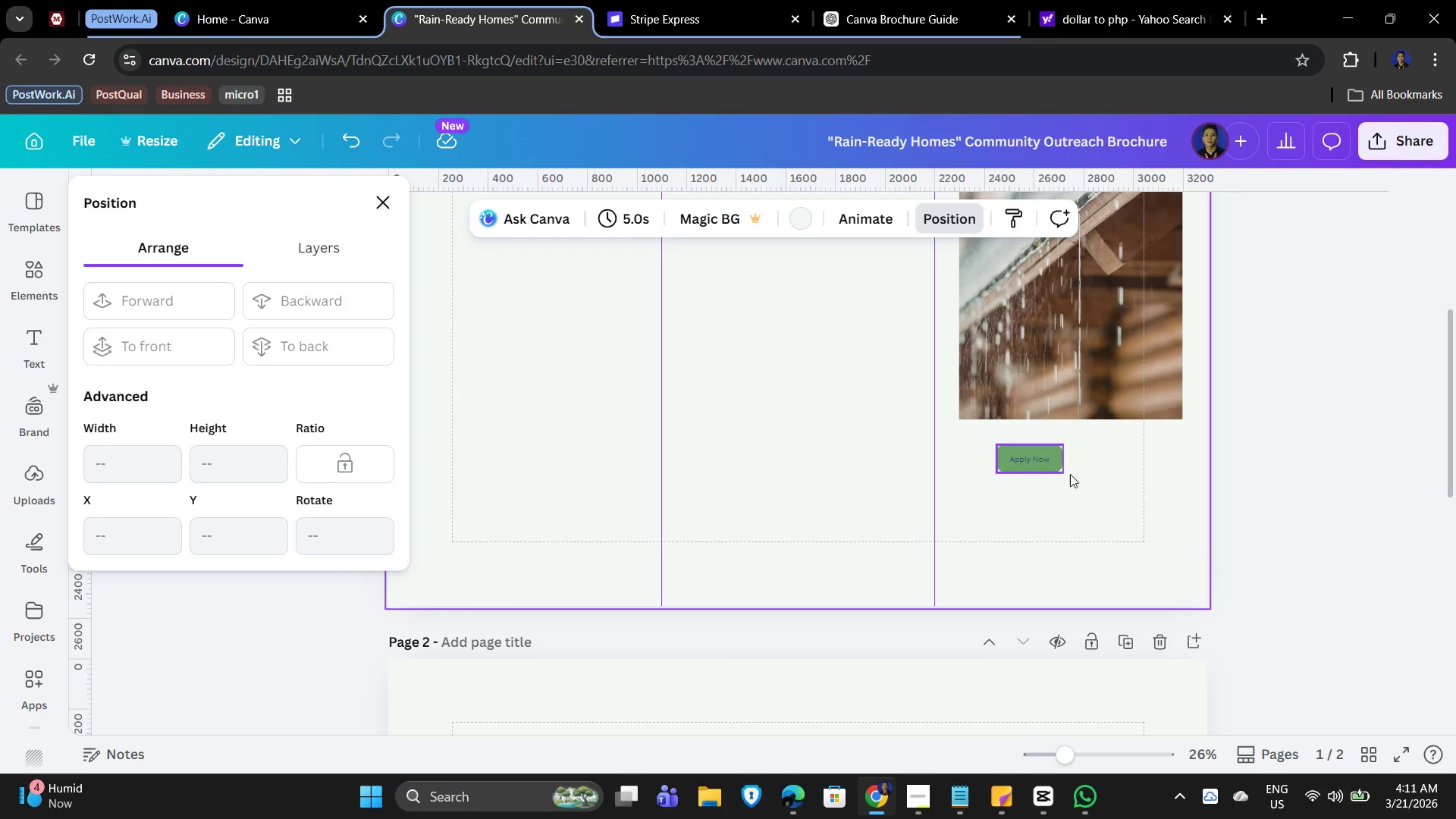 
hold_key(key=ControlLeft, duration=0.55)
scroll: coordinate [1179, 507], scroll_direction: up, amount: 4.0
 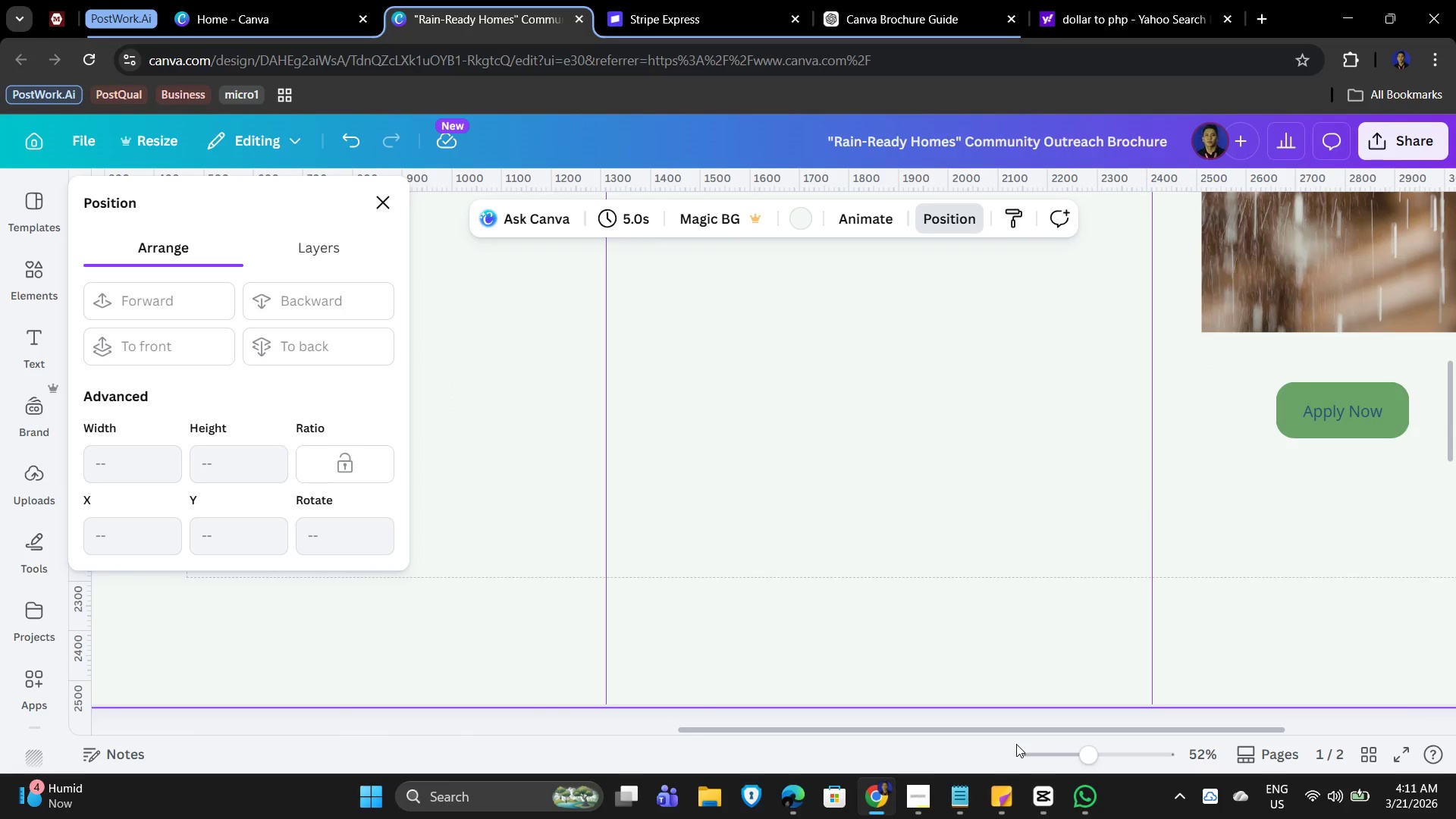 
left_click_drag(start_coordinate=[1010, 726], to_coordinate=[1142, 753])
 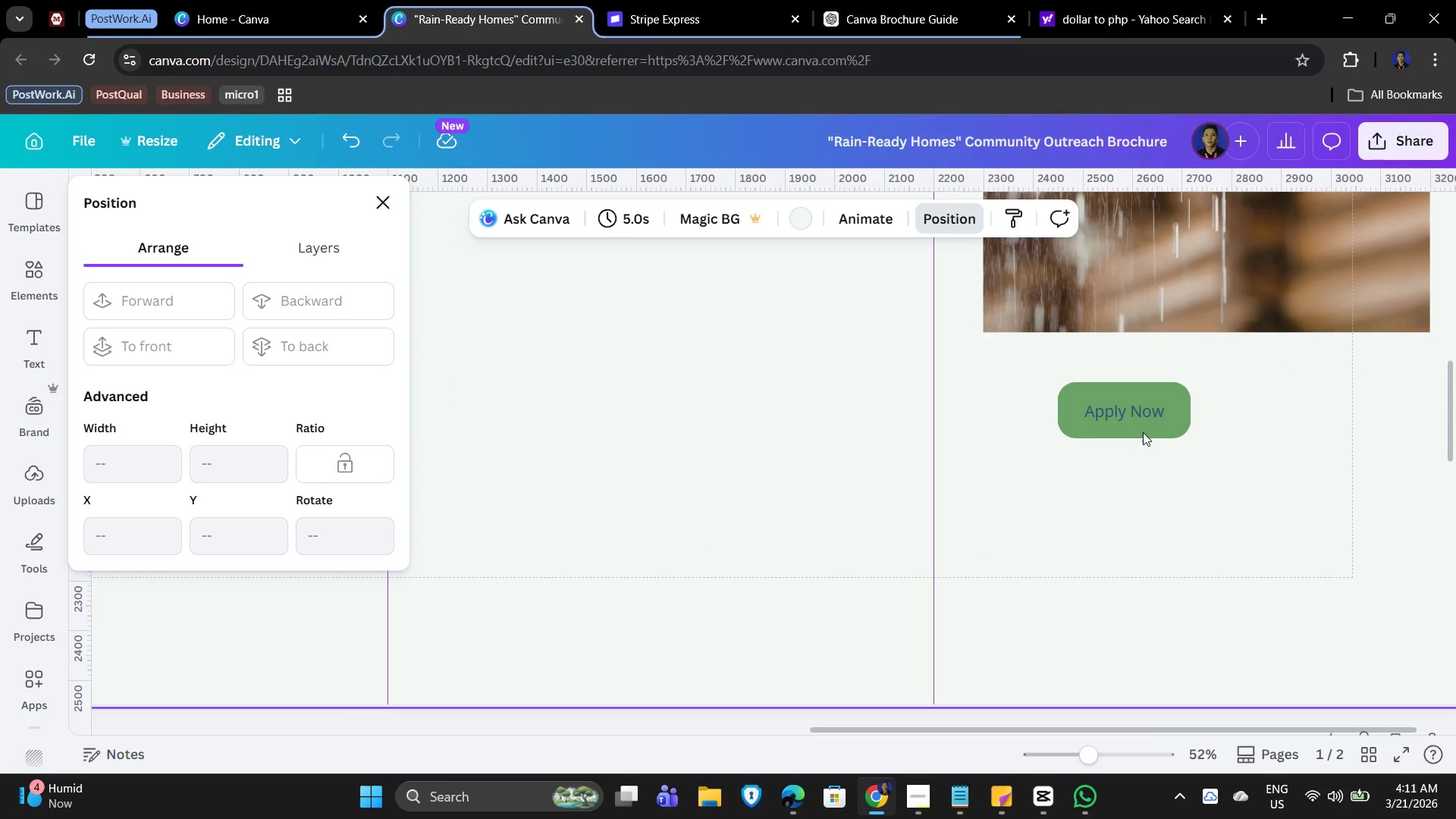 
left_click([1114, 416])
 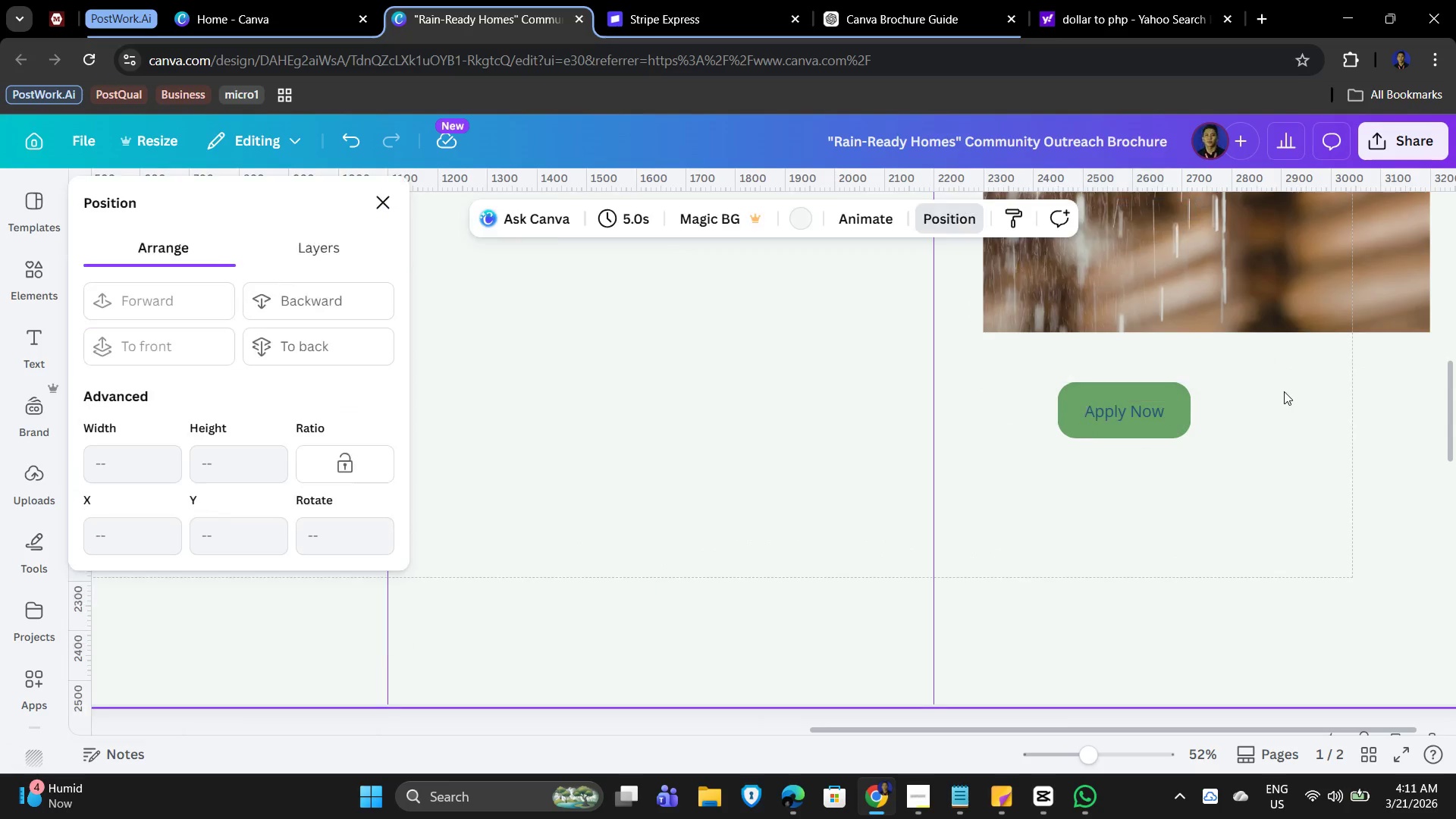 
left_click_drag(start_coordinate=[1279, 384], to_coordinate=[1031, 477])
 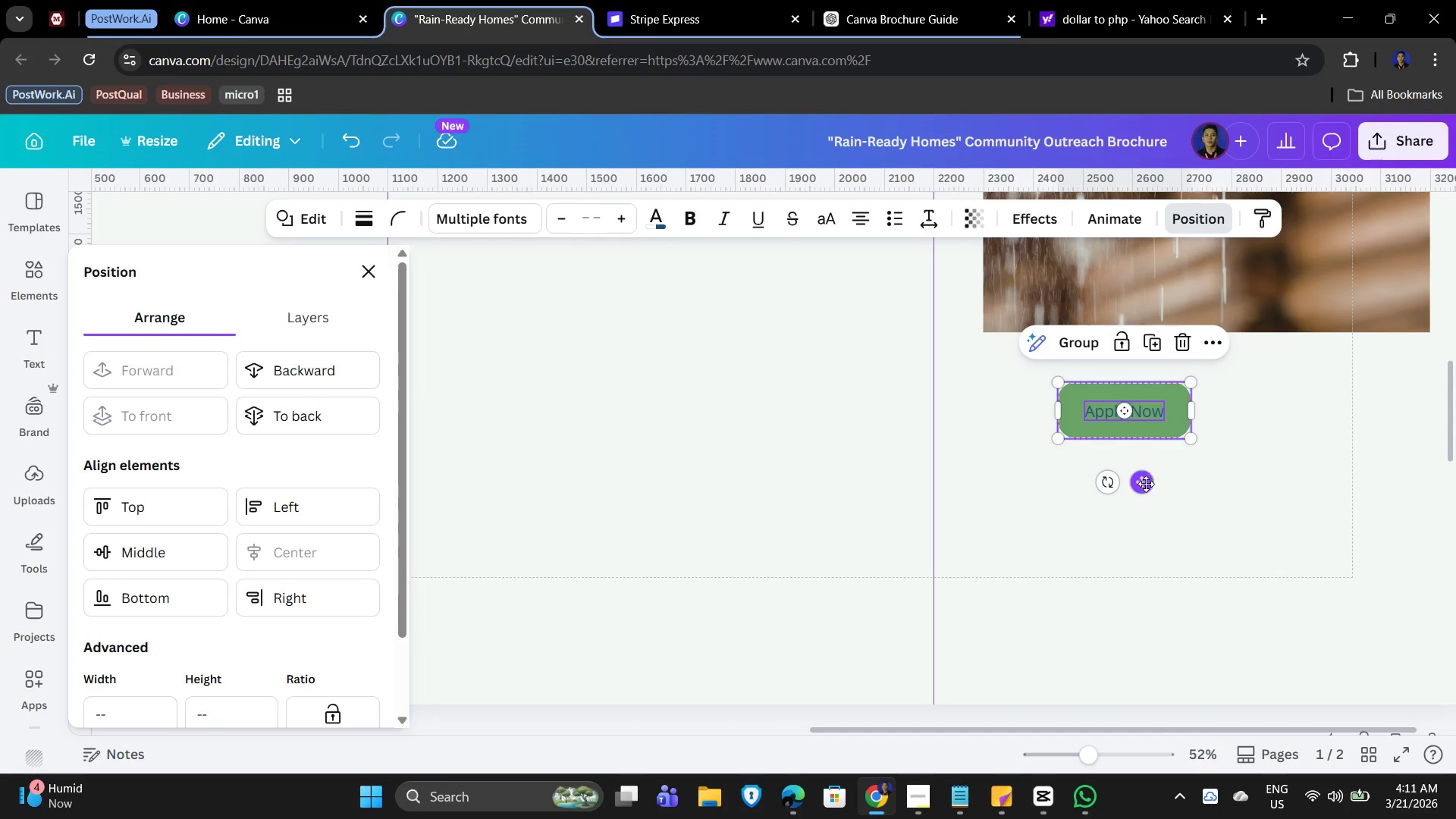 
left_click_drag(start_coordinate=[1145, 482], to_coordinate=[1131, 492])
 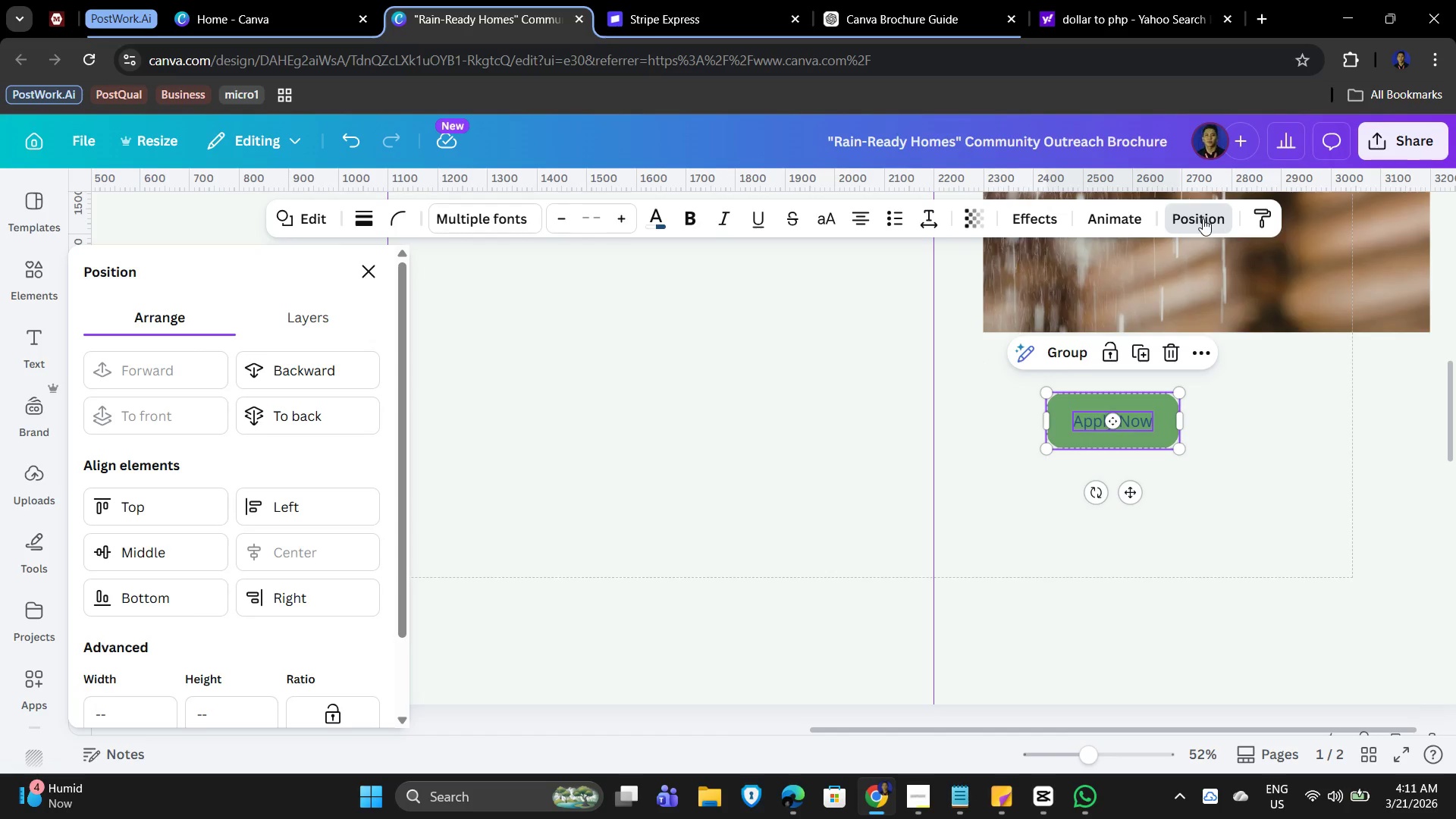 
scroll: coordinate [127, 635], scroll_direction: down, amount: 5.0
 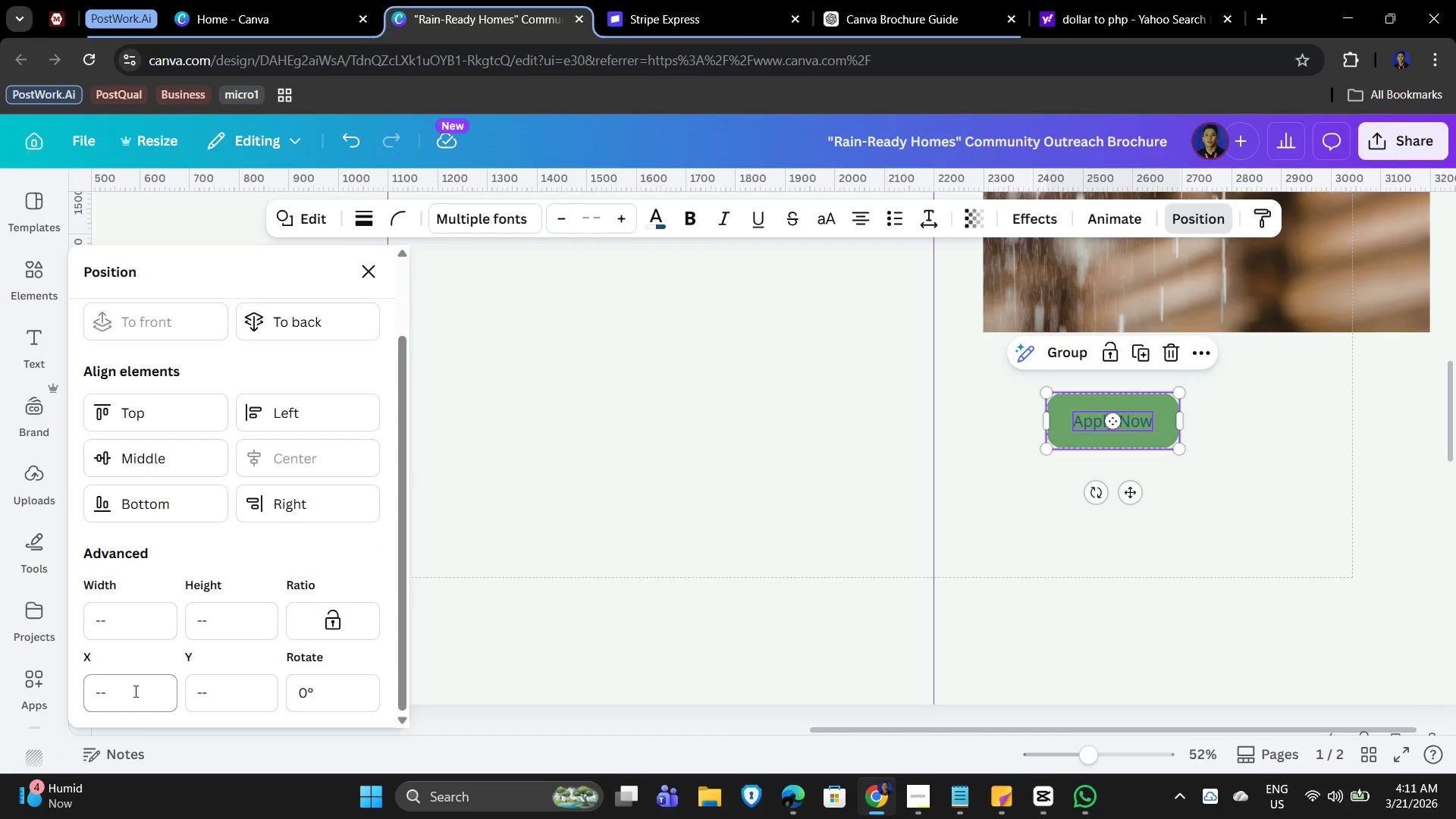 
left_click([129, 696])
 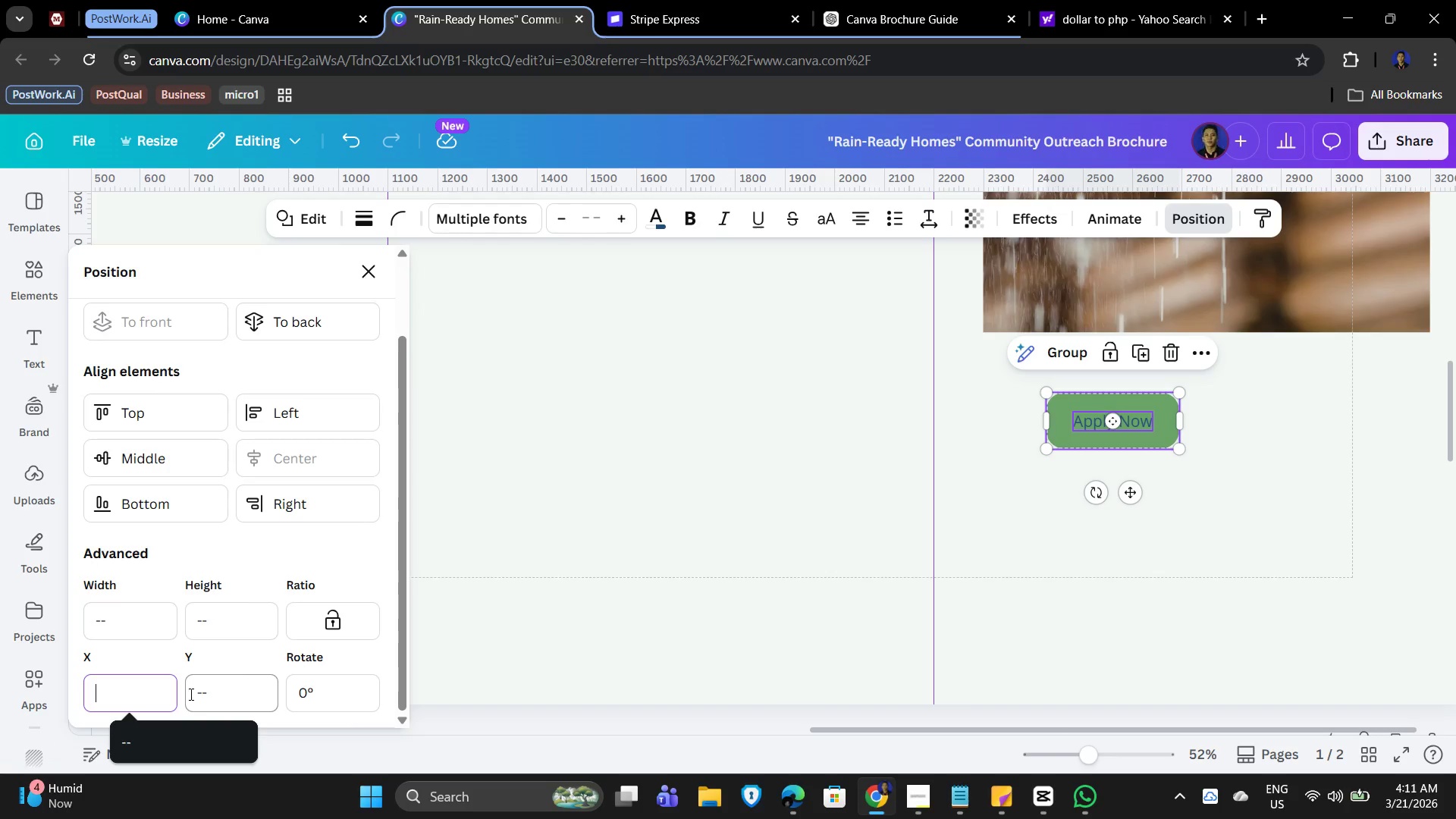 
key(Numpad2)
 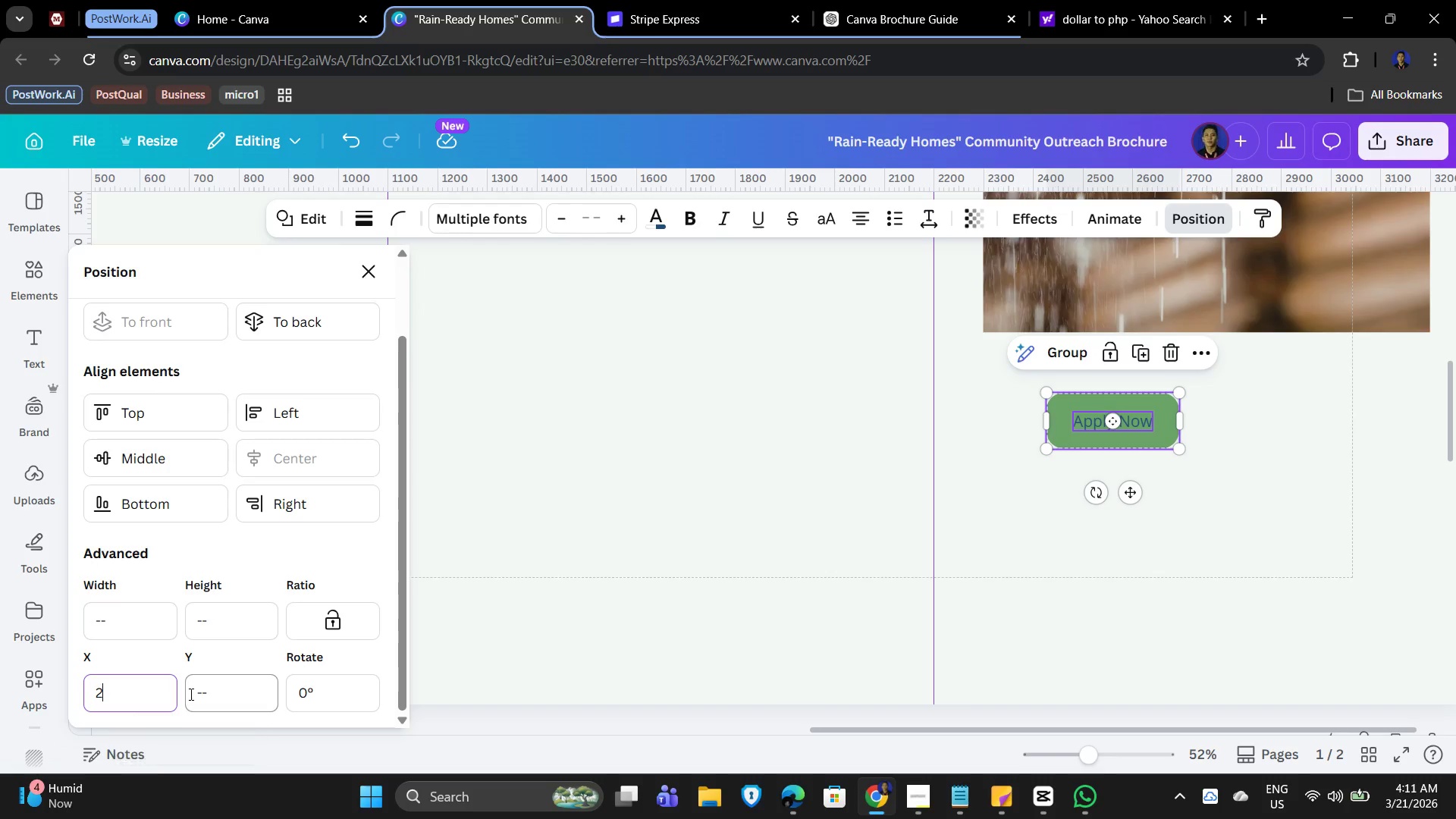 
key(Numpad4)
 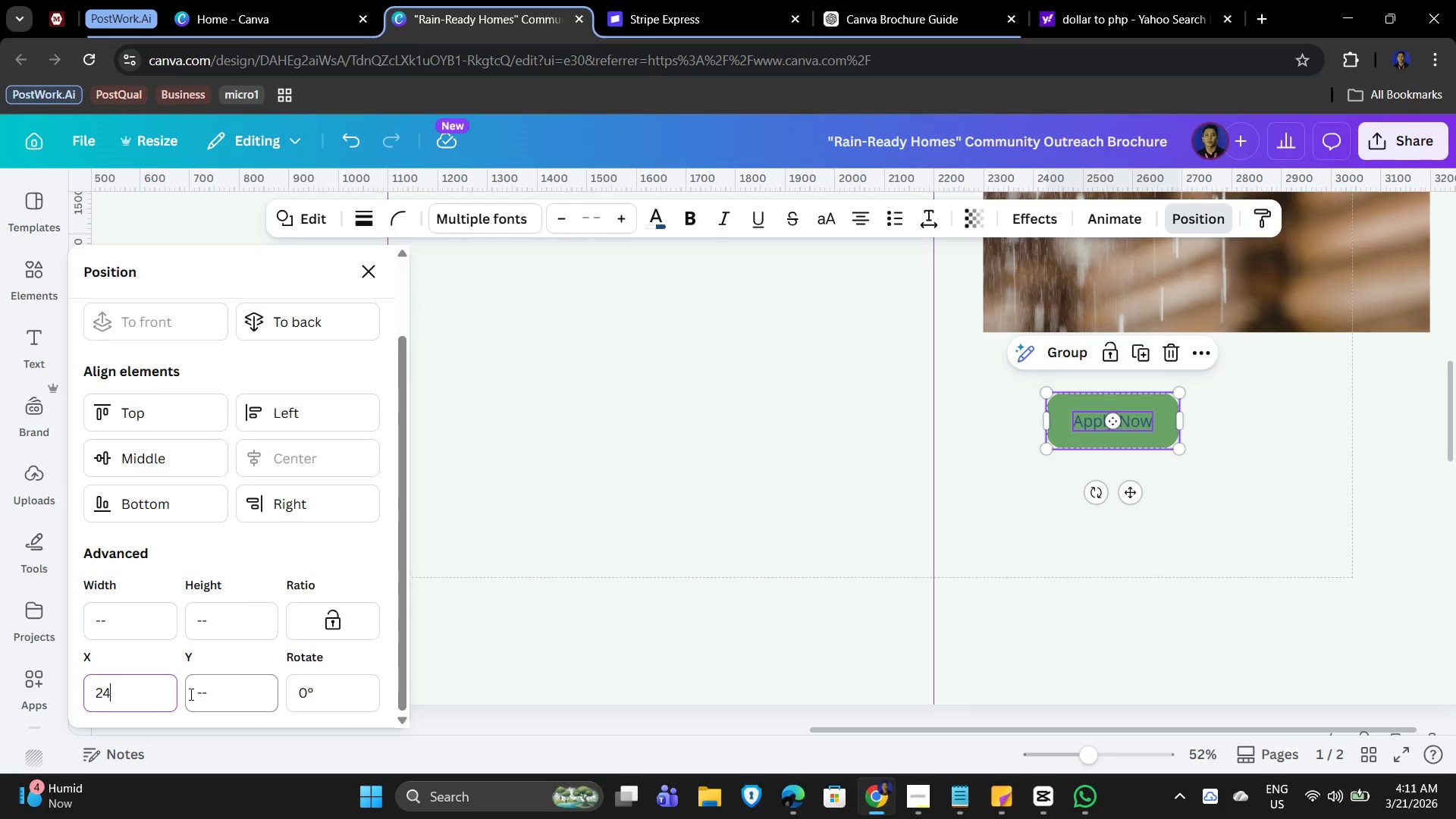 
key(Numpad5)
 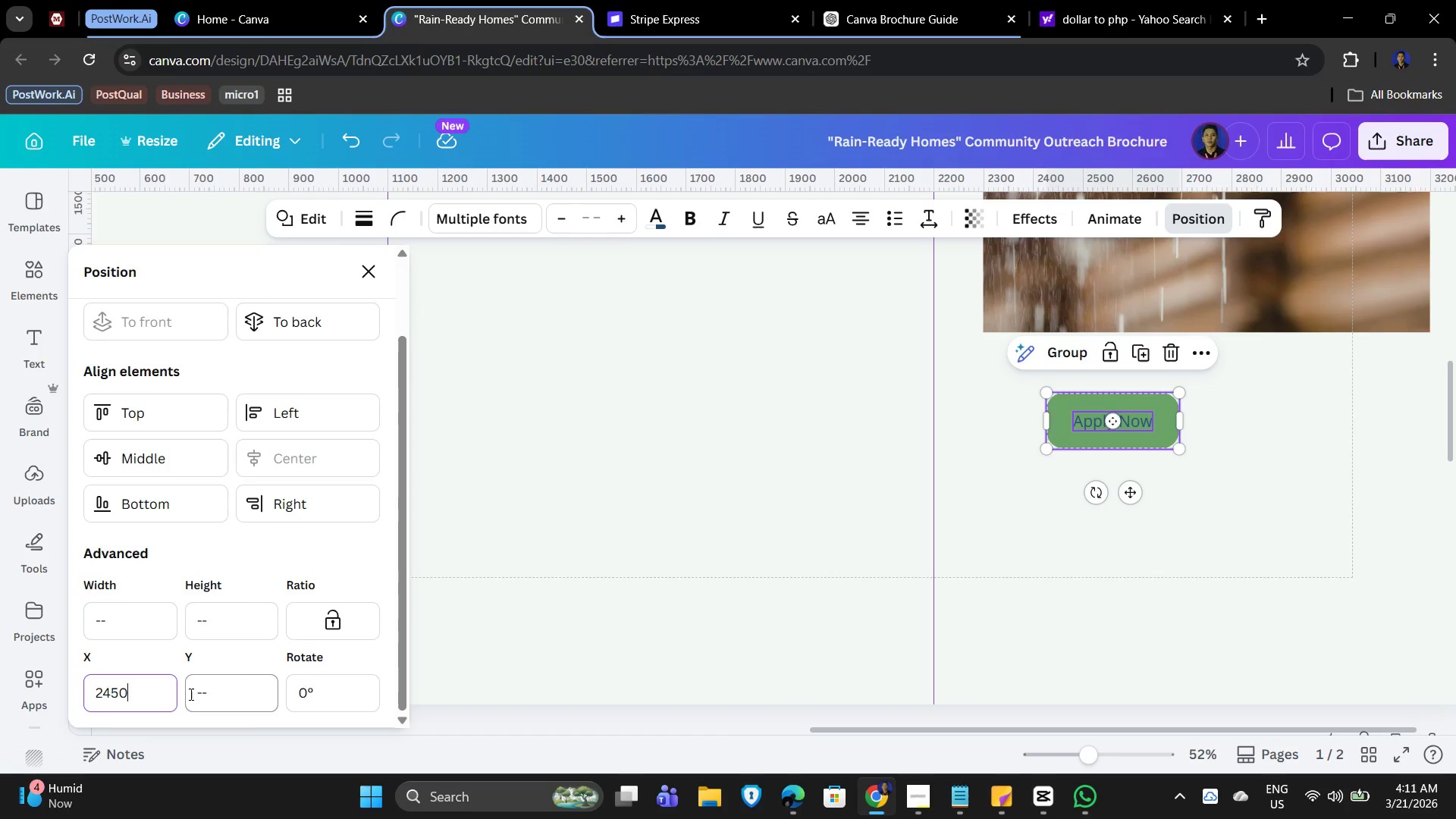 
key(Numpad0)
 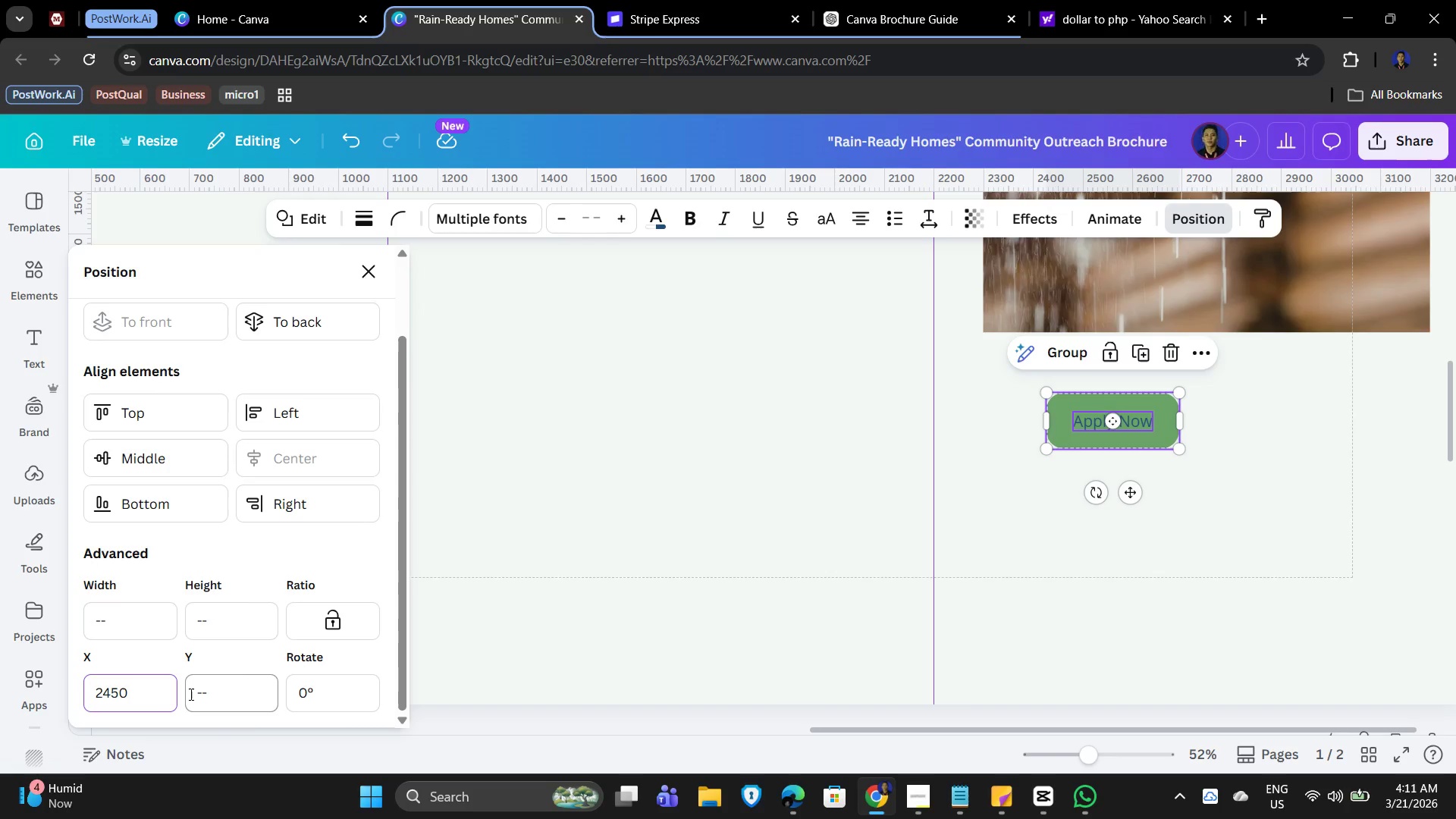 
left_click([190, 694])
 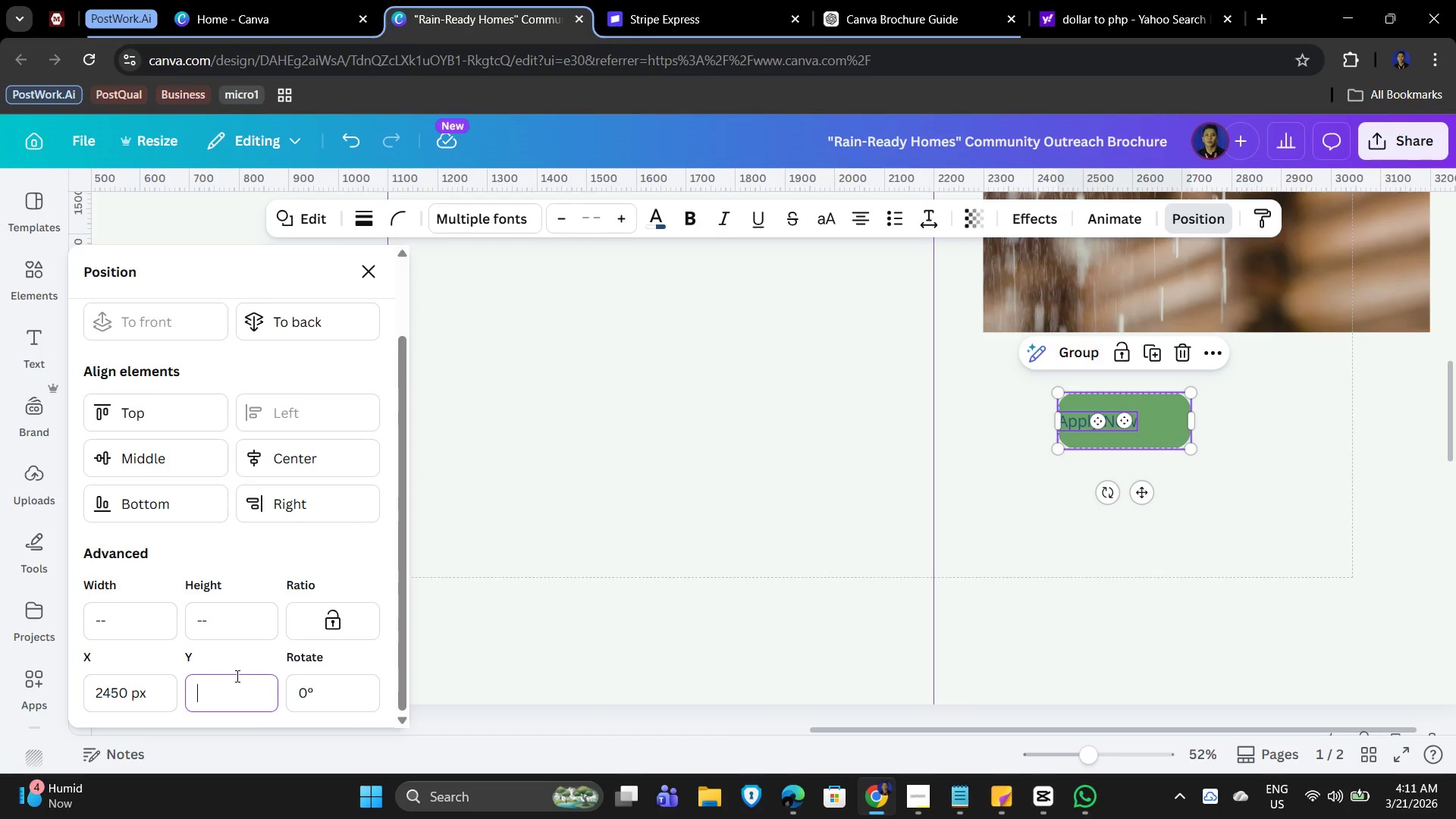 
key(Numpad6)
 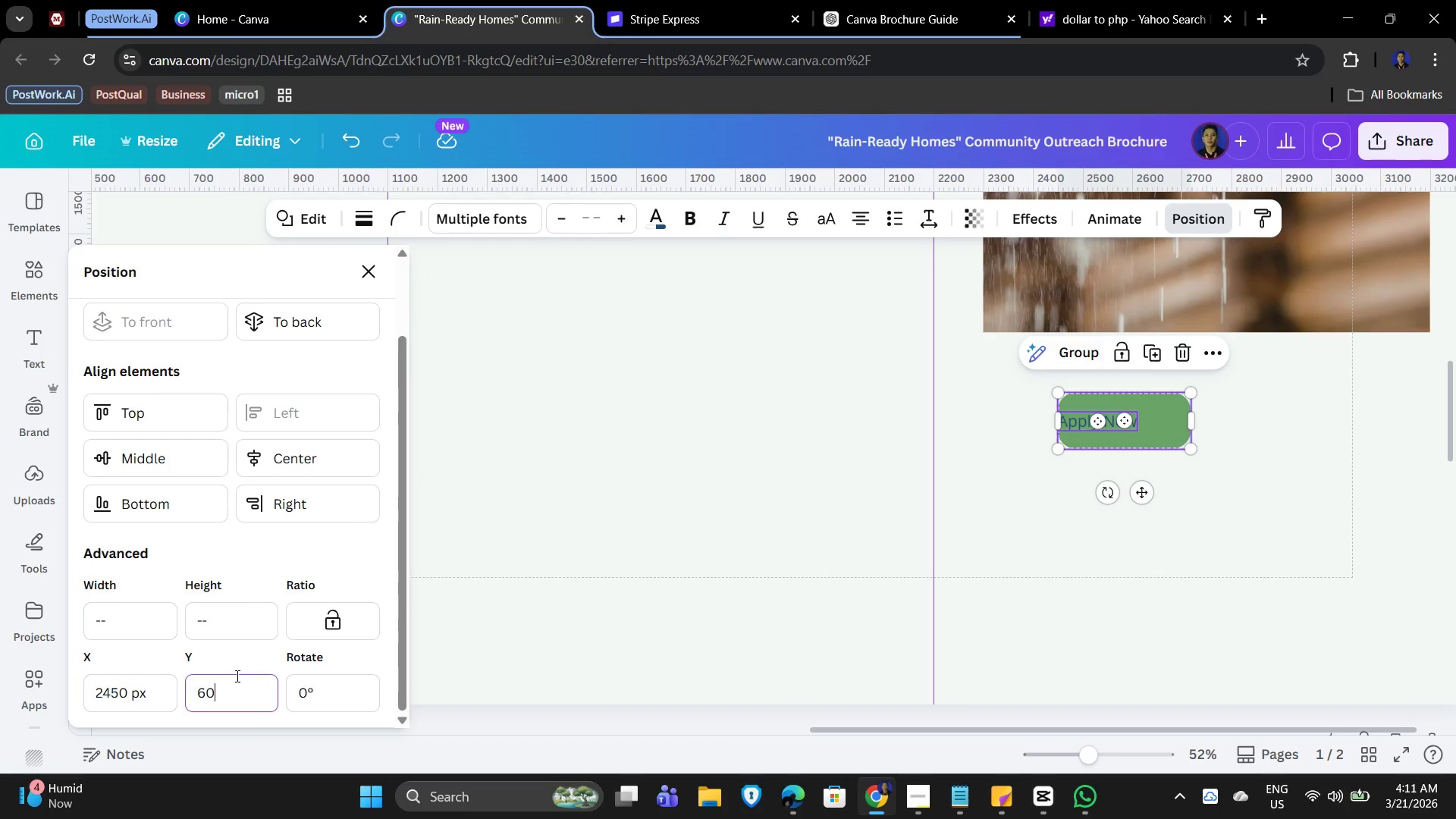 
key(Numpad0)
 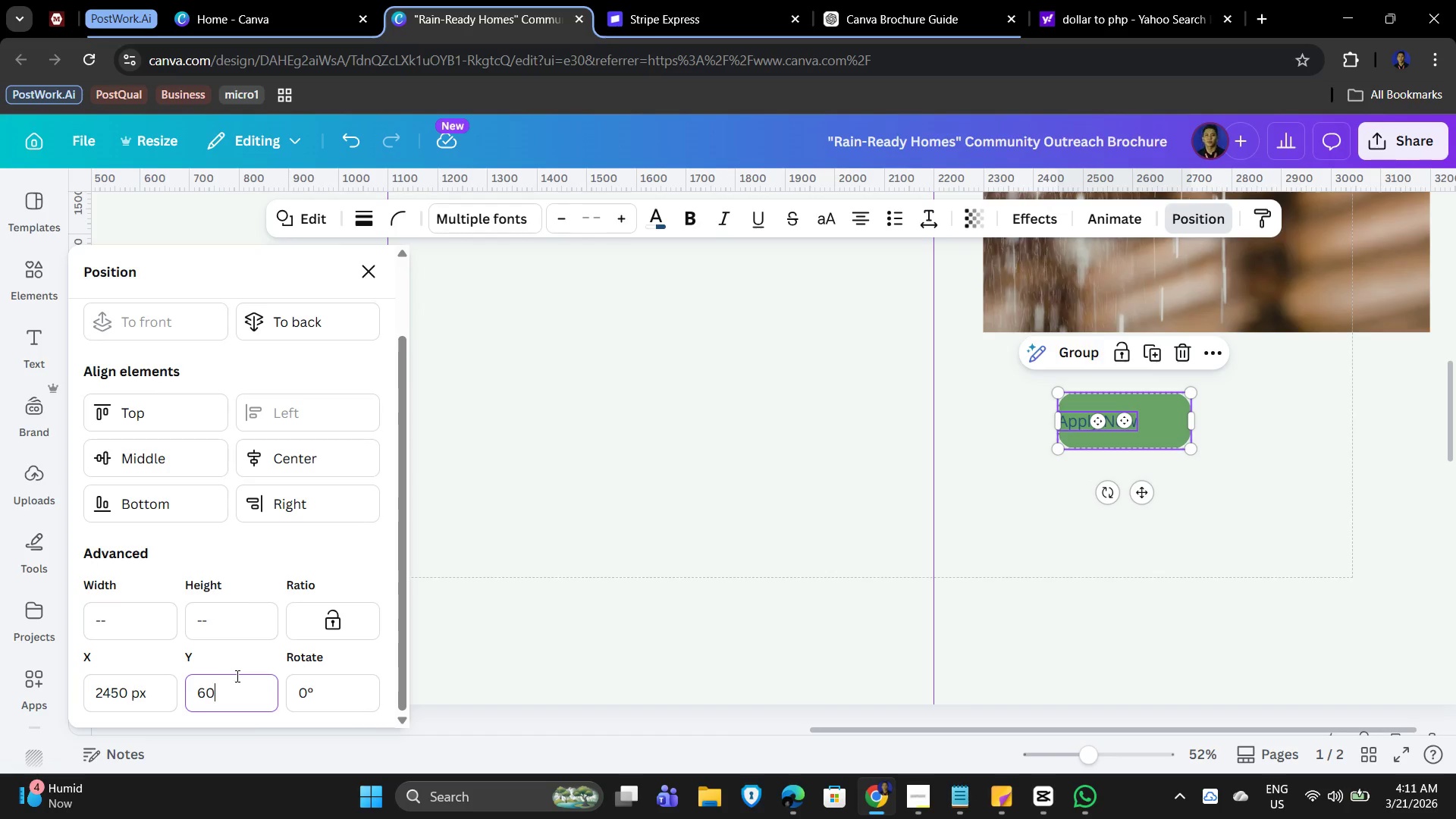 
key(Numpad0)
 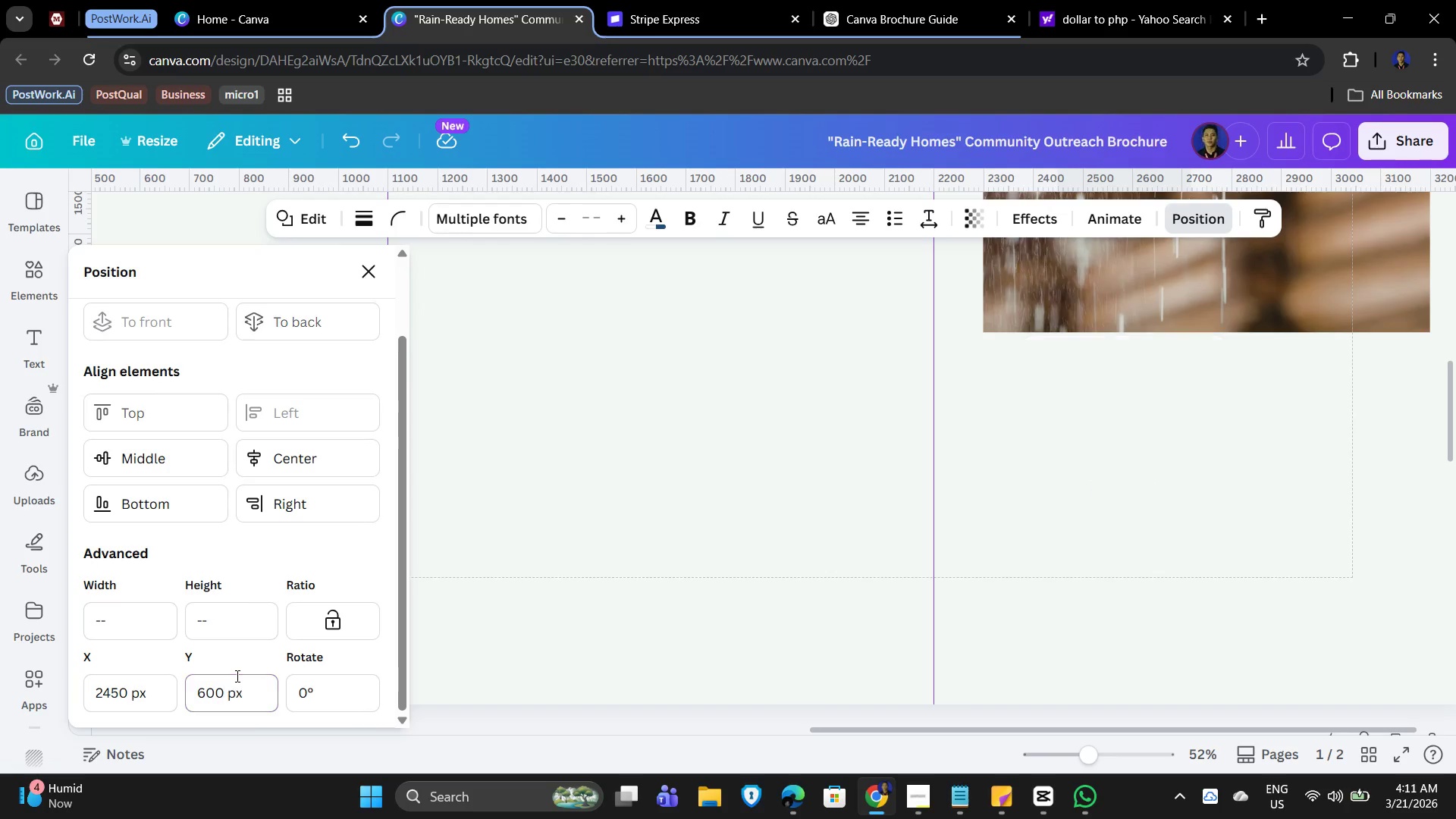 
key(NumpadEnter)
 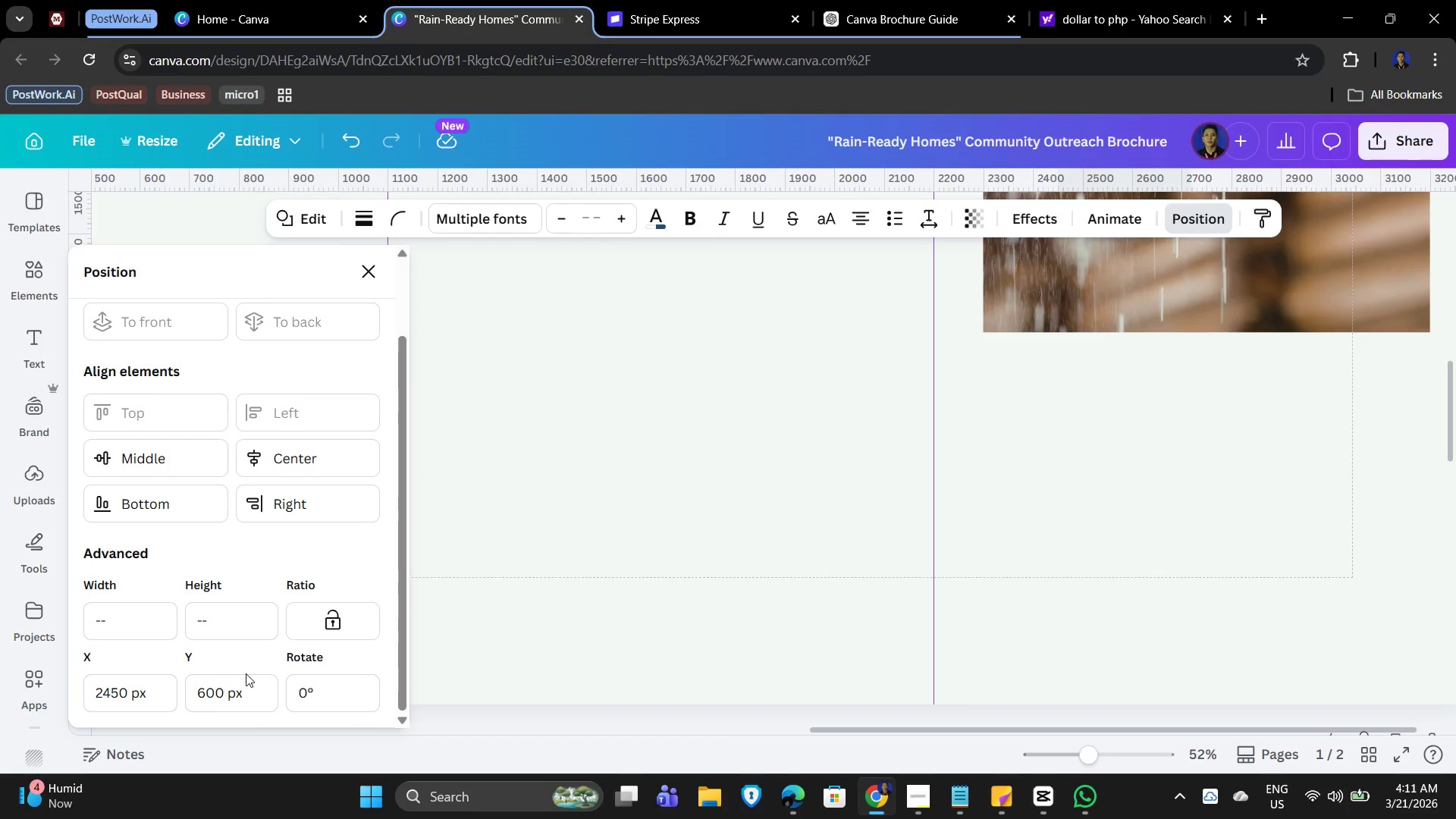 
scroll: coordinate [801, 339], scroll_direction: none, amount: 0.0
 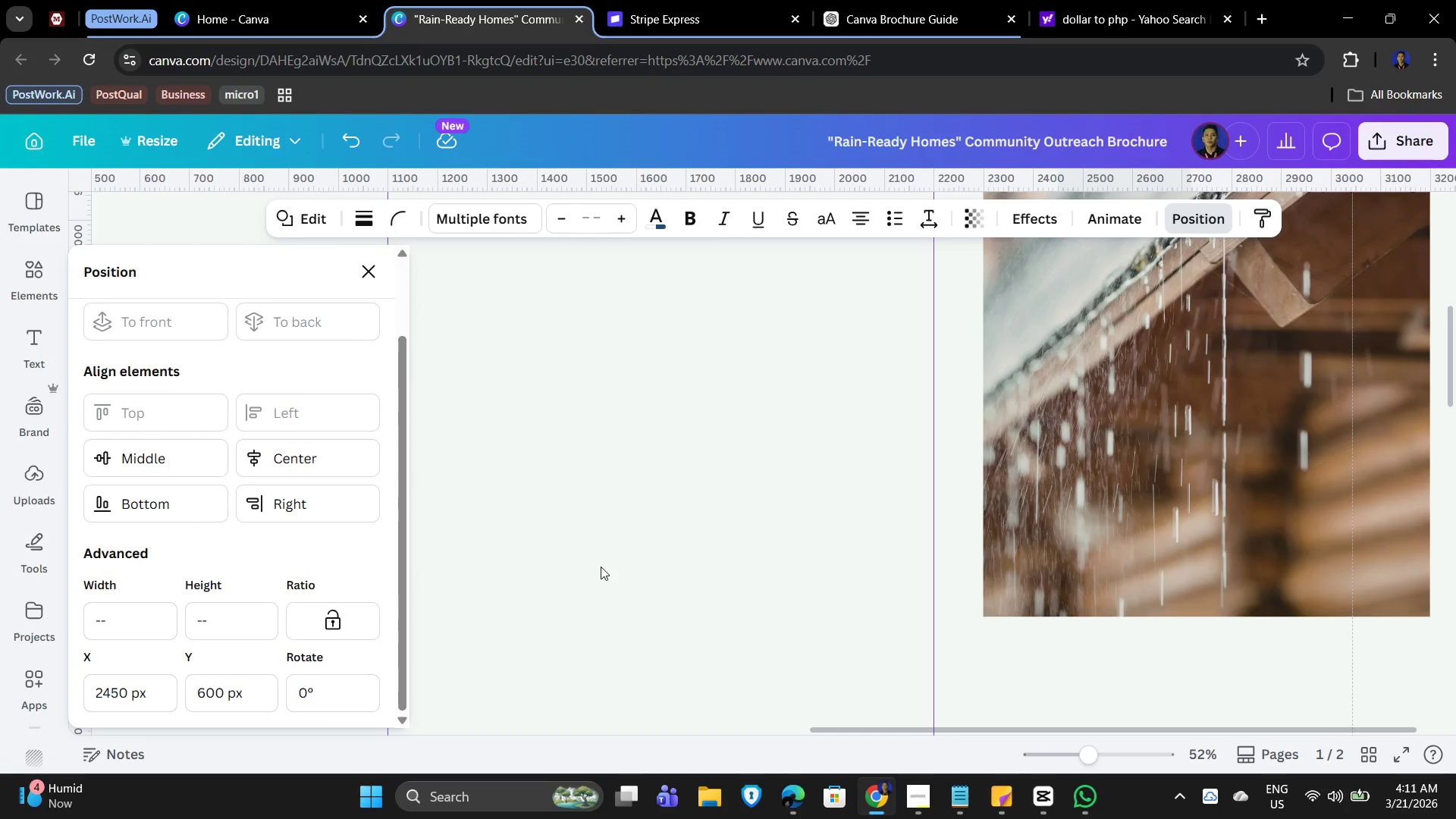 
scroll: coordinate [715, 403], scroll_direction: up, amount: 8.0
 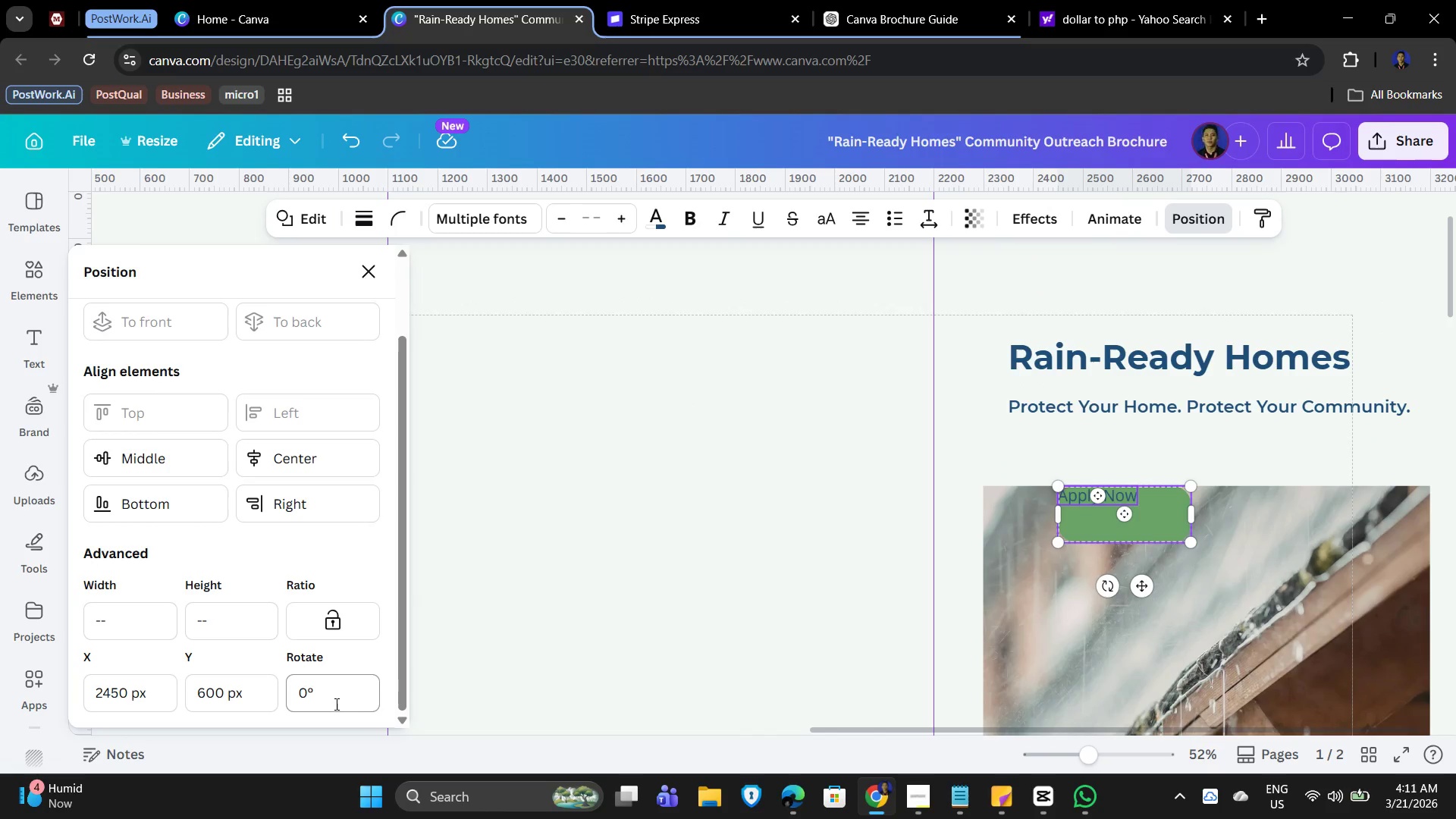 
left_click_drag(start_coordinate=[251, 683], to_coordinate=[182, 679])
 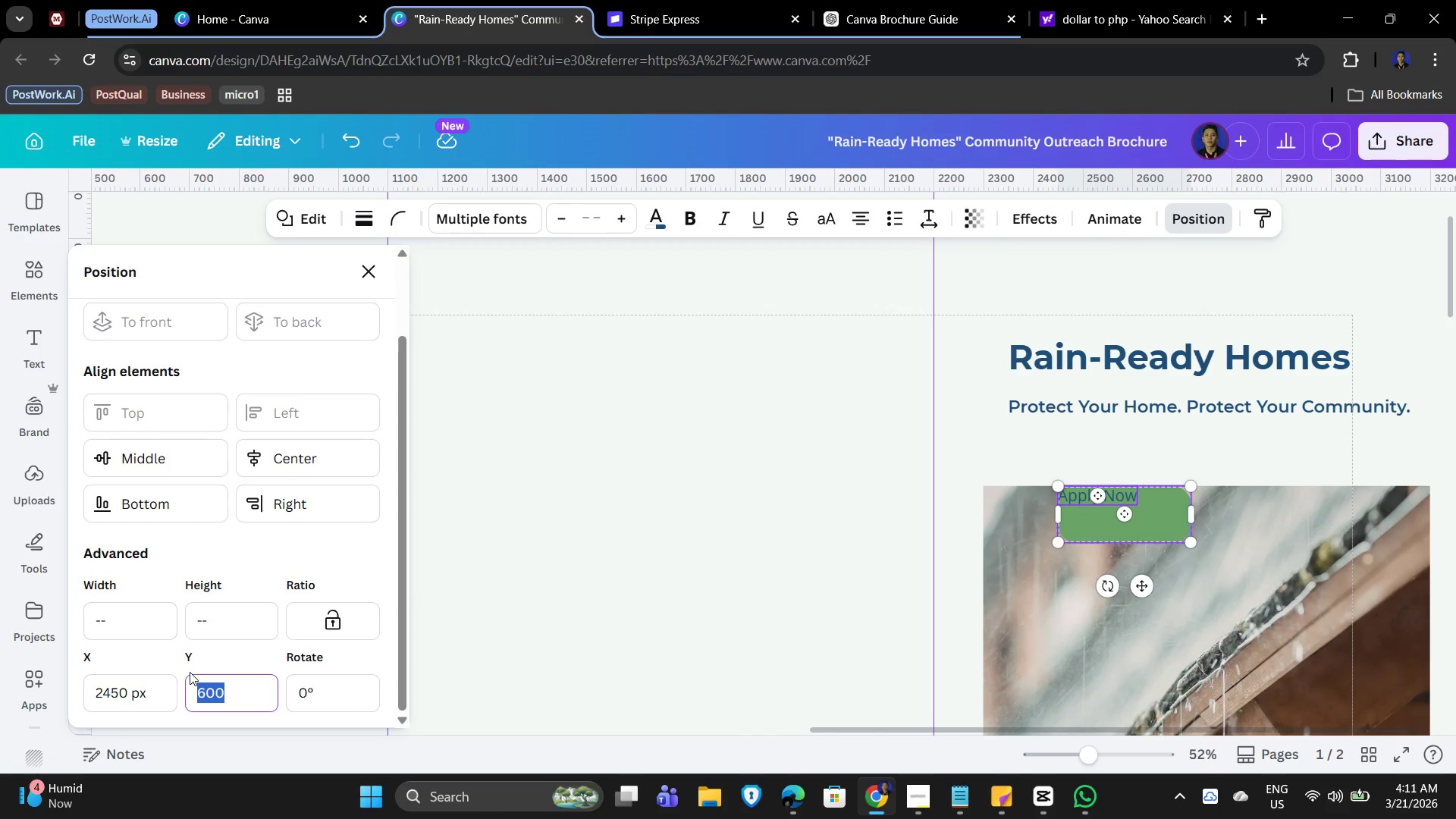 
key(Numpad1)
 